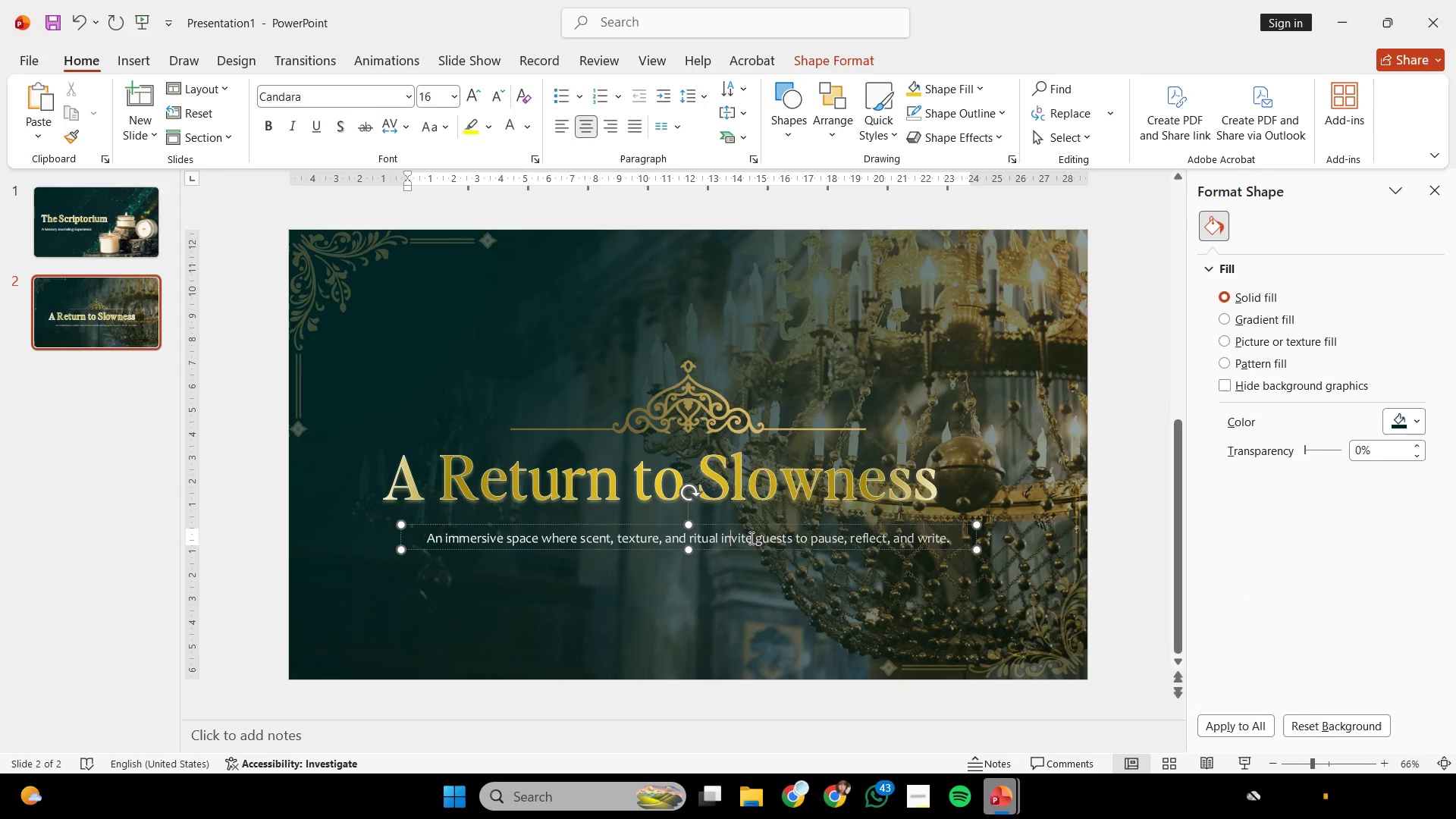 
key(Control+ControlLeft)
 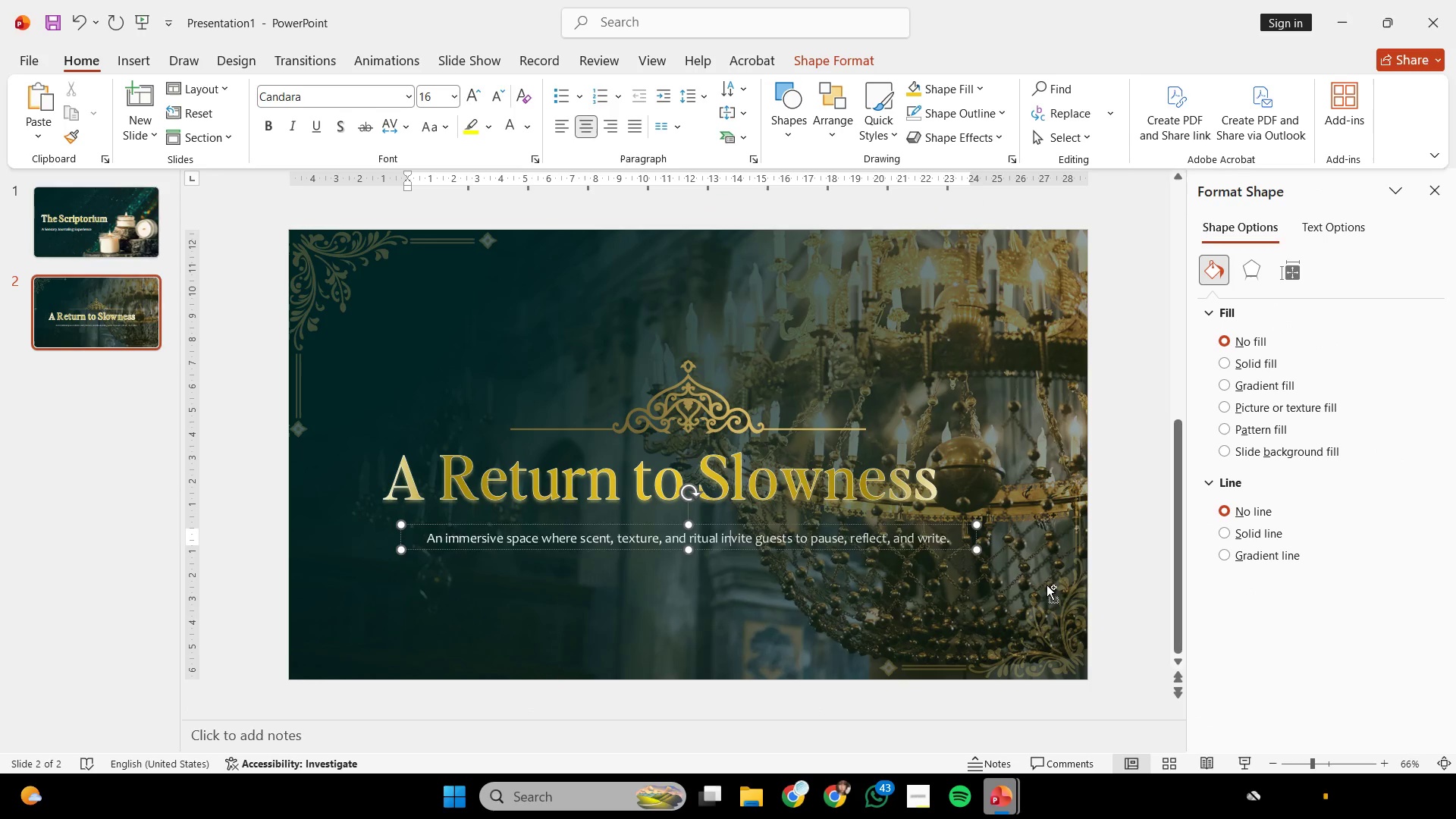 
key(Control+A)
 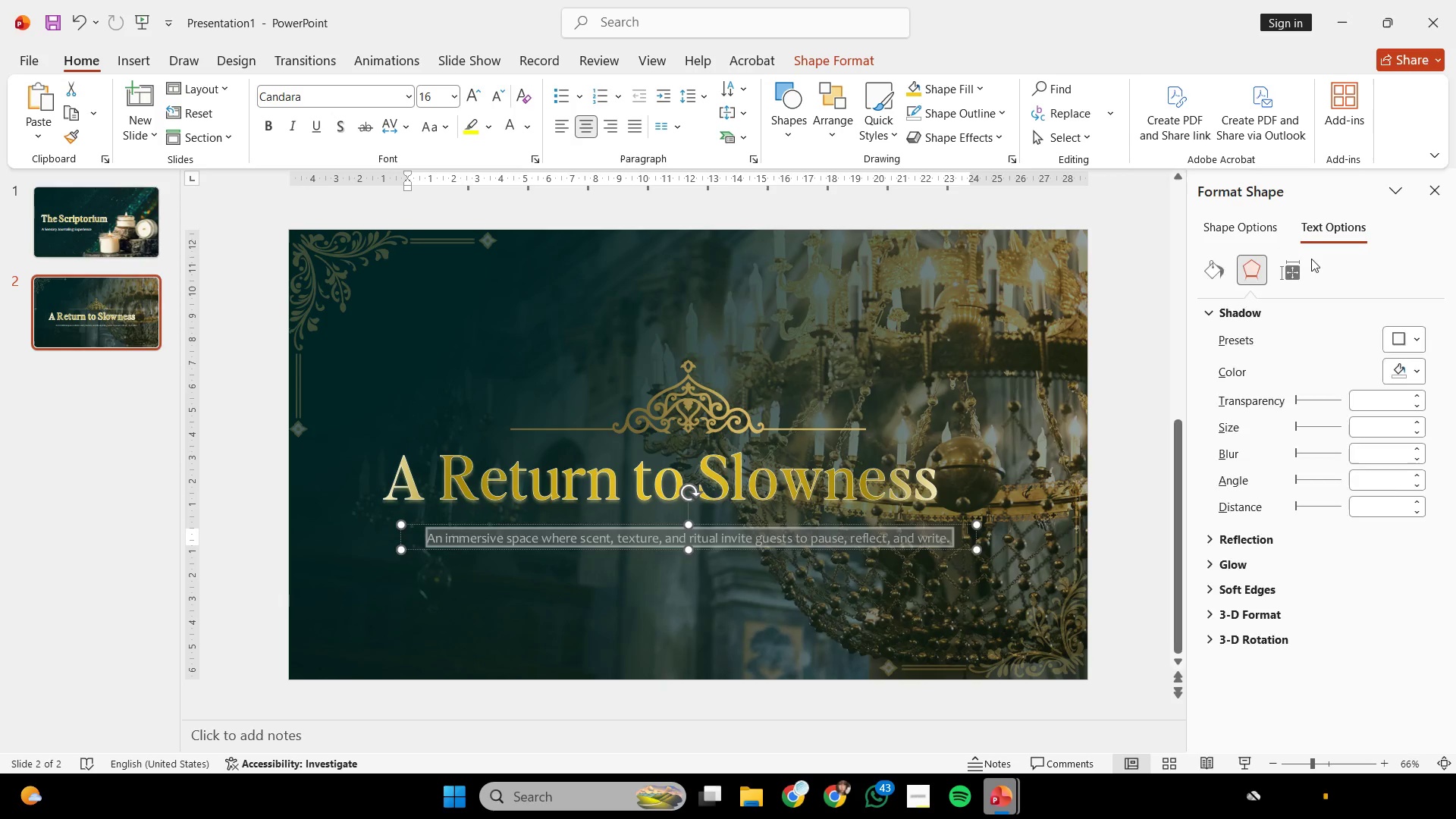 
left_click_drag(start_coordinate=[1249, 593], to_coordinate=[1307, 604])
 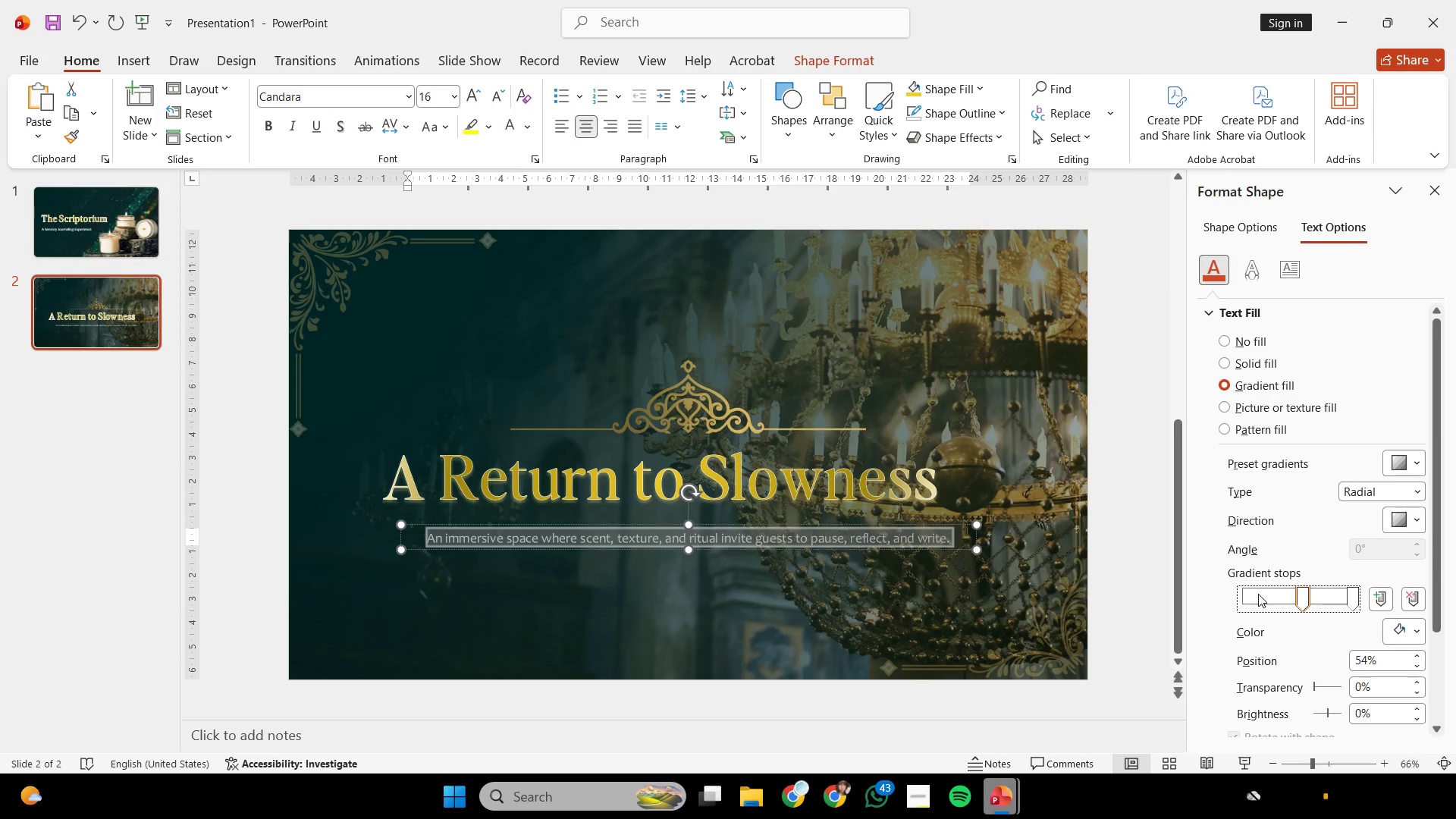 
left_click_drag(start_coordinate=[1258, 594], to_coordinate=[1229, 588])
 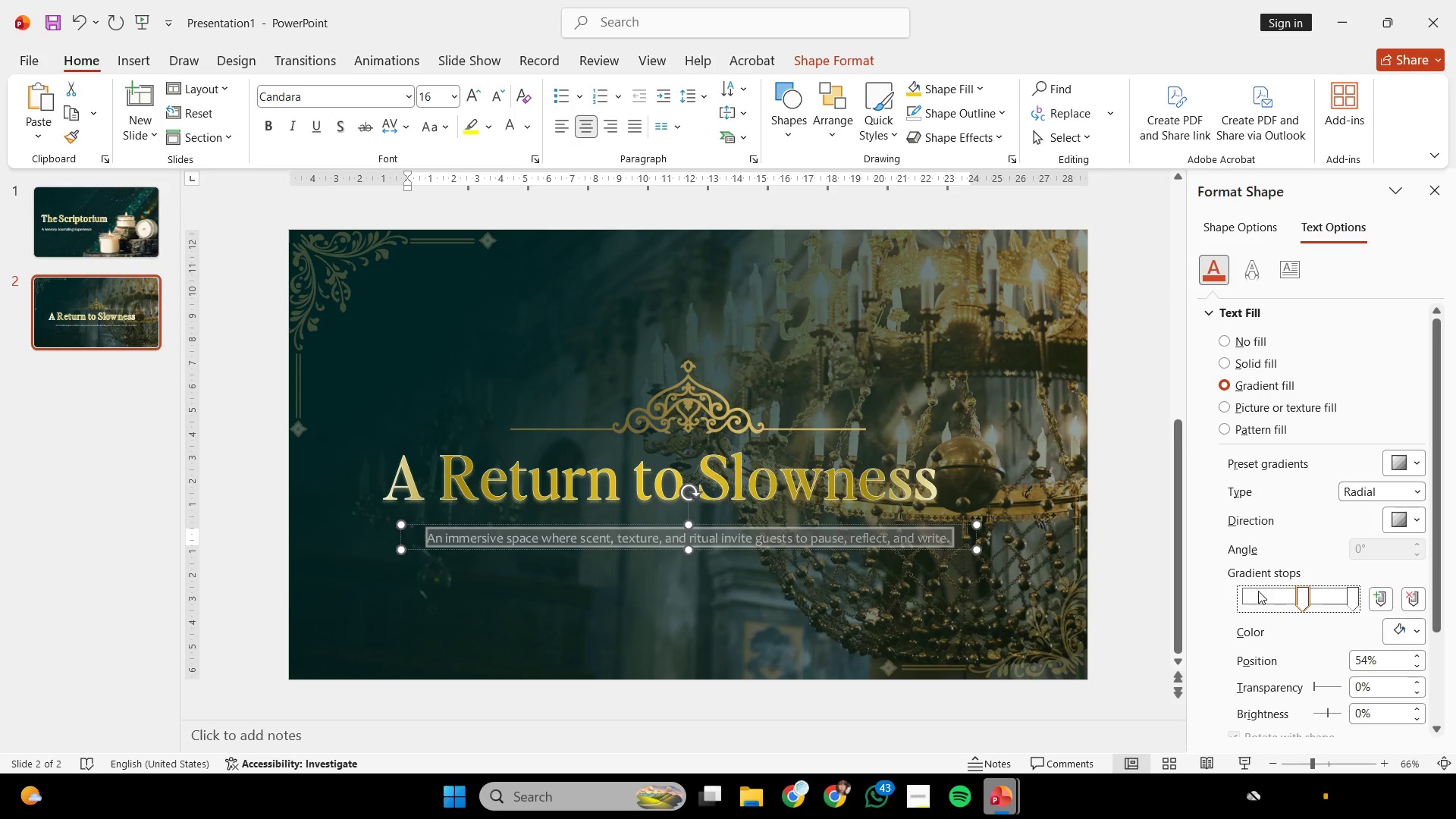 
left_click([1258, 591])
 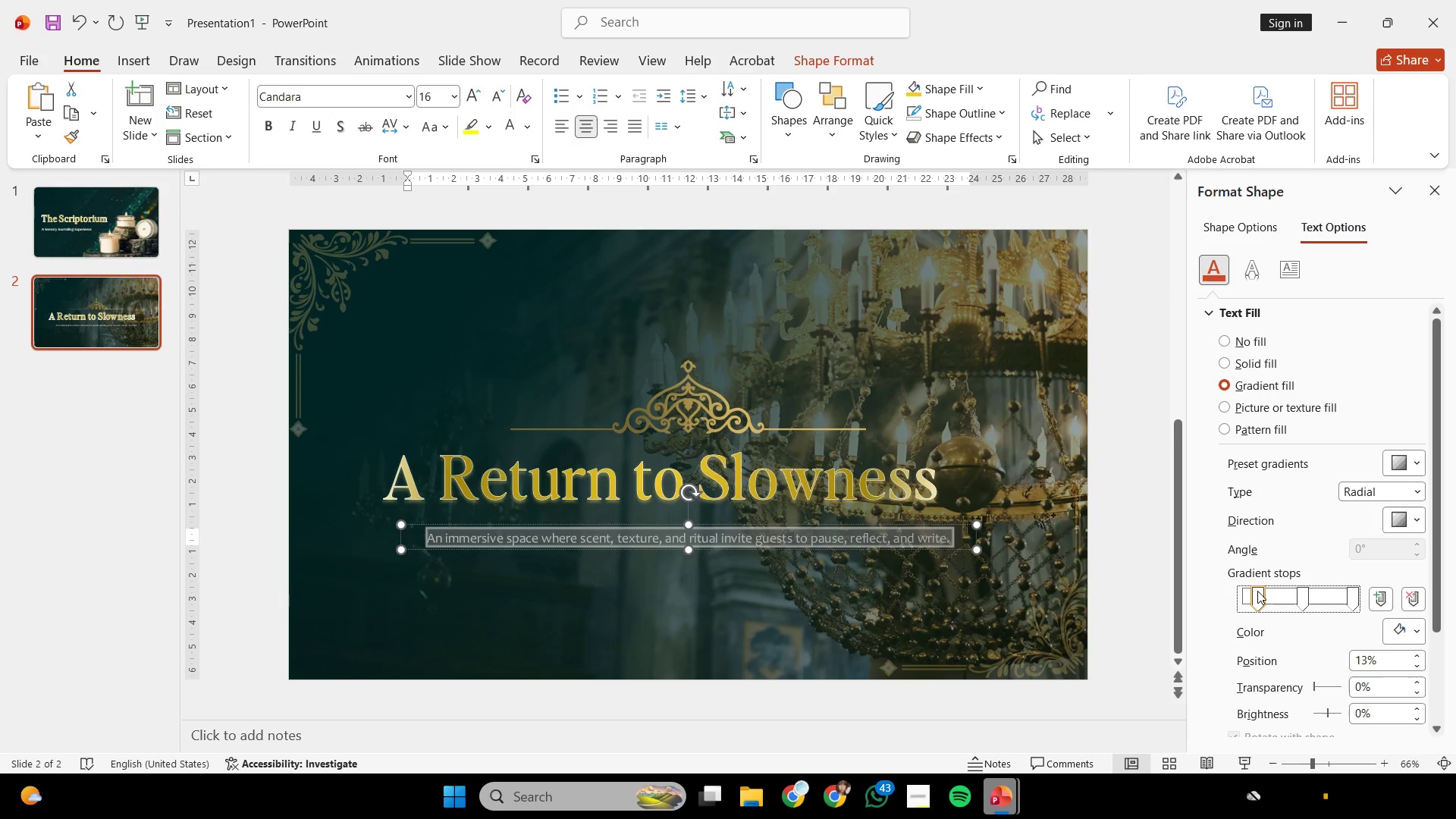 
left_click_drag(start_coordinate=[1258, 591], to_coordinate=[1213, 591])
 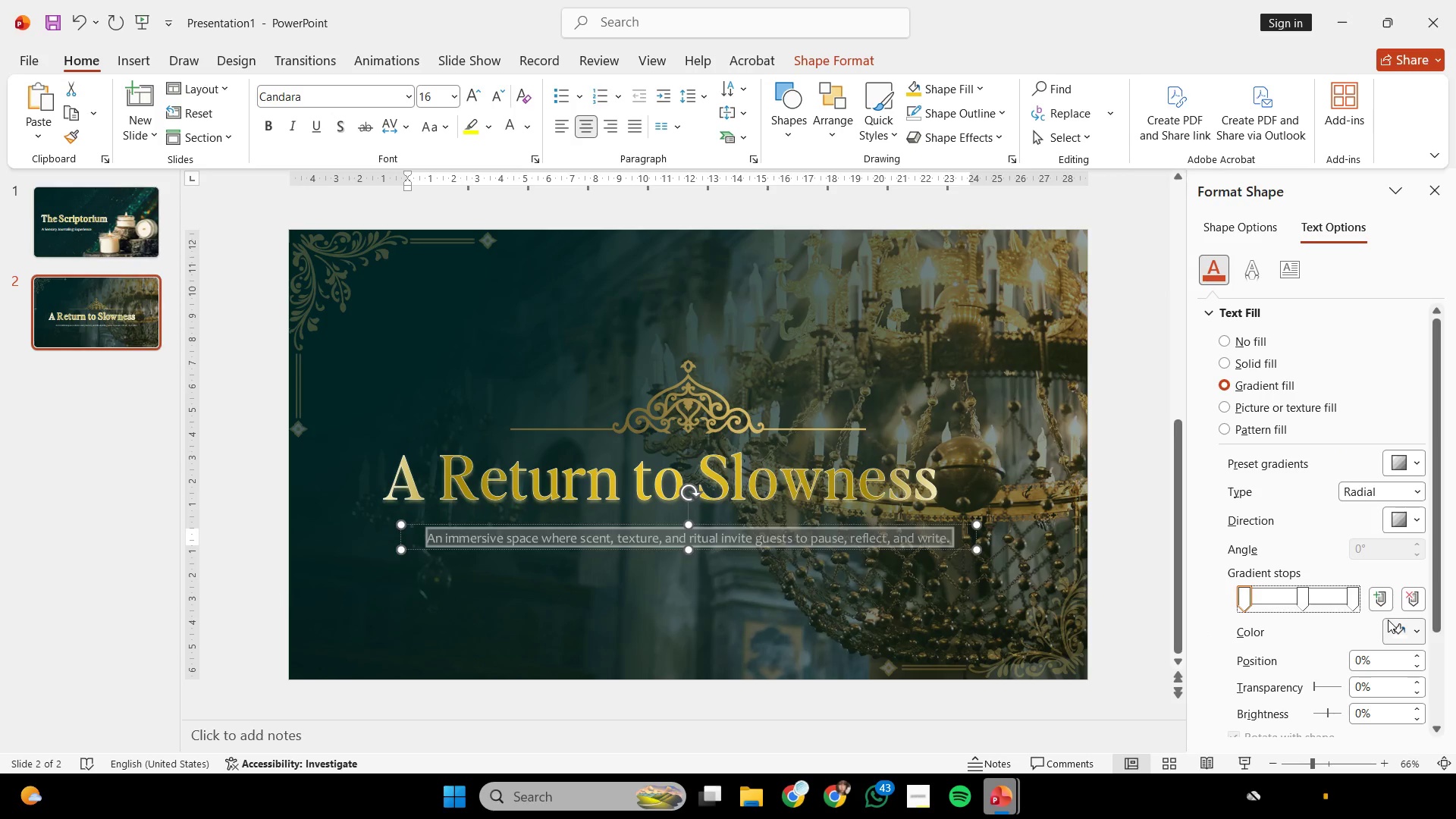 
left_click([1388, 620])
 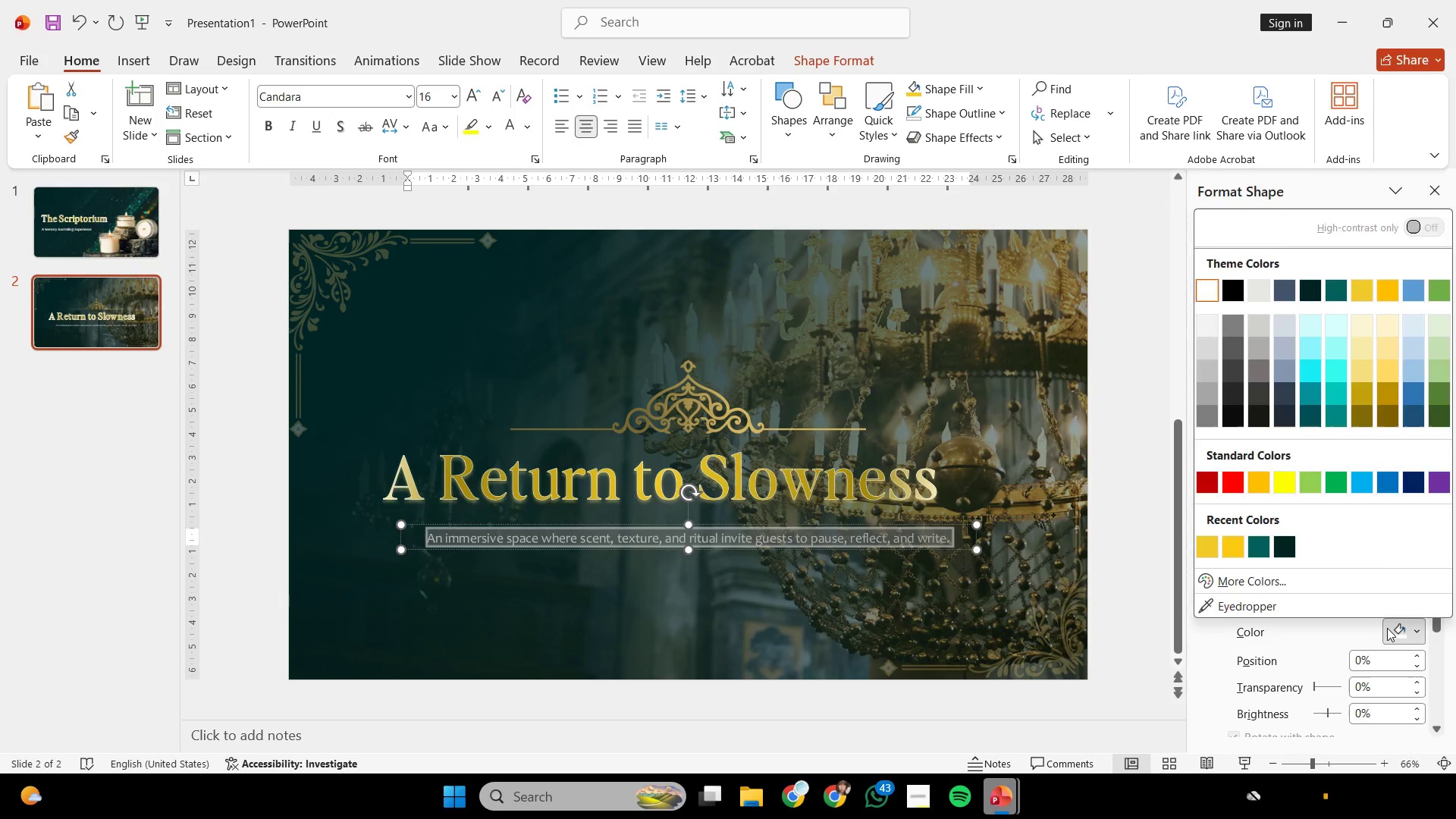 
left_click([1387, 628])
 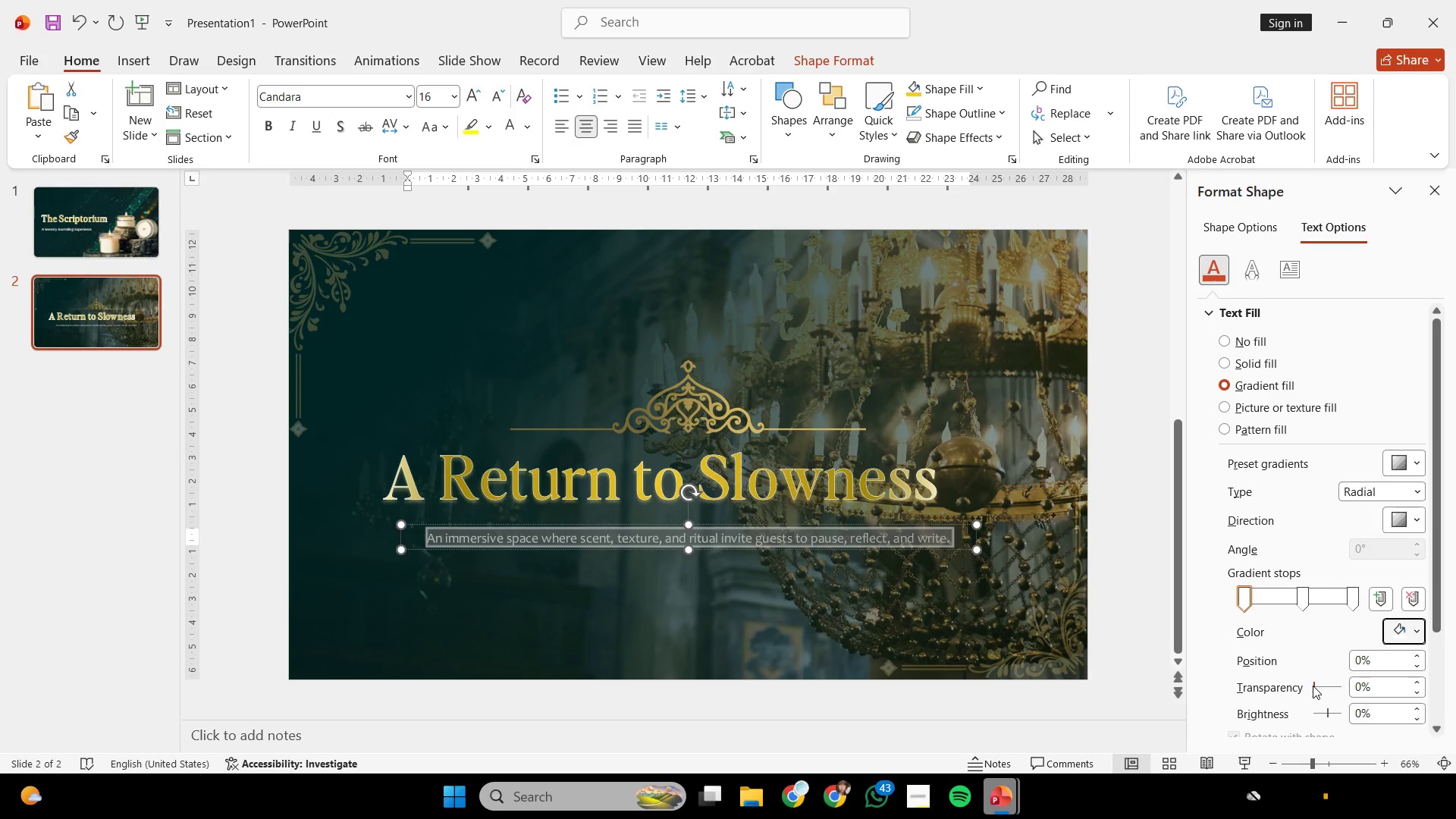 
left_click_drag(start_coordinate=[1313, 686], to_coordinate=[1322, 686])
 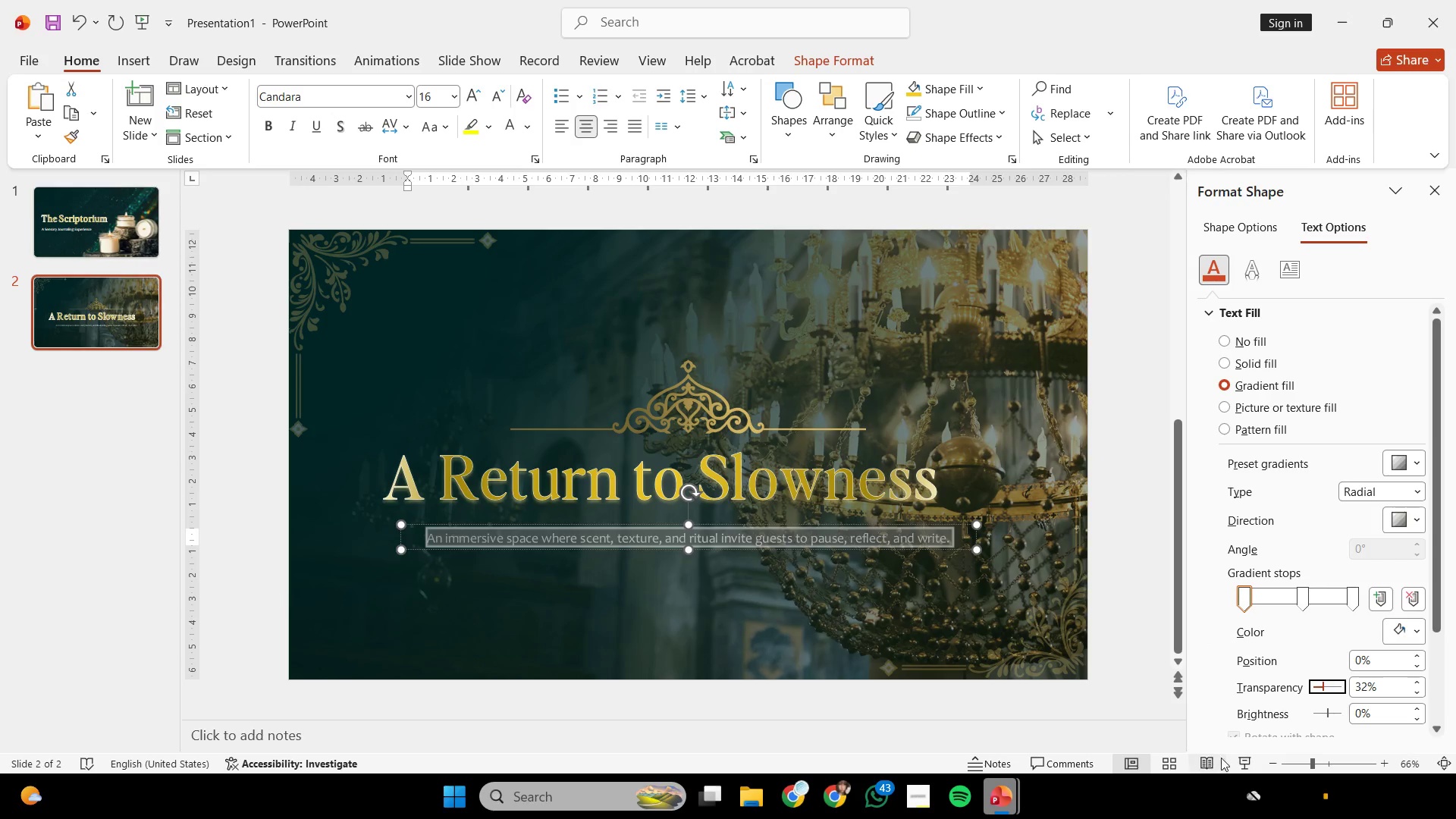 
left_click([1241, 761])
 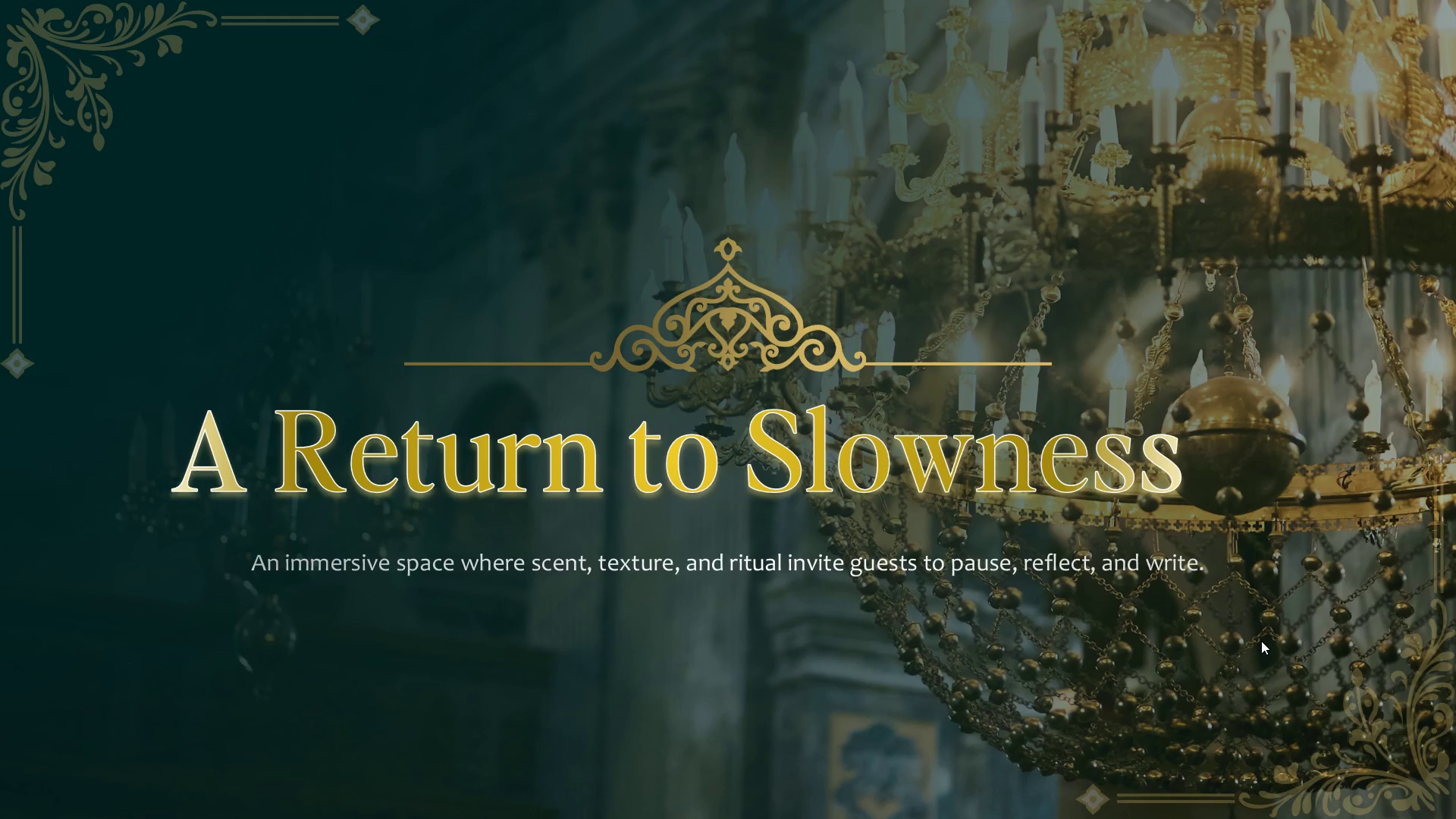 
wait(6.91)
 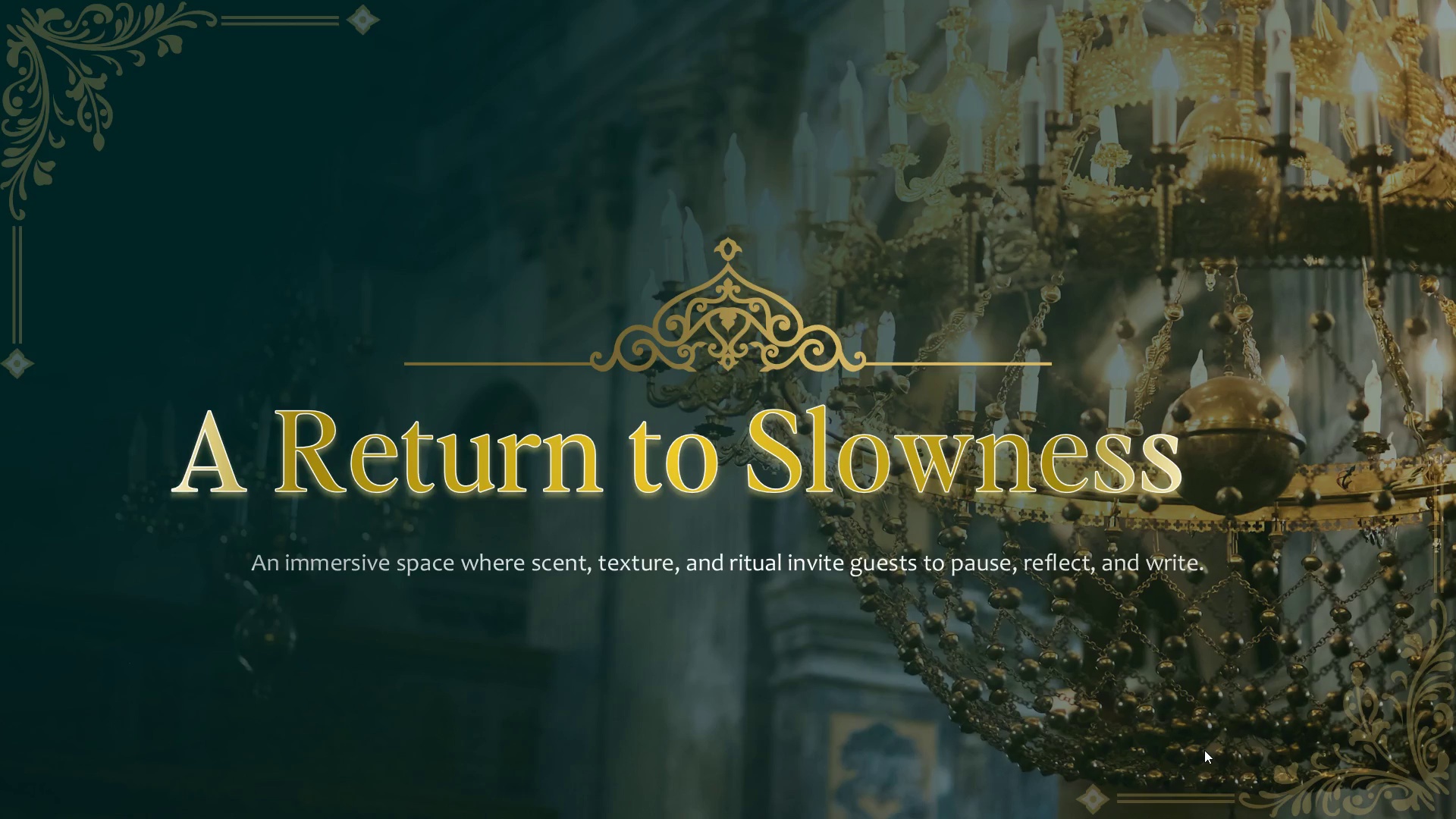 
key(Escape)
 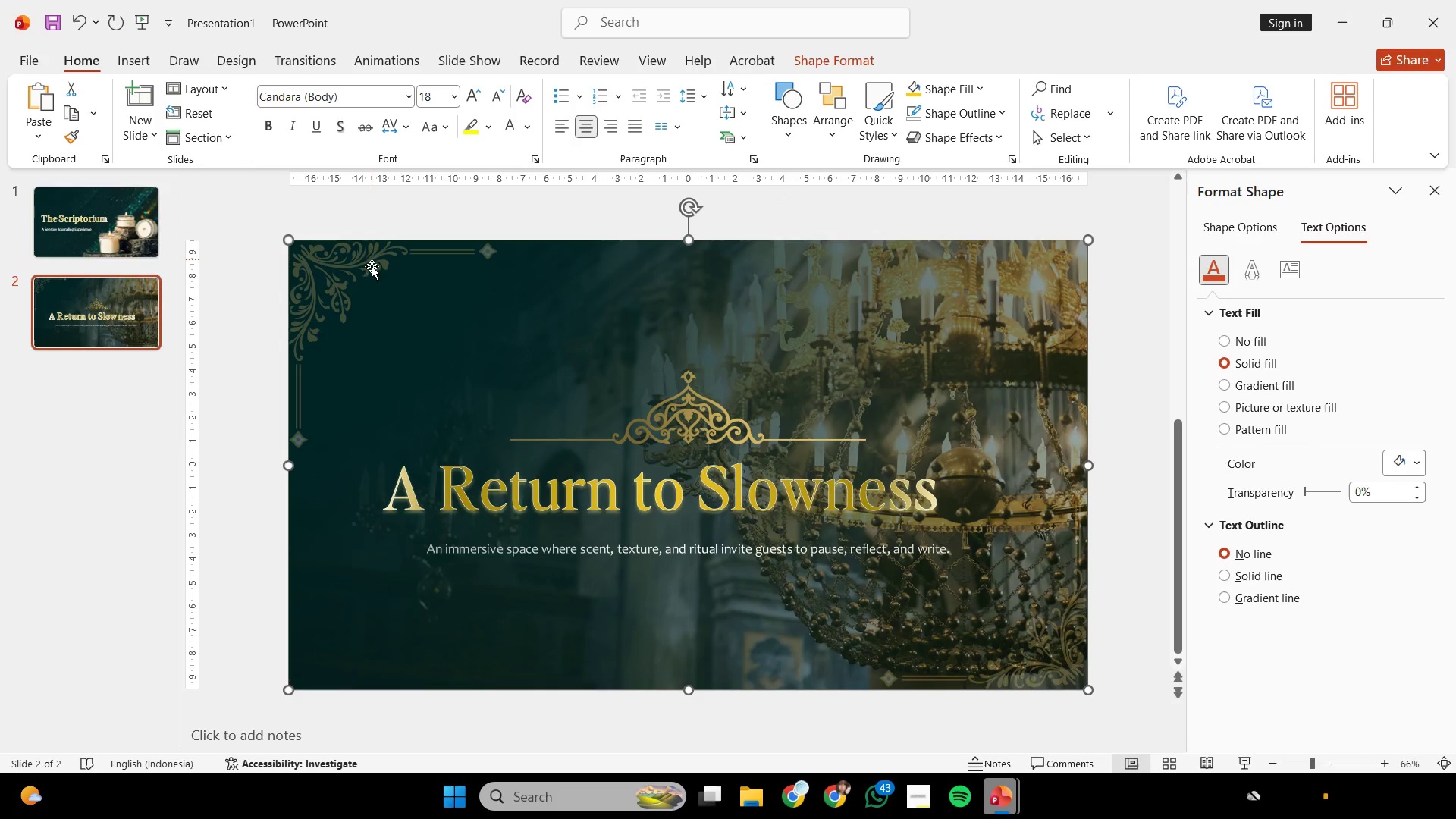 
double_click([329, 268])
 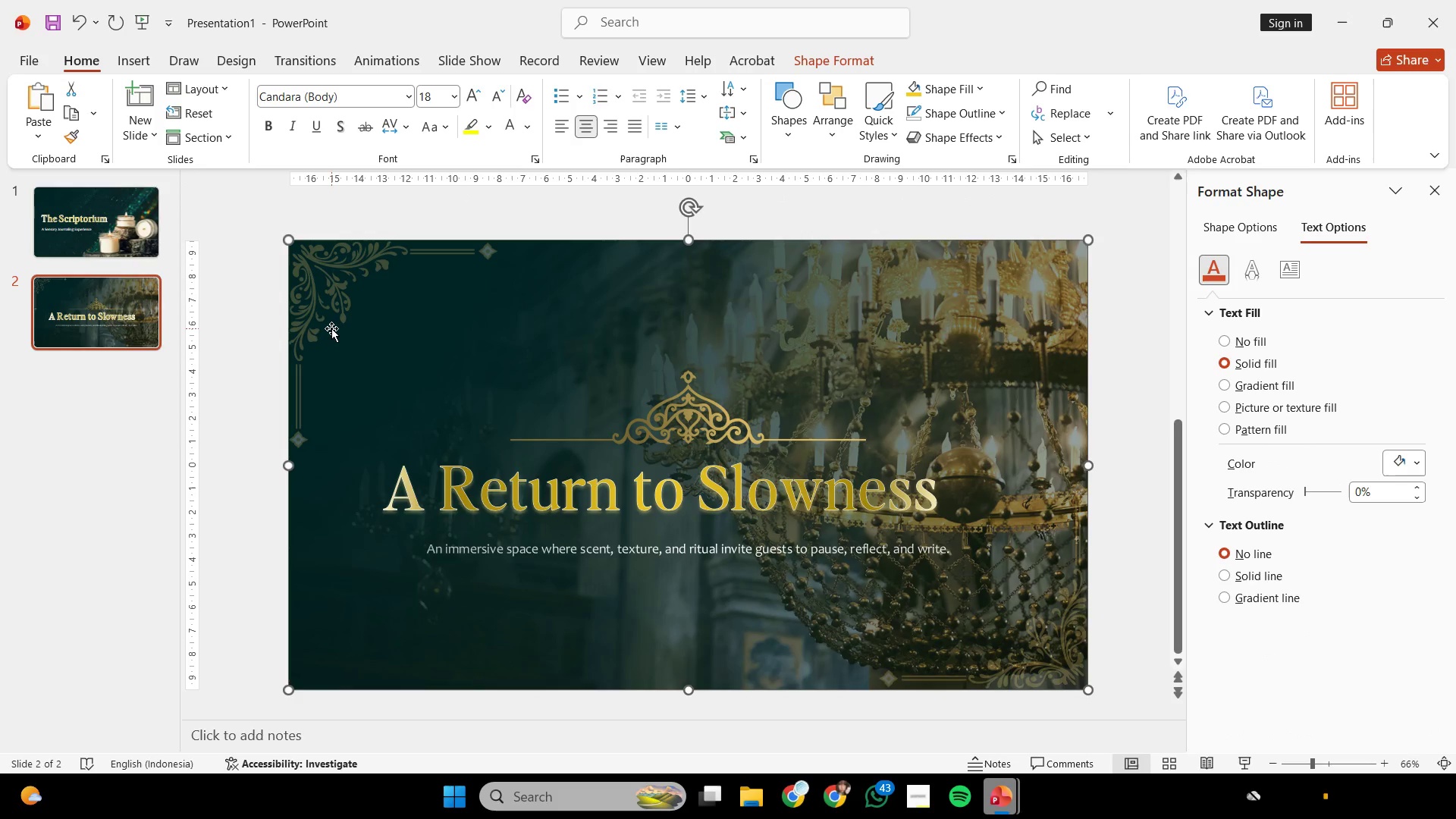 
triple_click([327, 325])
 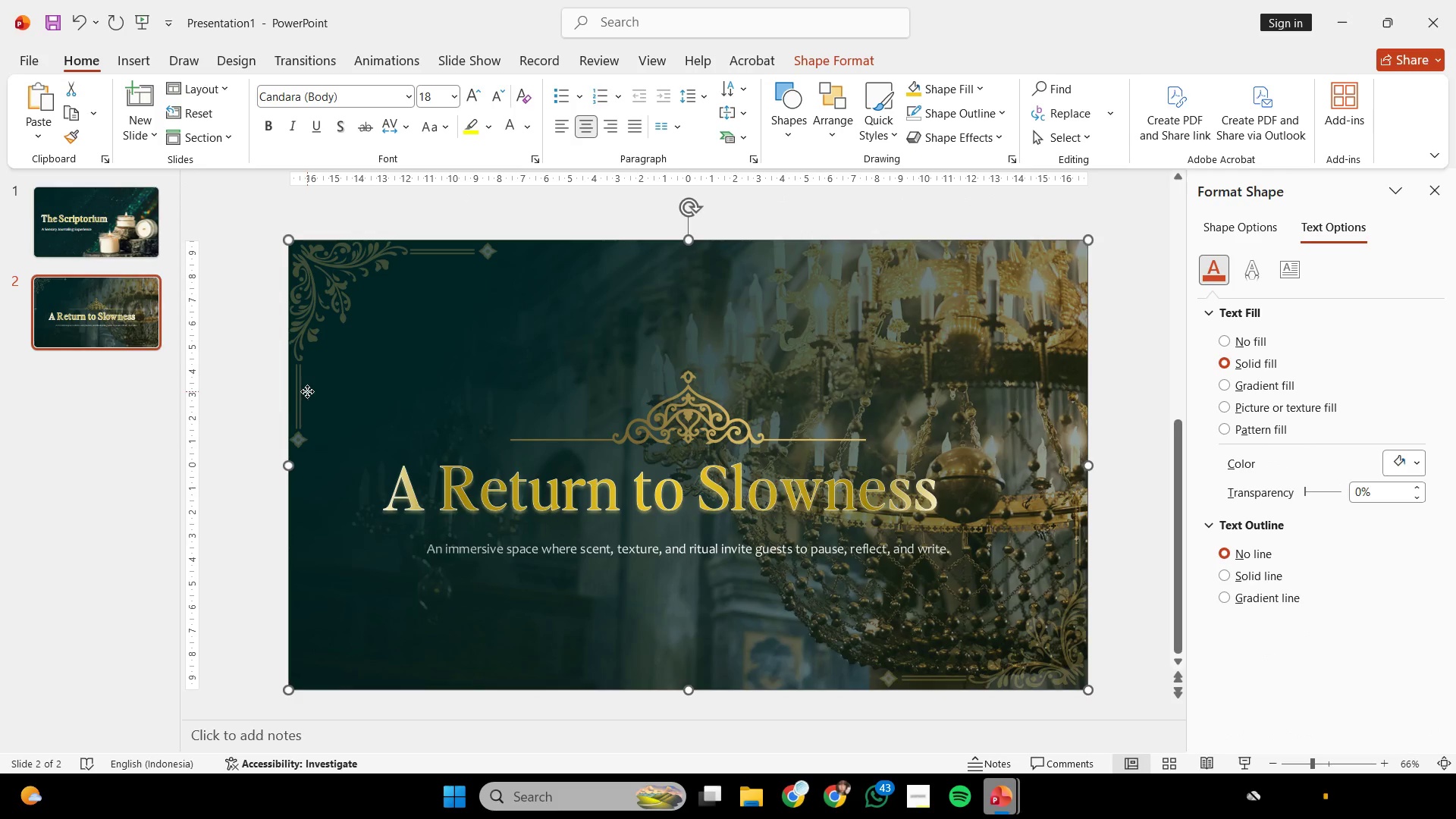 
double_click([296, 360])
 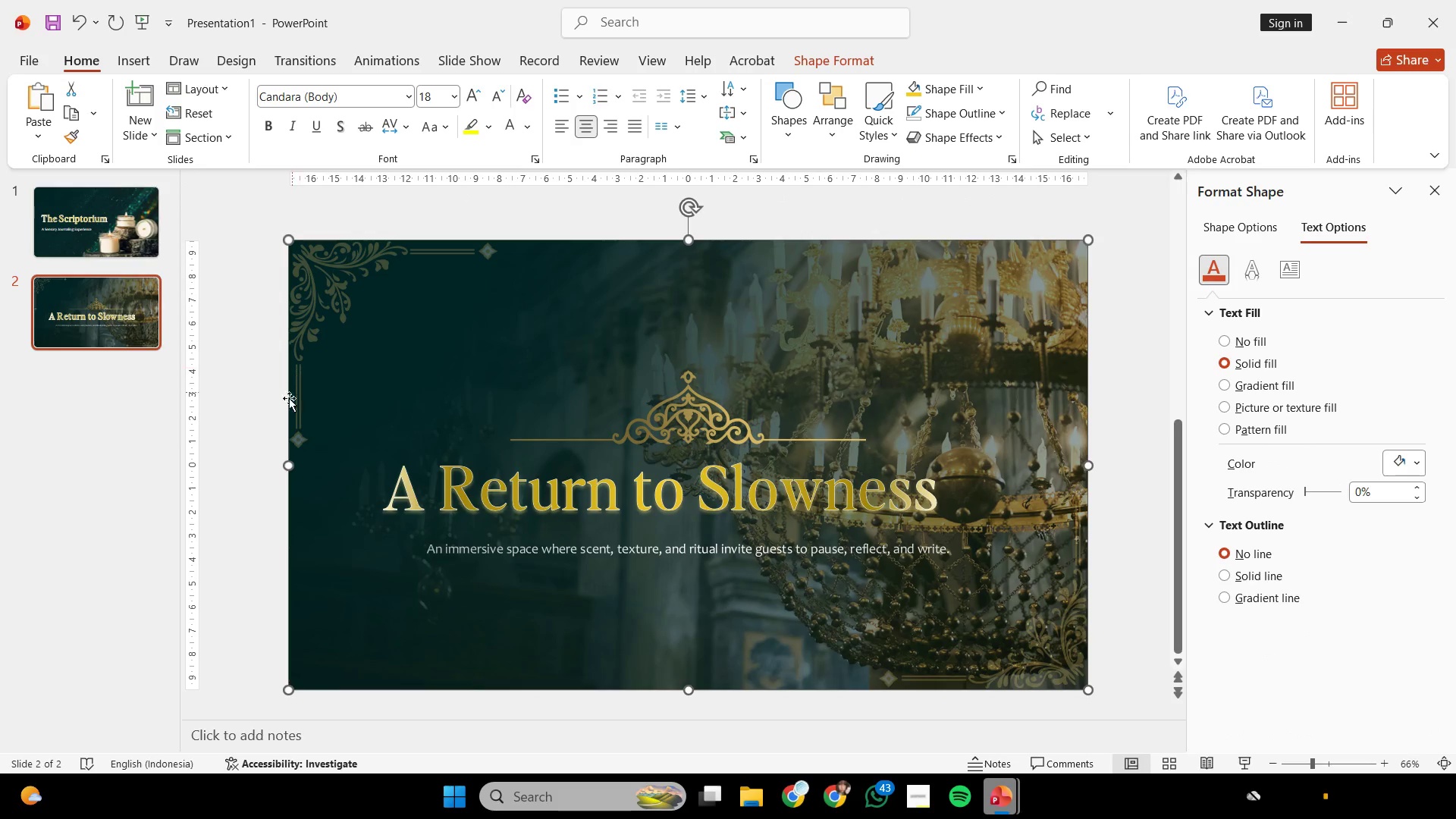 
triple_click([285, 402])
 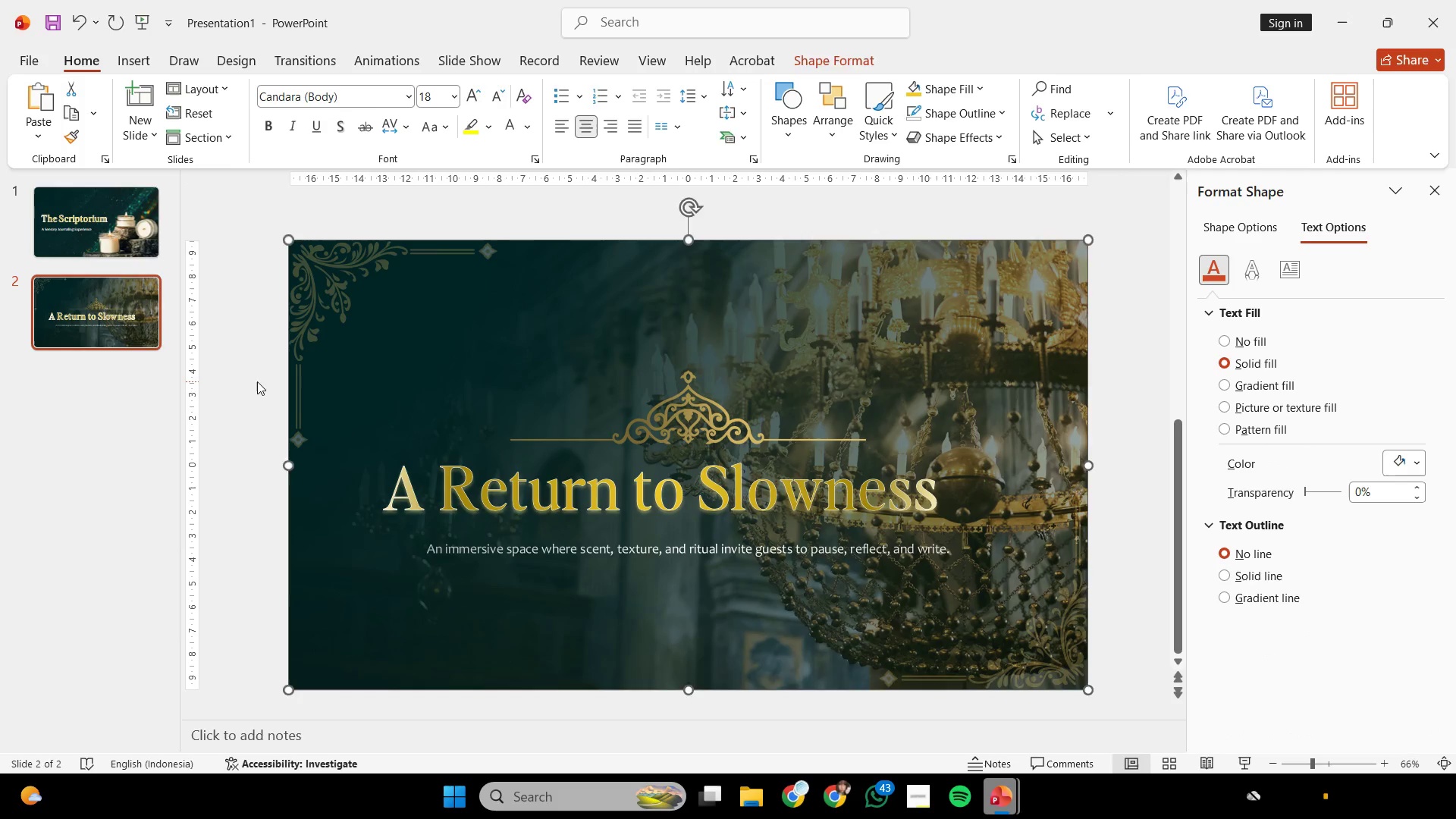 
triple_click([257, 381])
 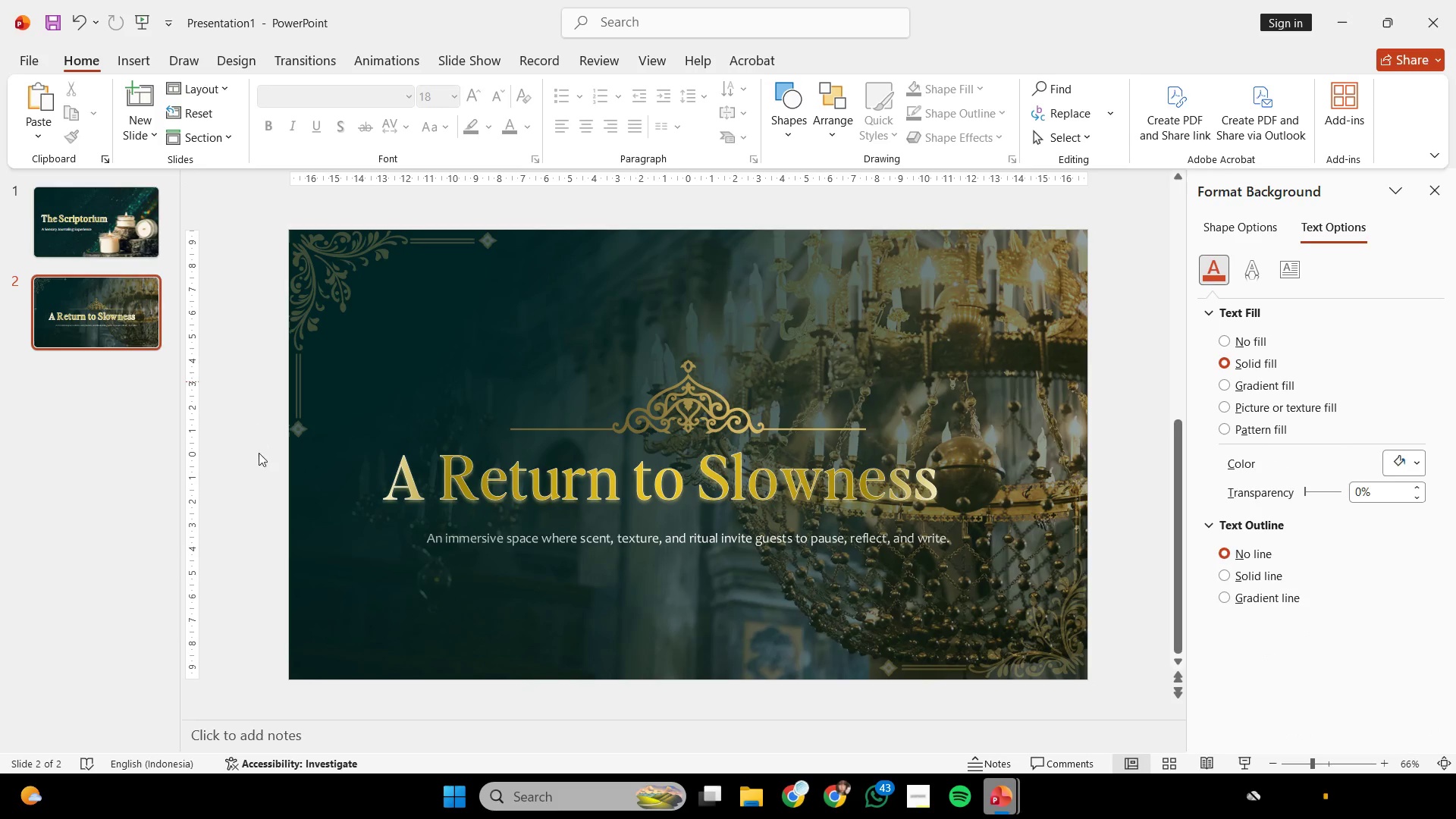 
left_click_drag(start_coordinate=[256, 465], to_coordinate=[666, 197])
 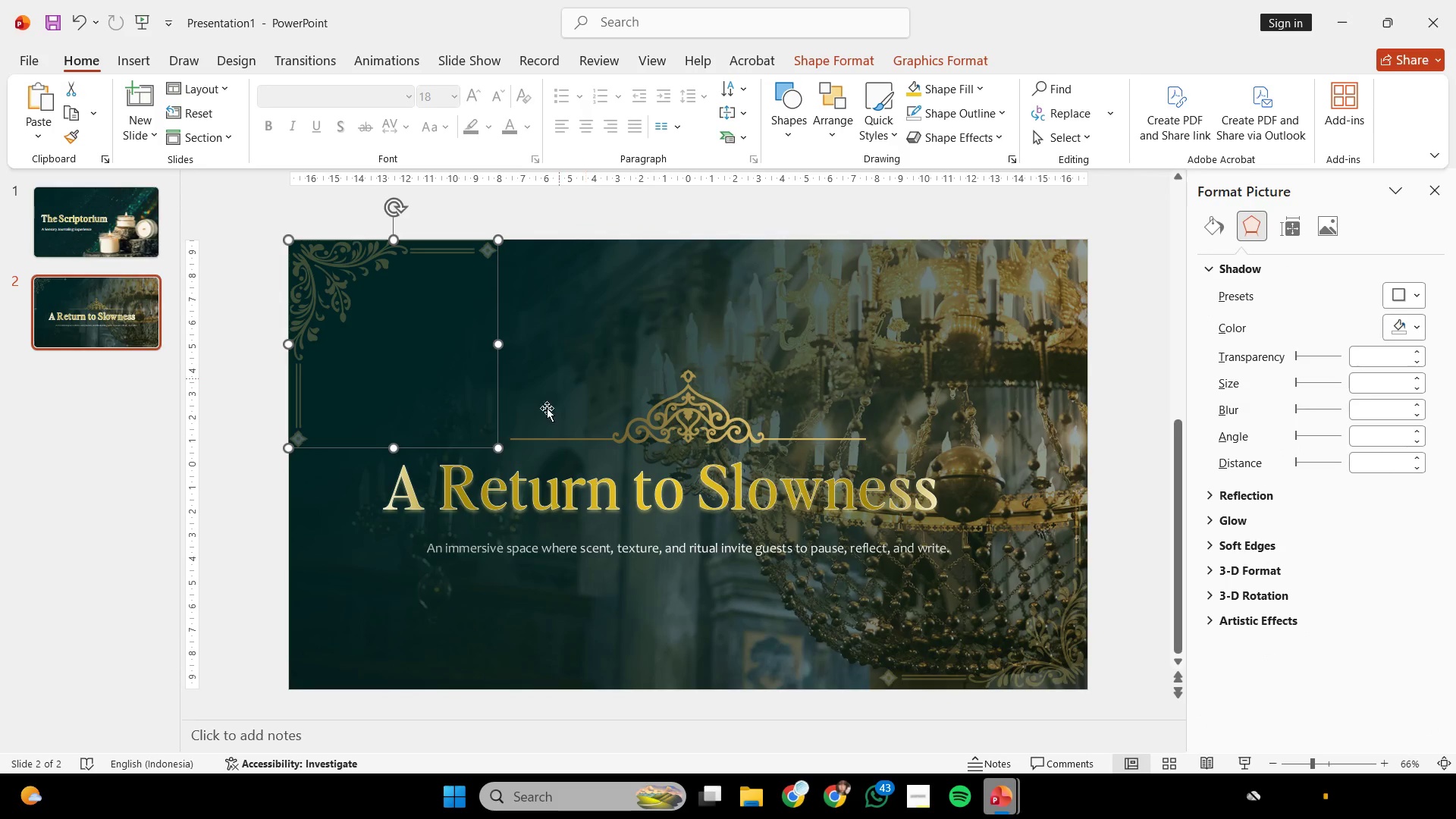 
hold_key(key=ShiftLeft, duration=2.89)
left_click_drag(start_coordinate=[497, 448], to_coordinate=[412, 359])
 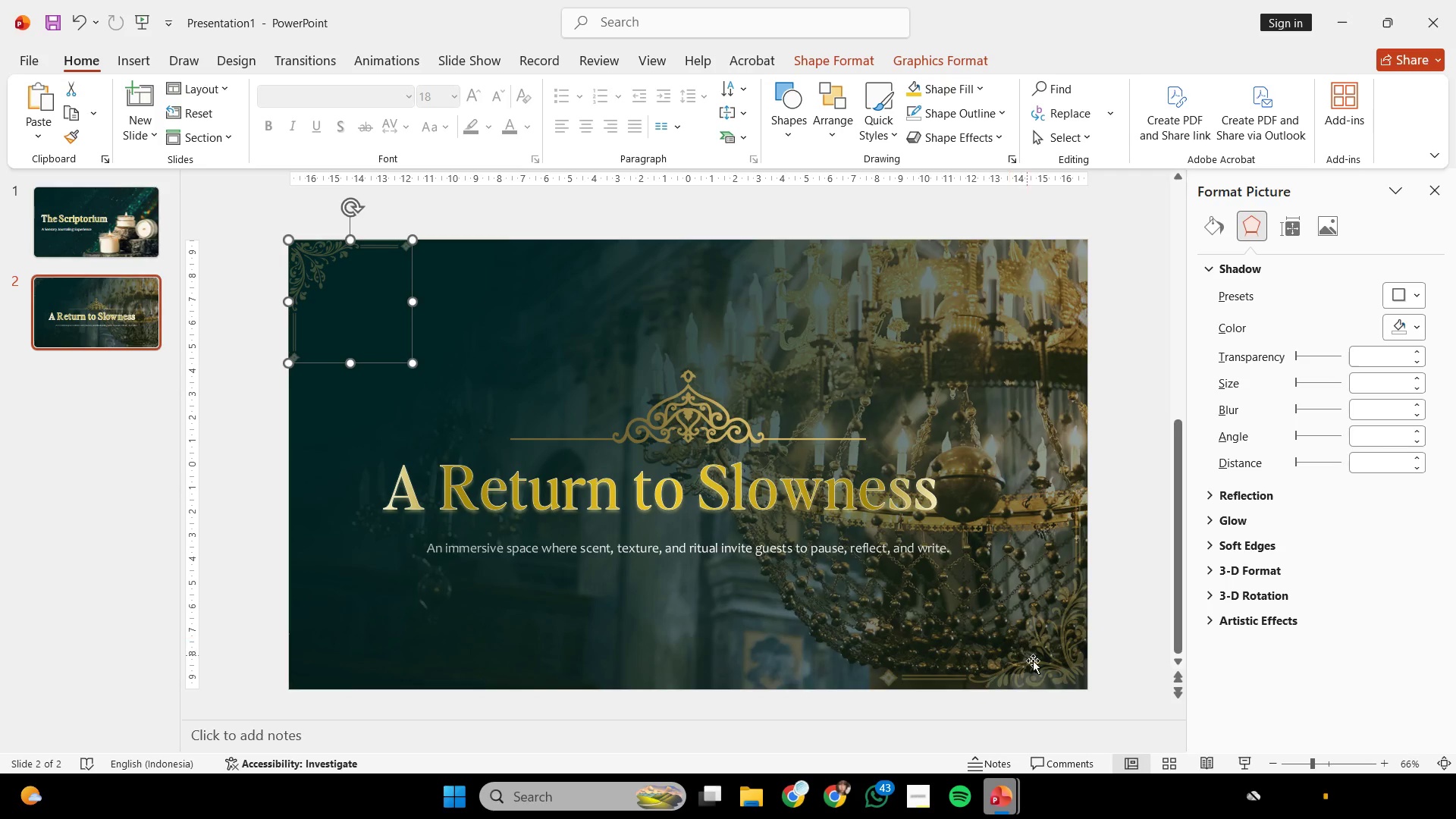 
left_click([1050, 669])
 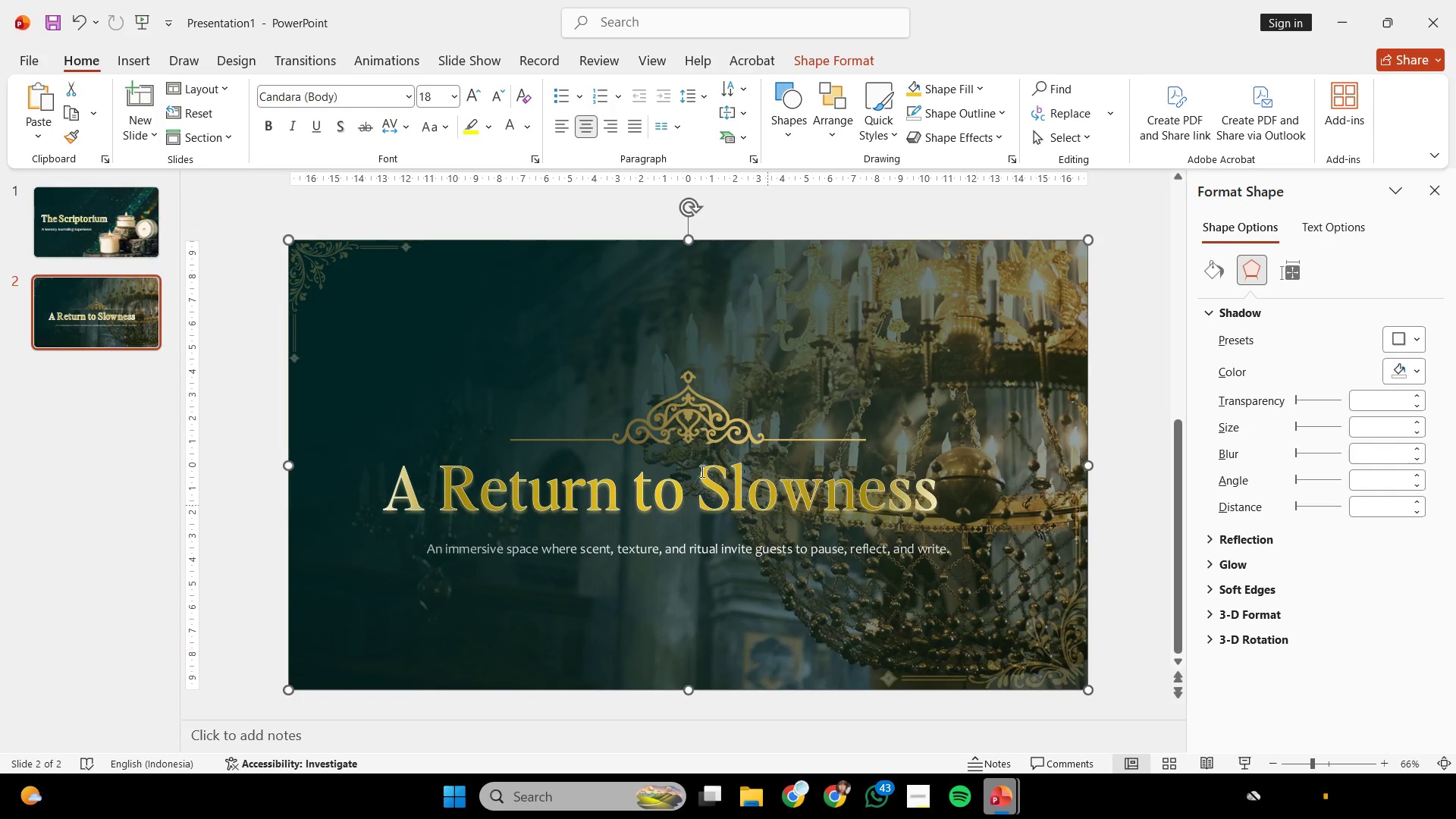 
key(Control+Z)
 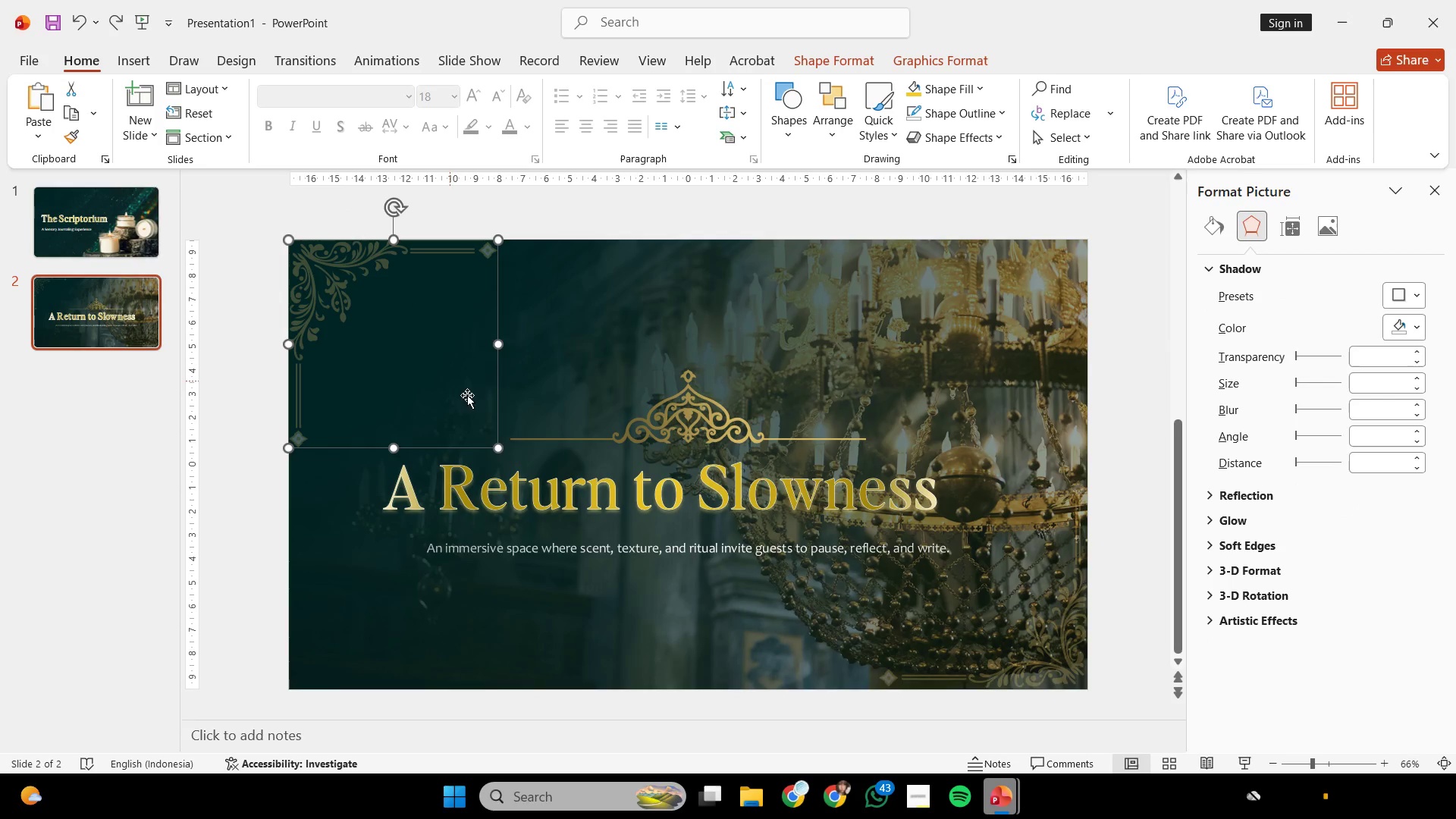 
hold_key(key=ShiftLeft, duration=1.75)
left_click_drag(start_coordinate=[498, 447], to_coordinate=[441, 356])
 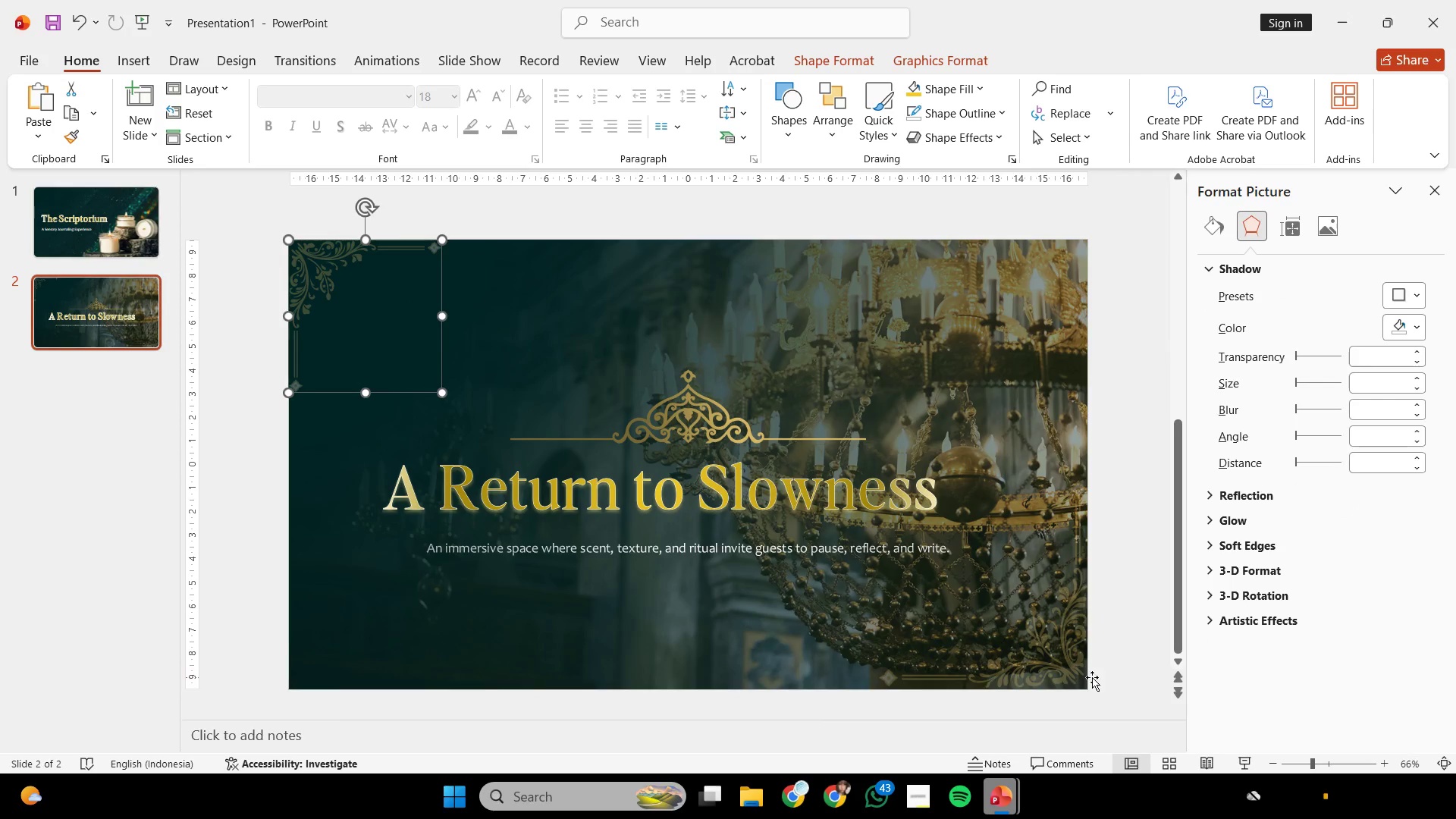 
left_click([1092, 677])
 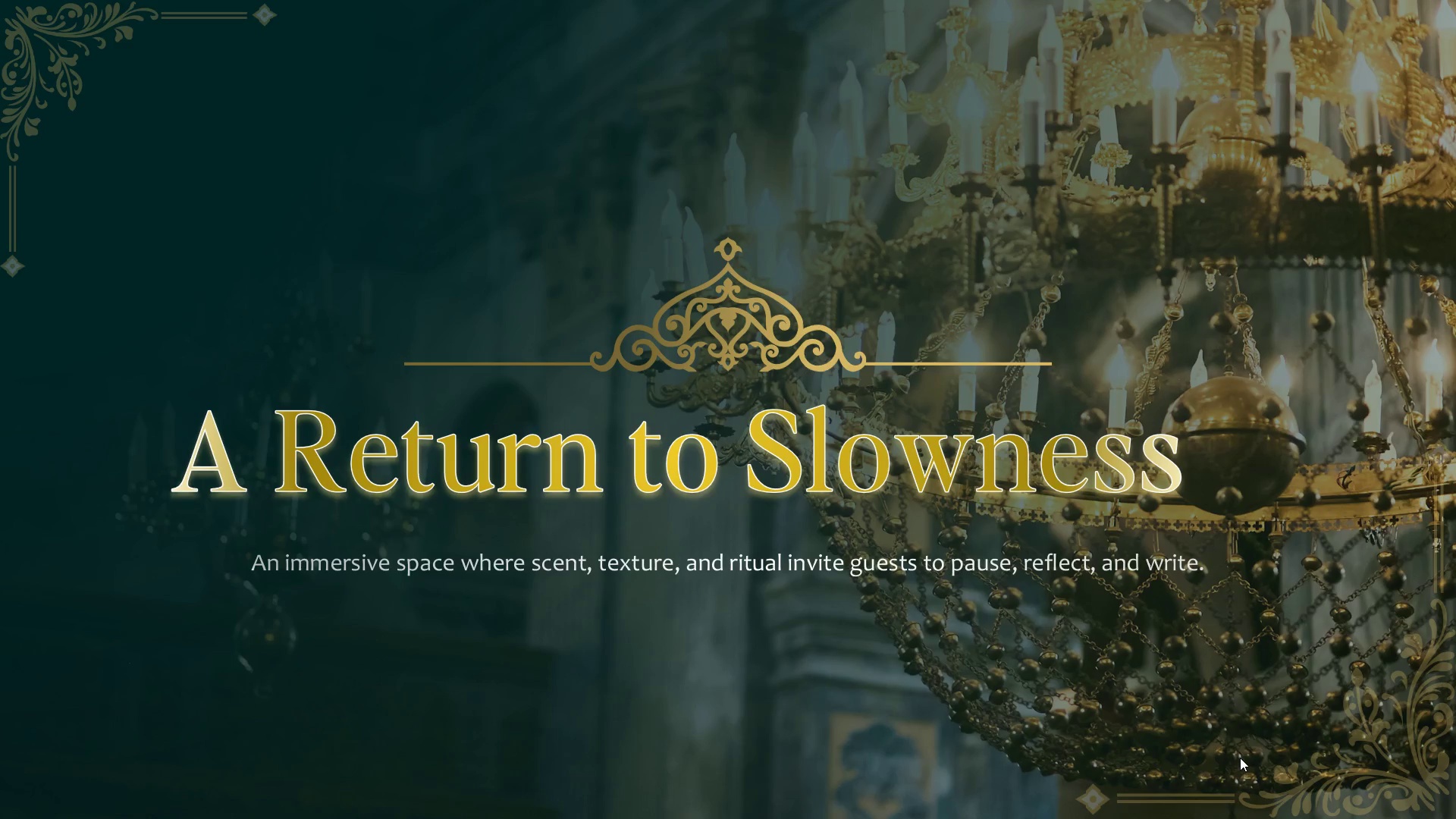 
key(Escape)
 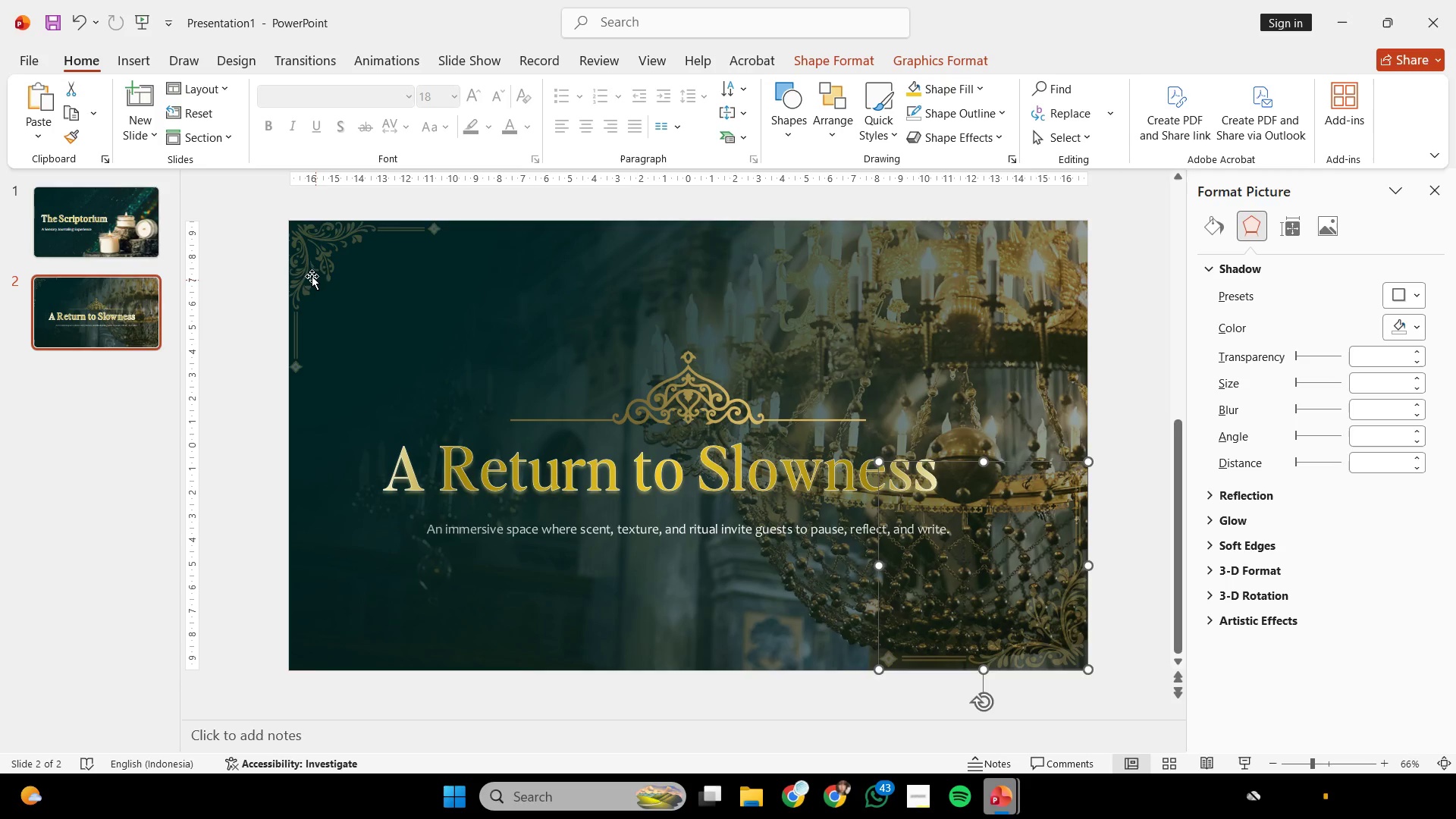 
left_click([306, 265])
 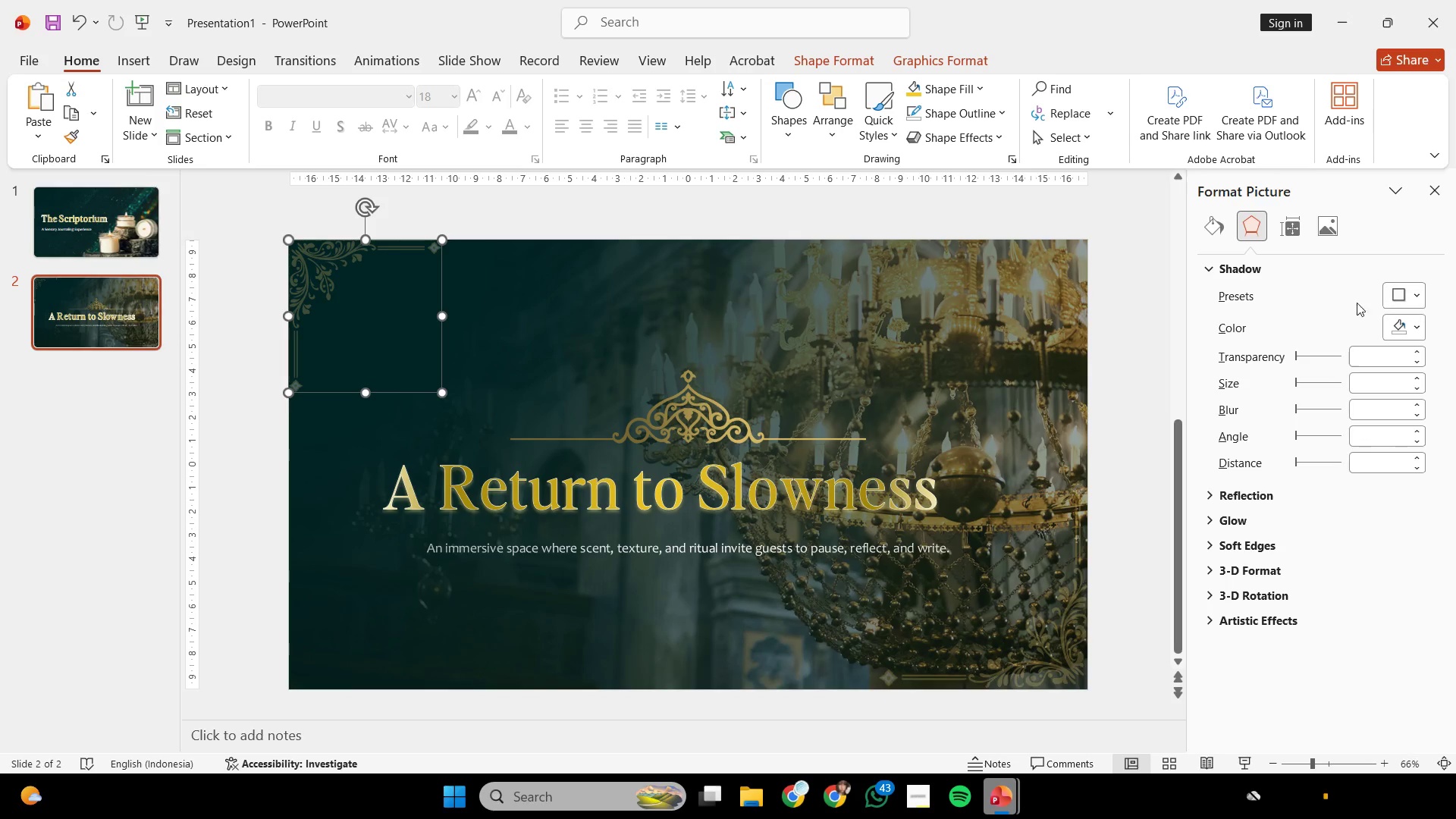 
left_click([1327, 238])
 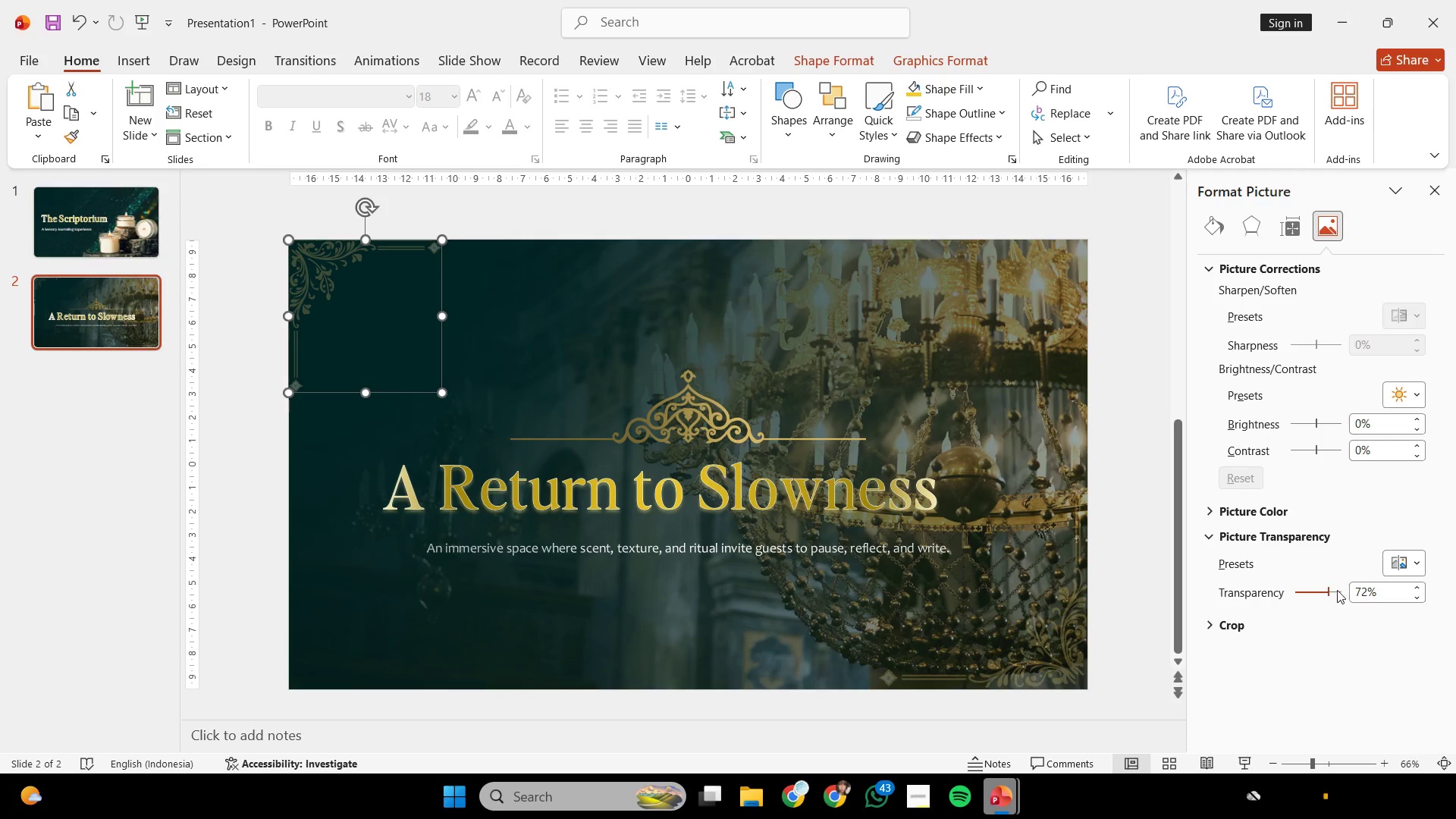 
left_click([1331, 587])
 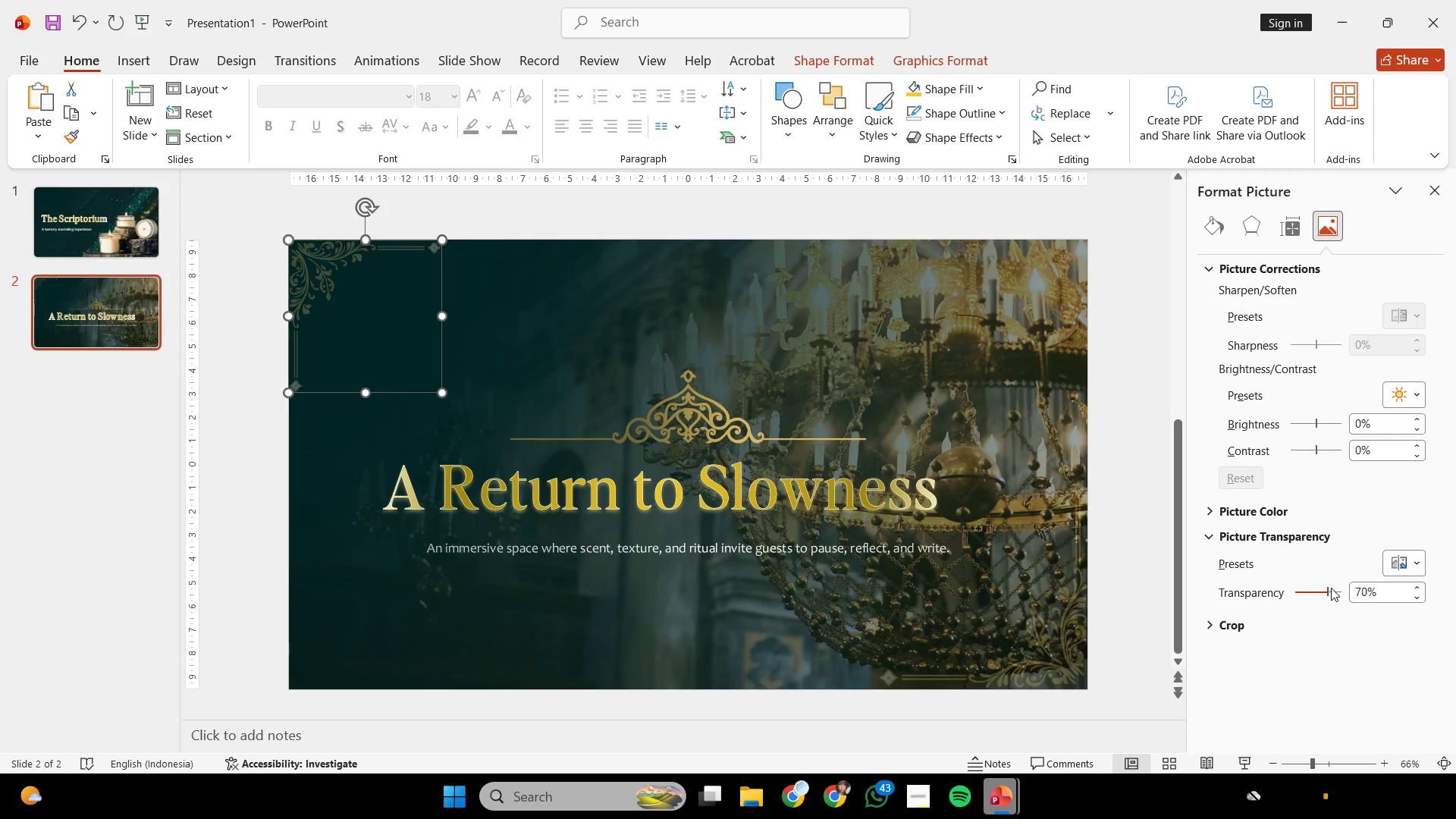 
scroll: coordinate [1331, 588], scroll_direction: down, amount: 22.0
 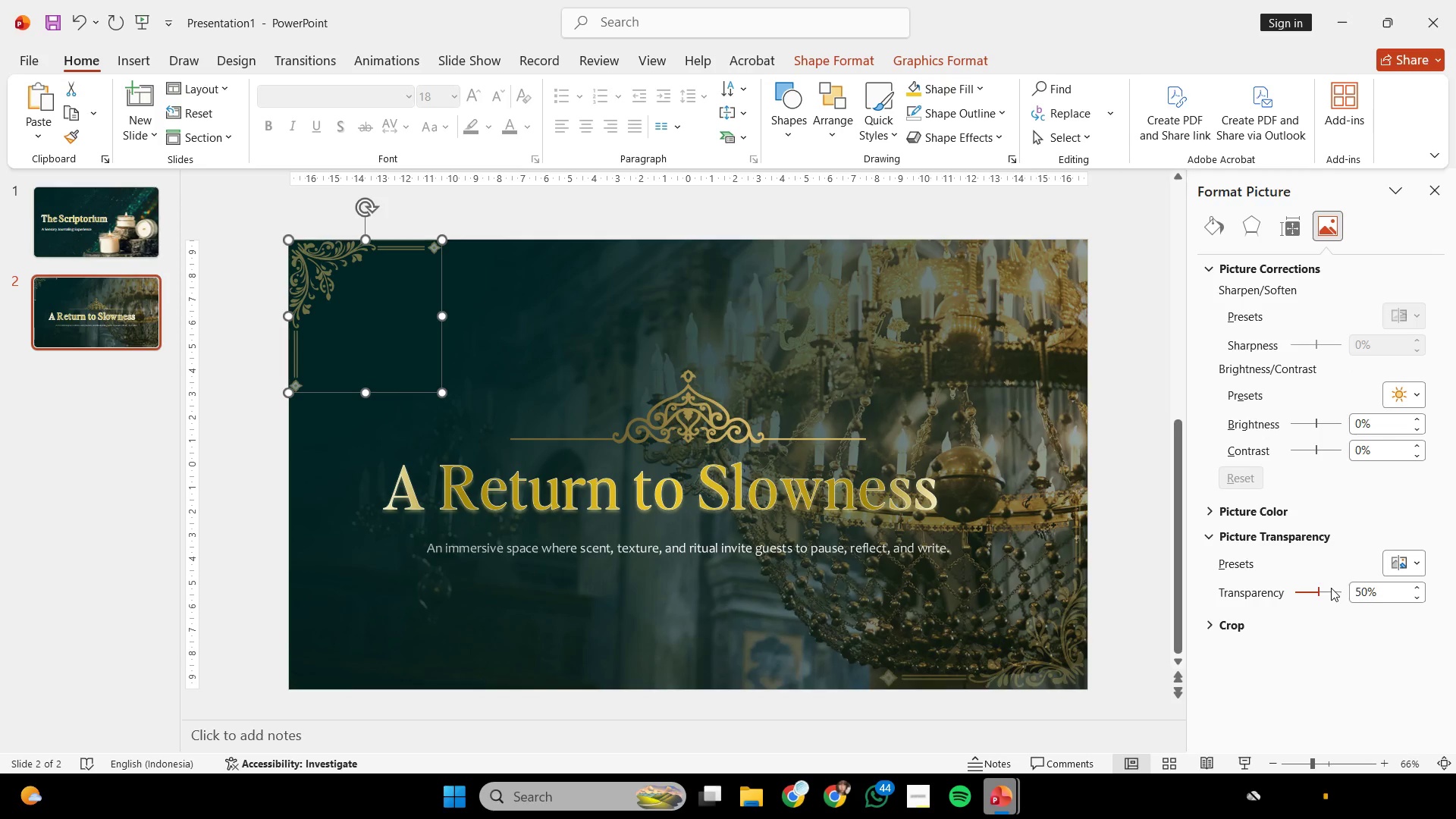 
scroll: coordinate [1331, 588], scroll_direction: none, amount: 0.0
 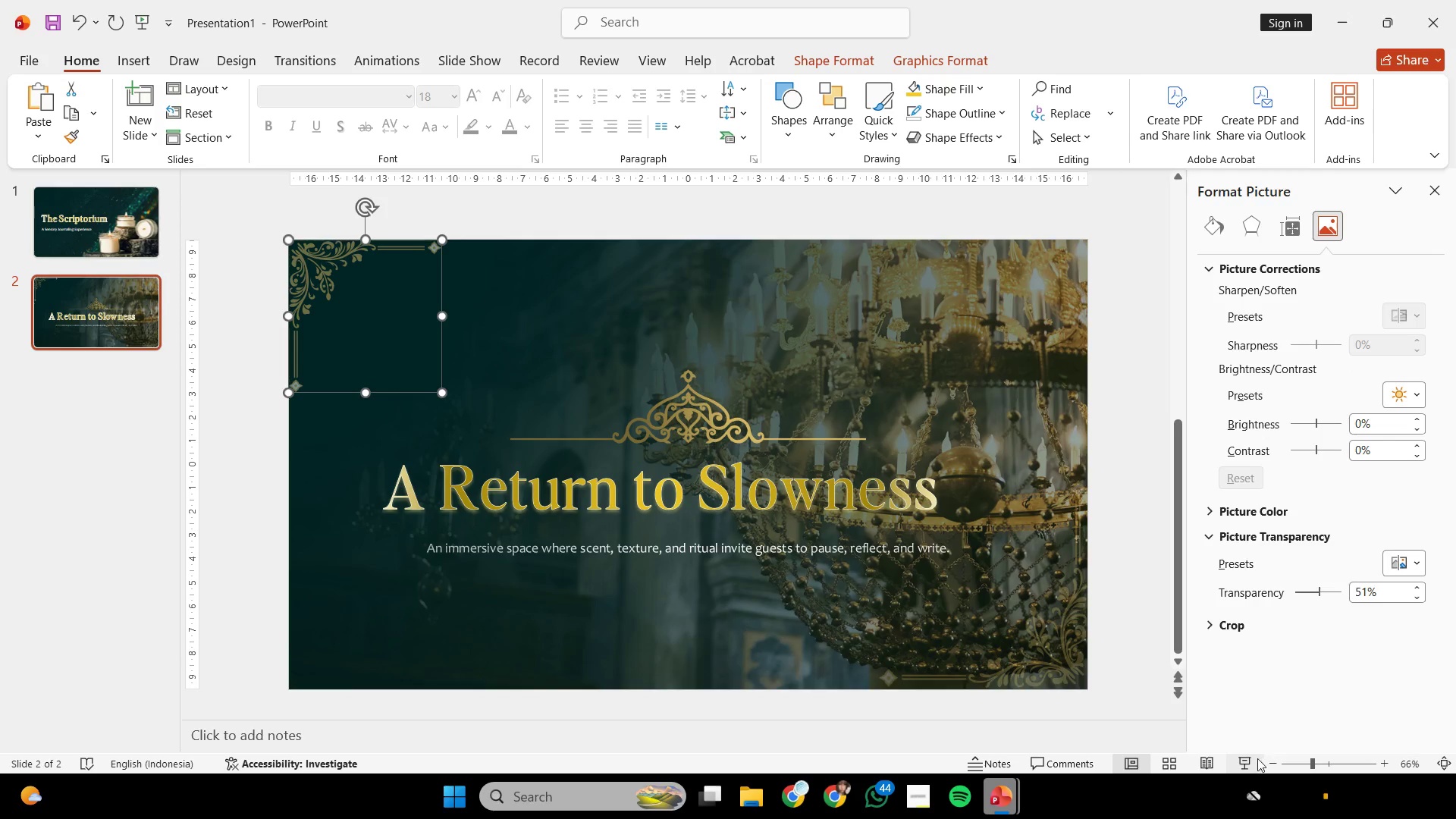 
left_click([1244, 761])
 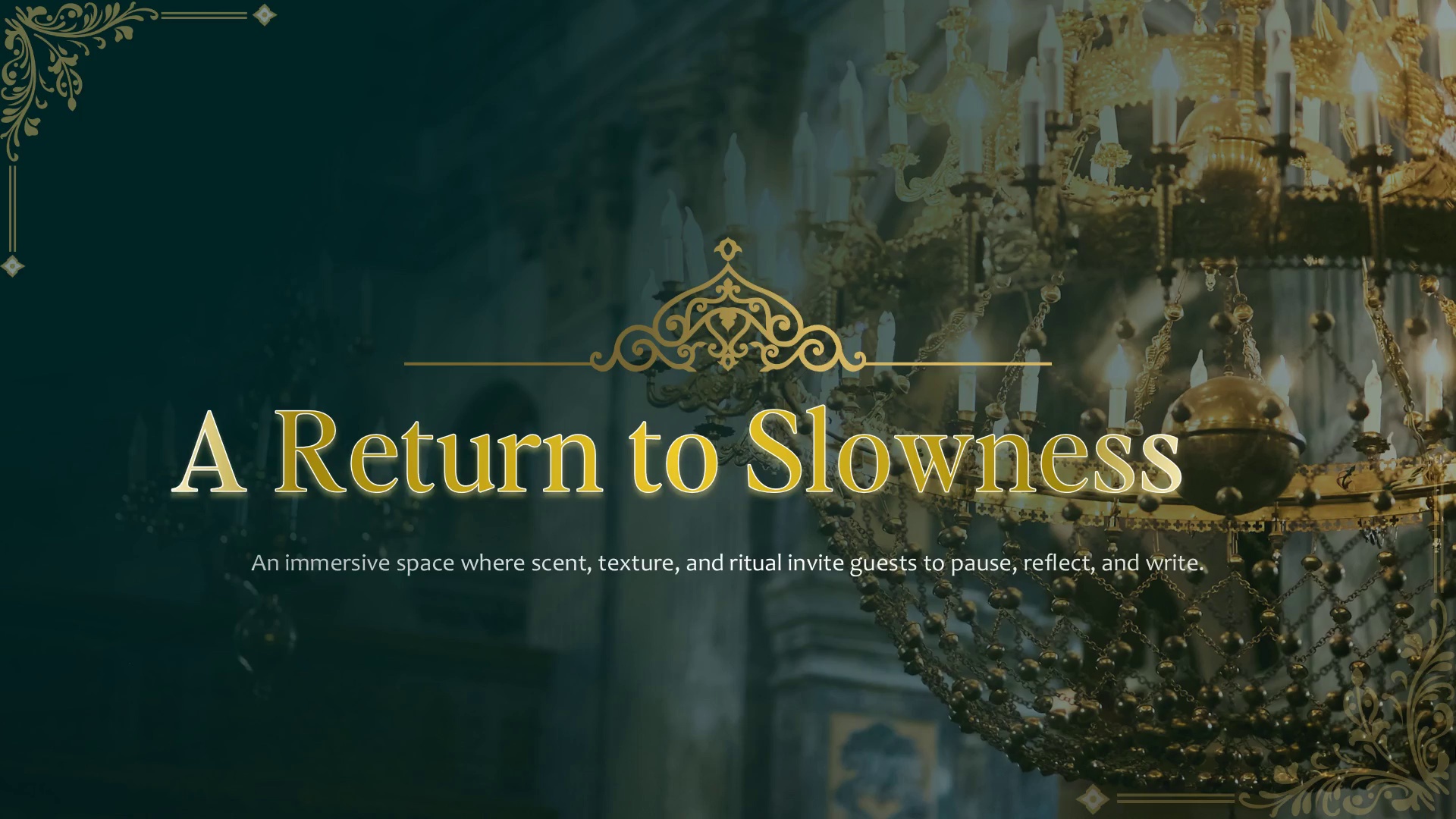 
wait(12.16)
 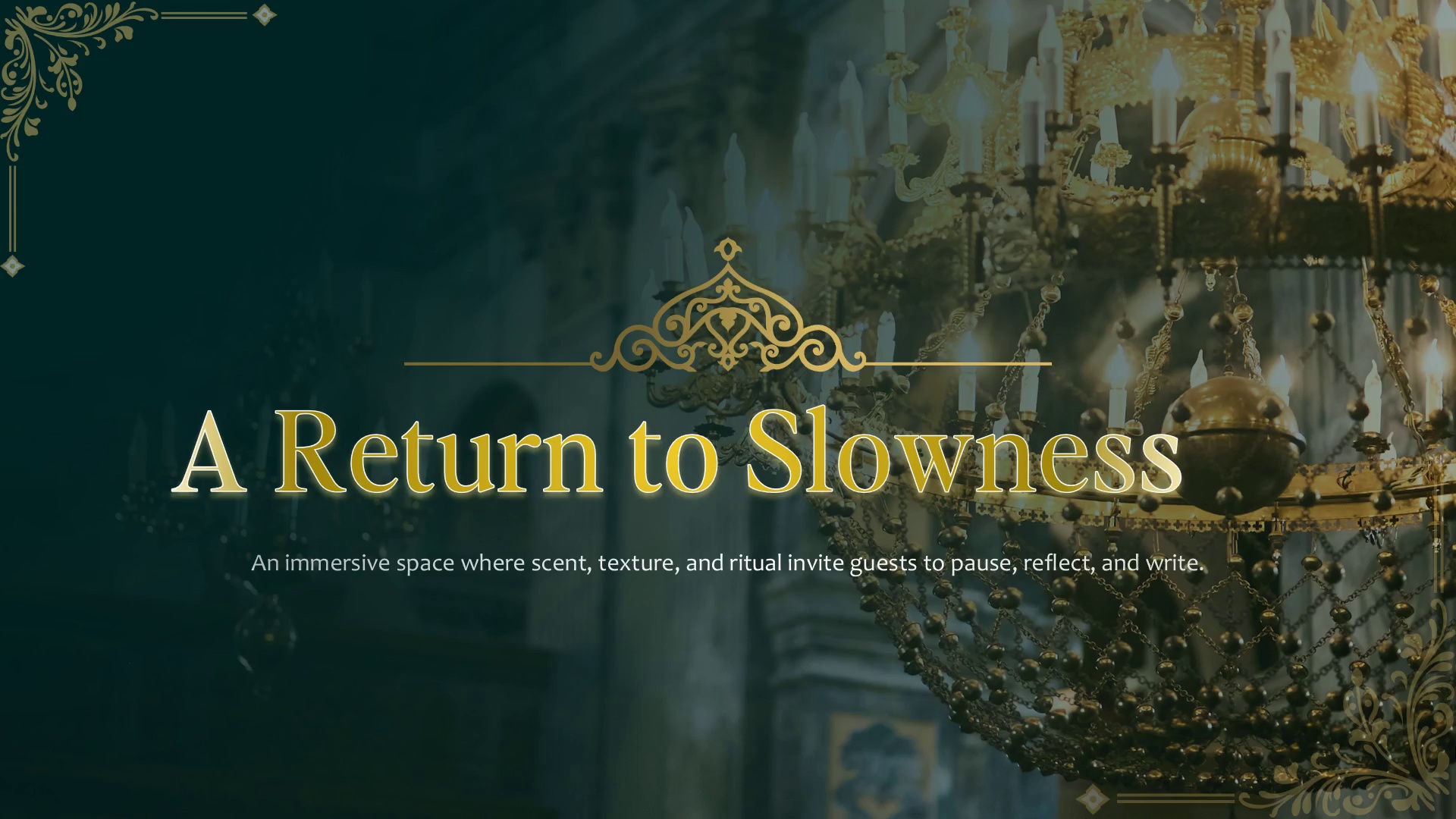 
key(Escape)
 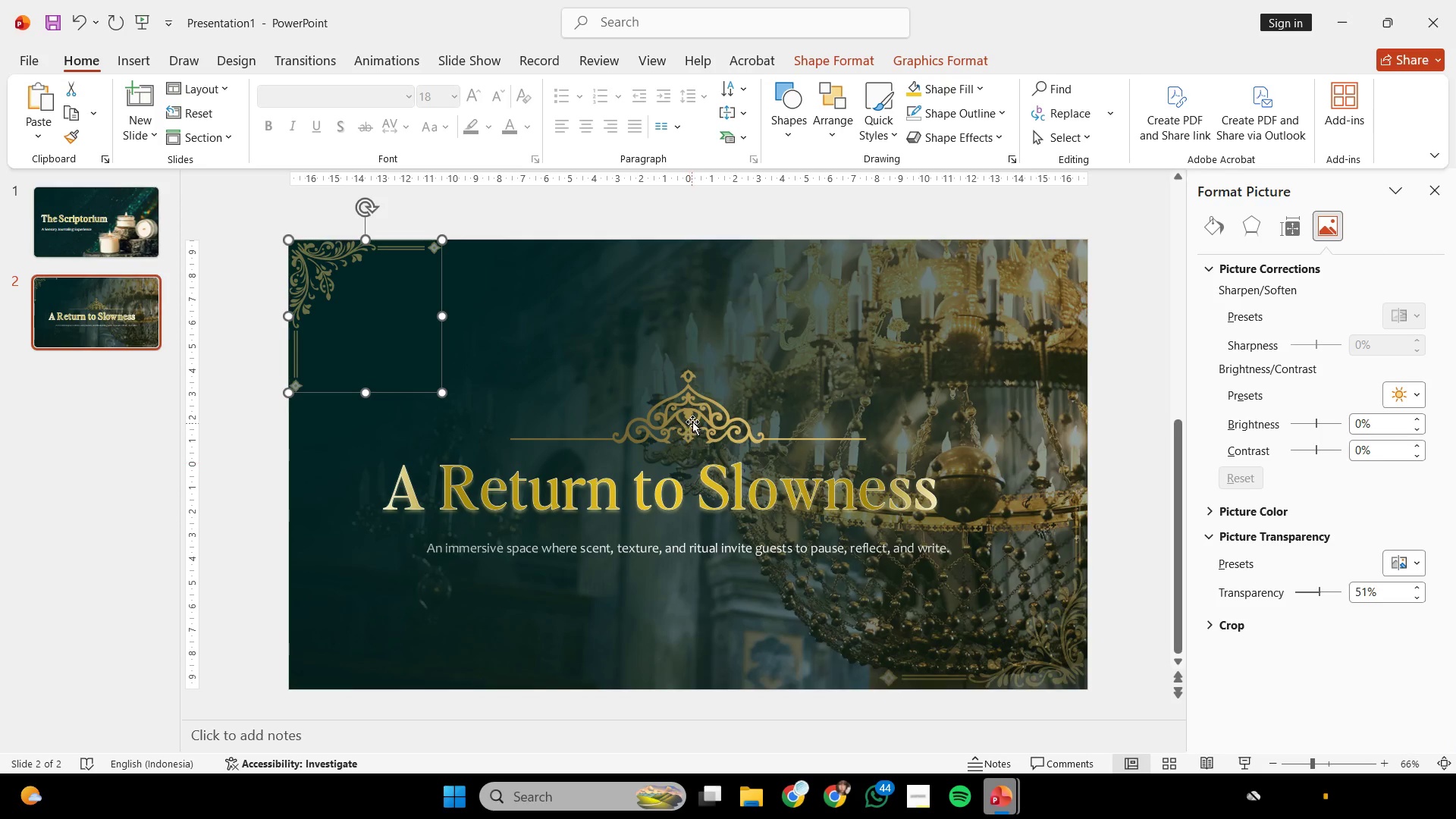 
double_click([692, 422])
 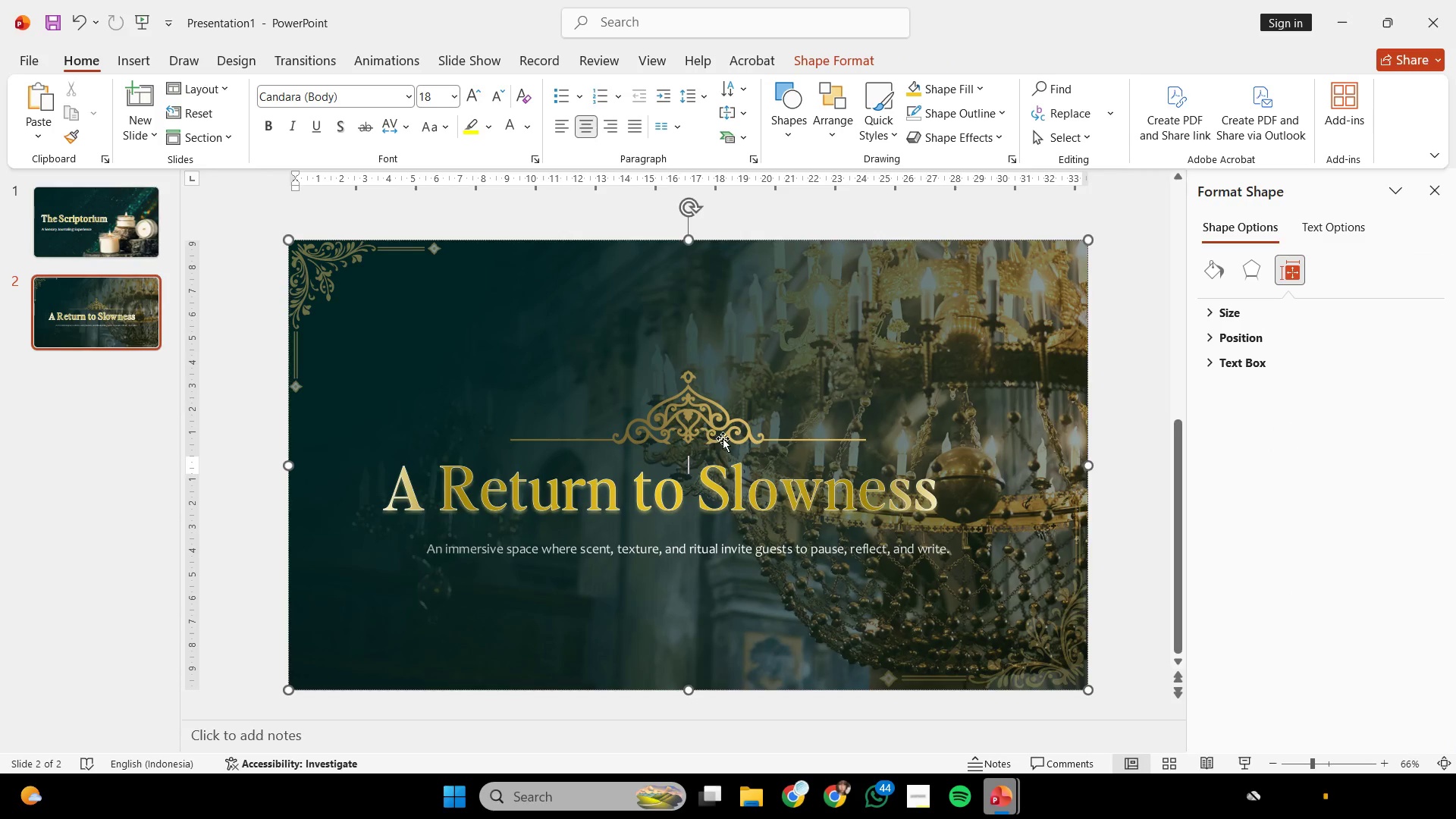 
triple_click([723, 438])
 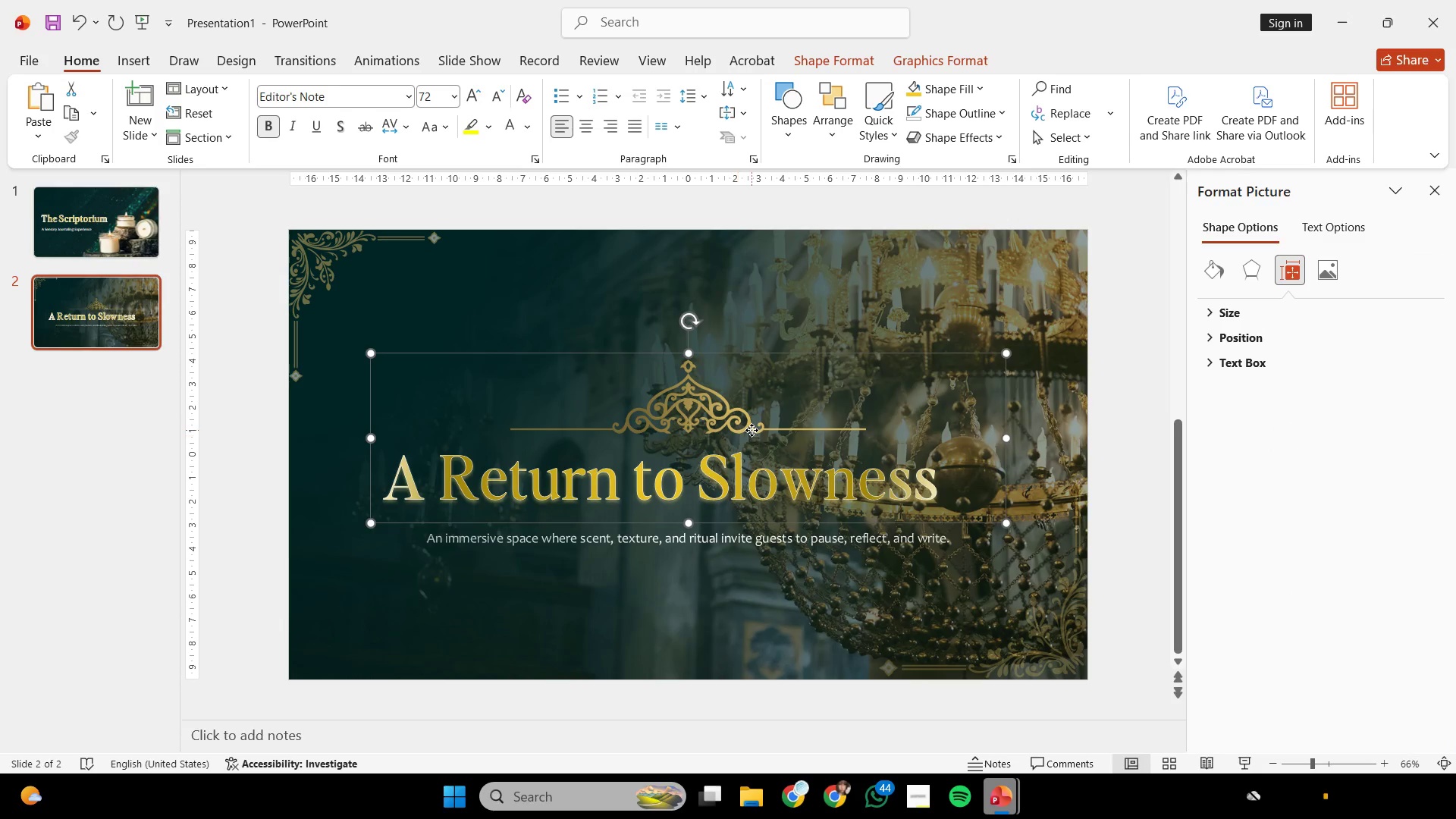 
triple_click([752, 430])
 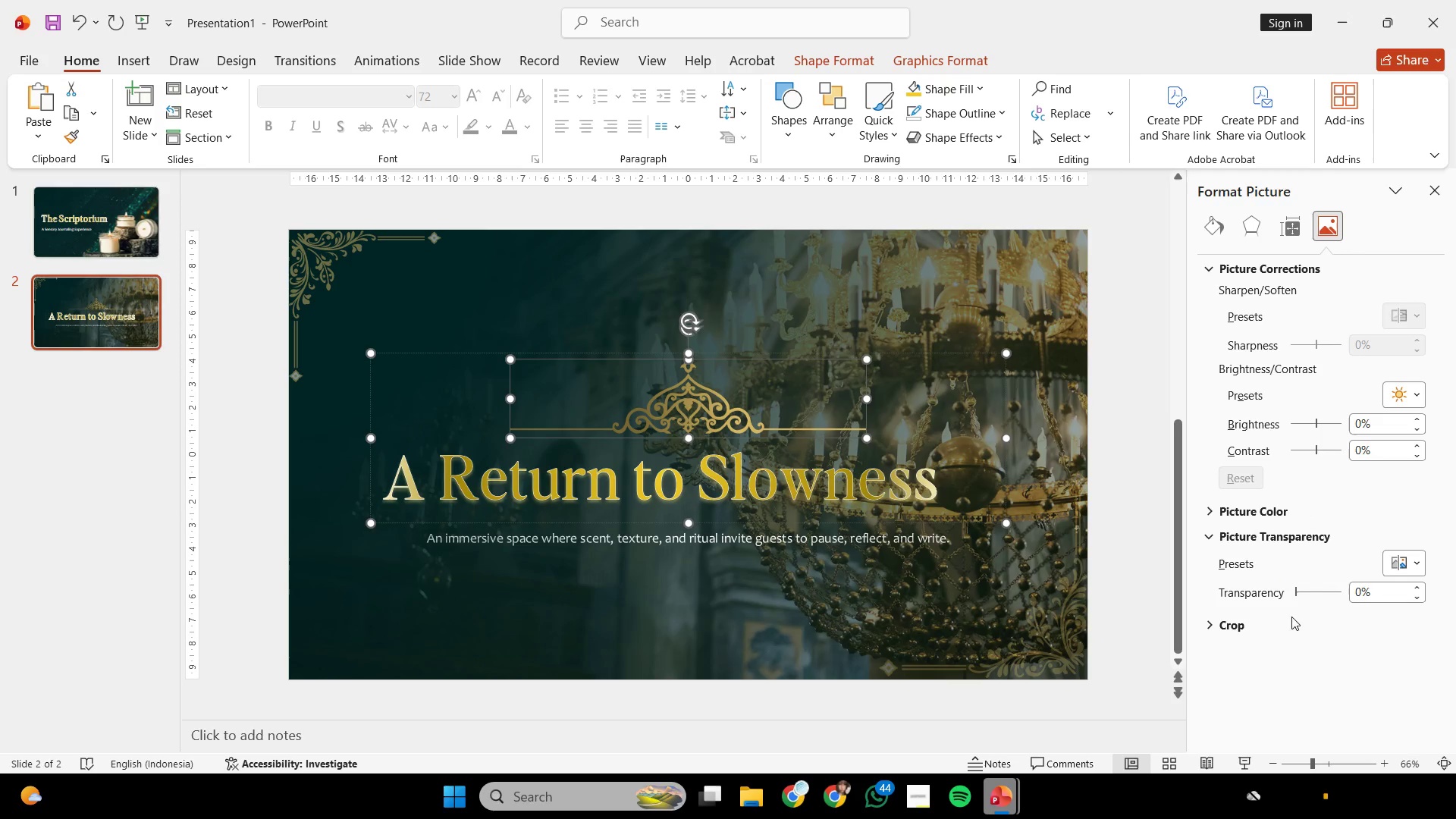 
left_click_drag(start_coordinate=[1294, 590], to_coordinate=[1331, 584])
 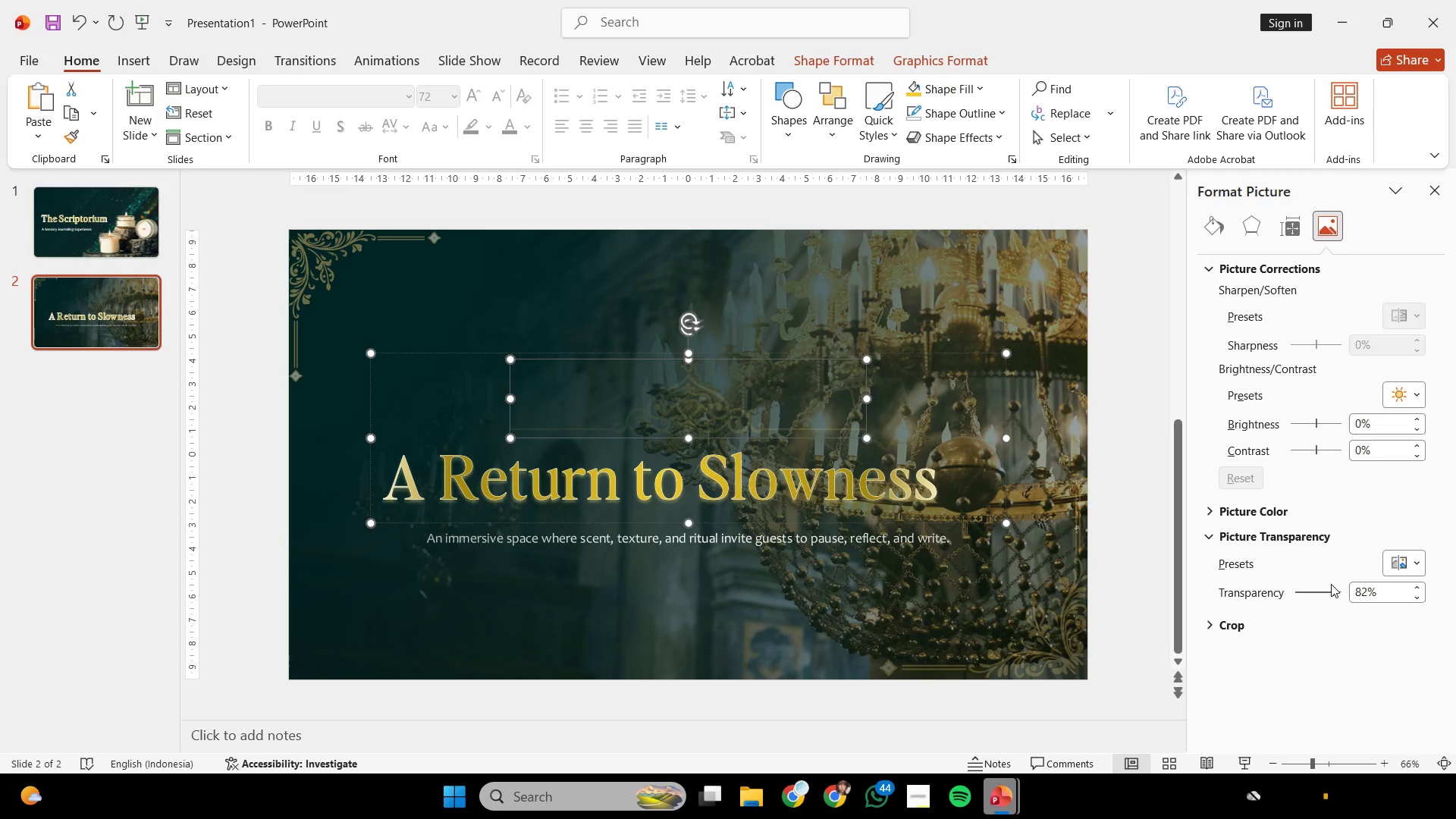 
scroll: coordinate [1331, 584], scroll_direction: up, amount: 6.0
 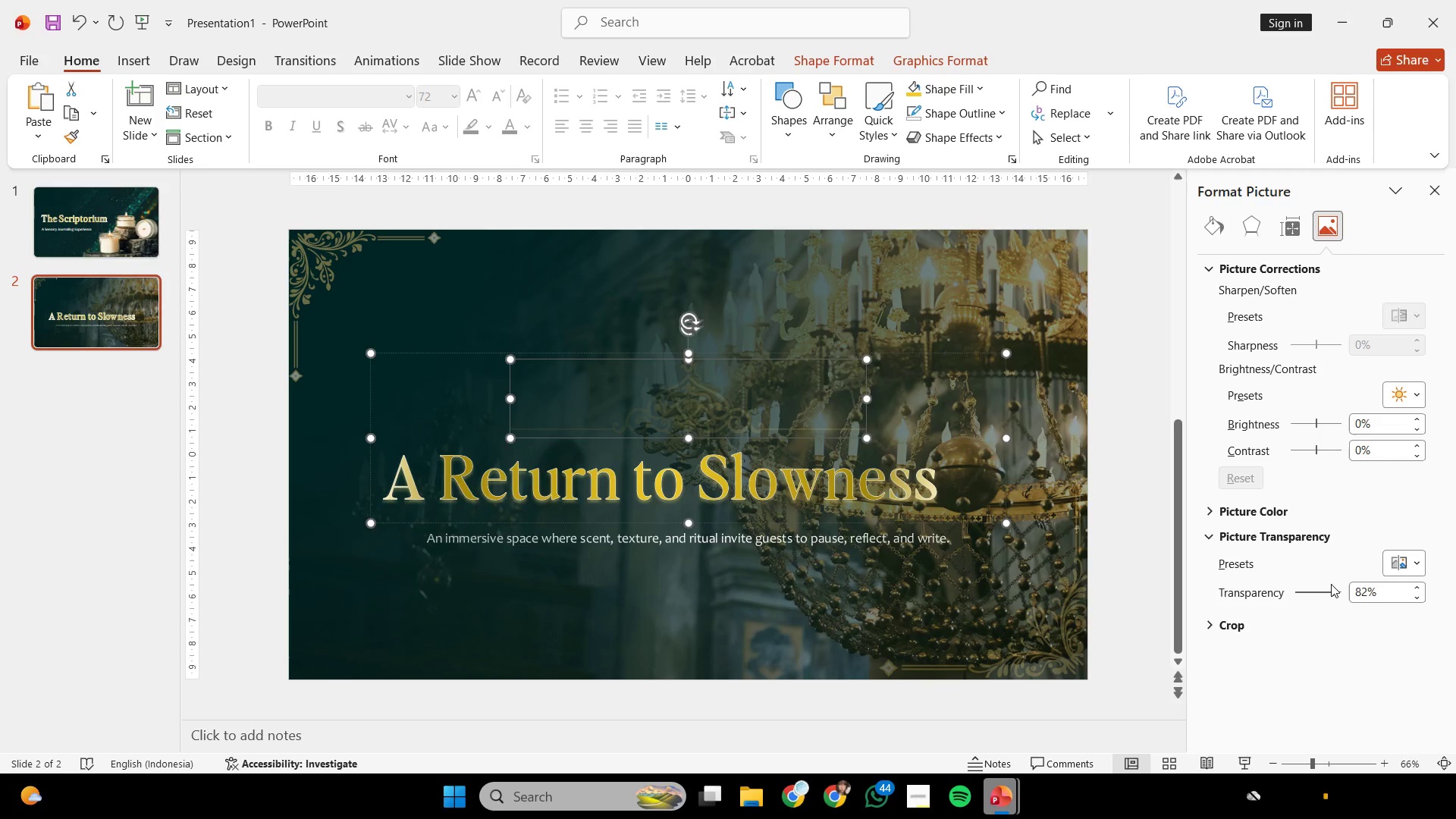 
key(Control+C)
 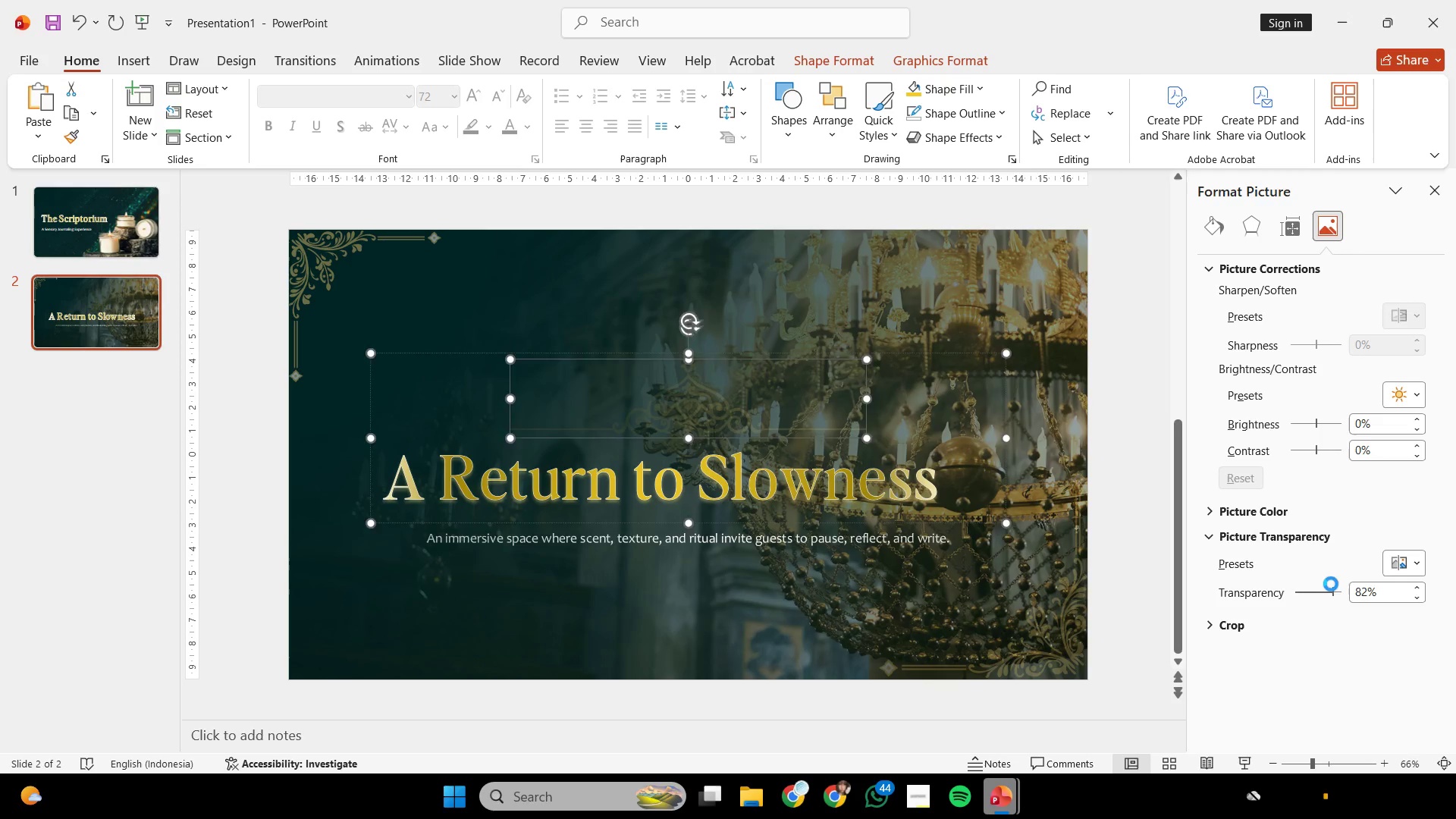 
key(Control+V)
 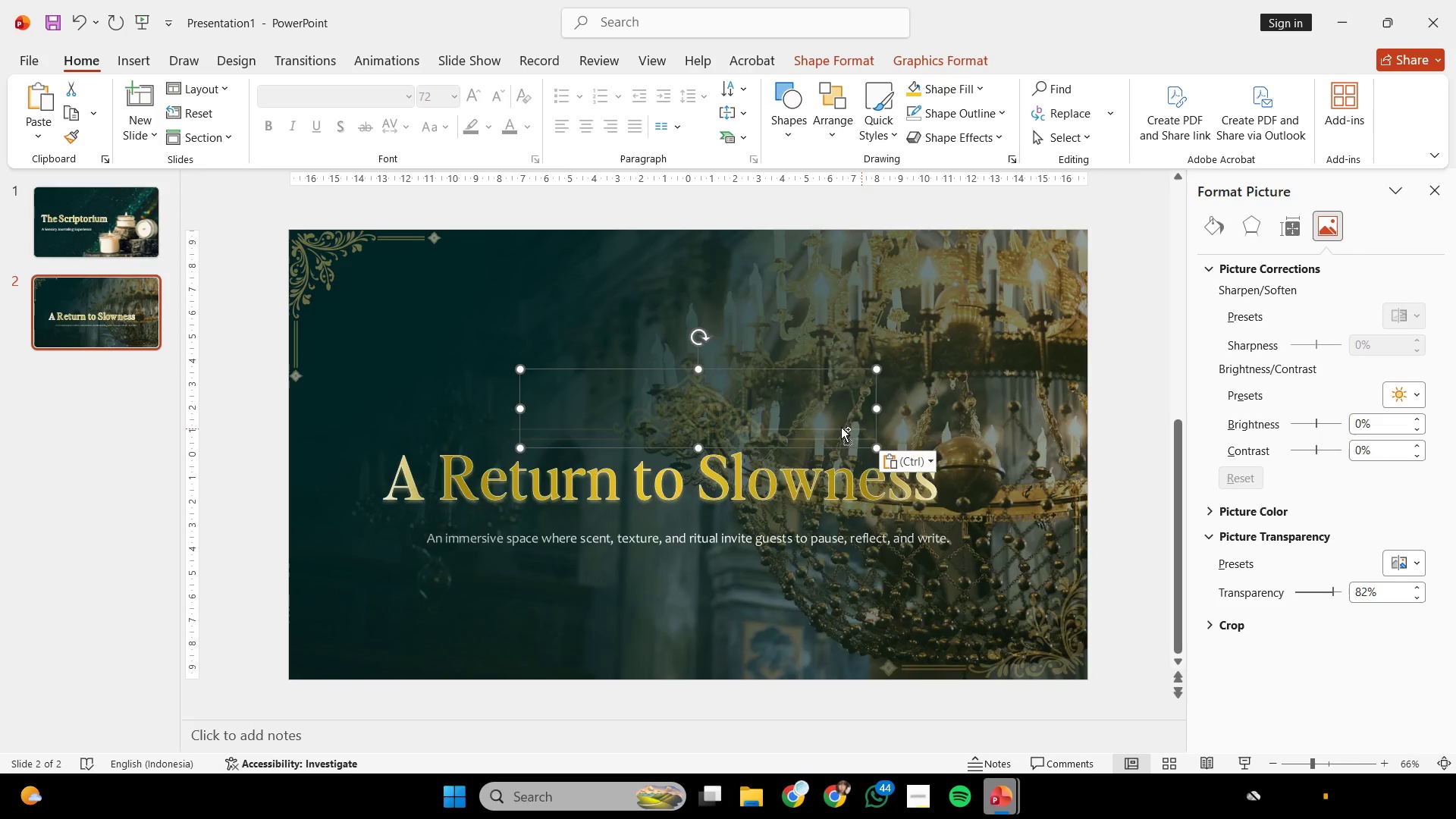 
scroll: coordinate [825, 430], scroll_direction: up, amount: 5.0
 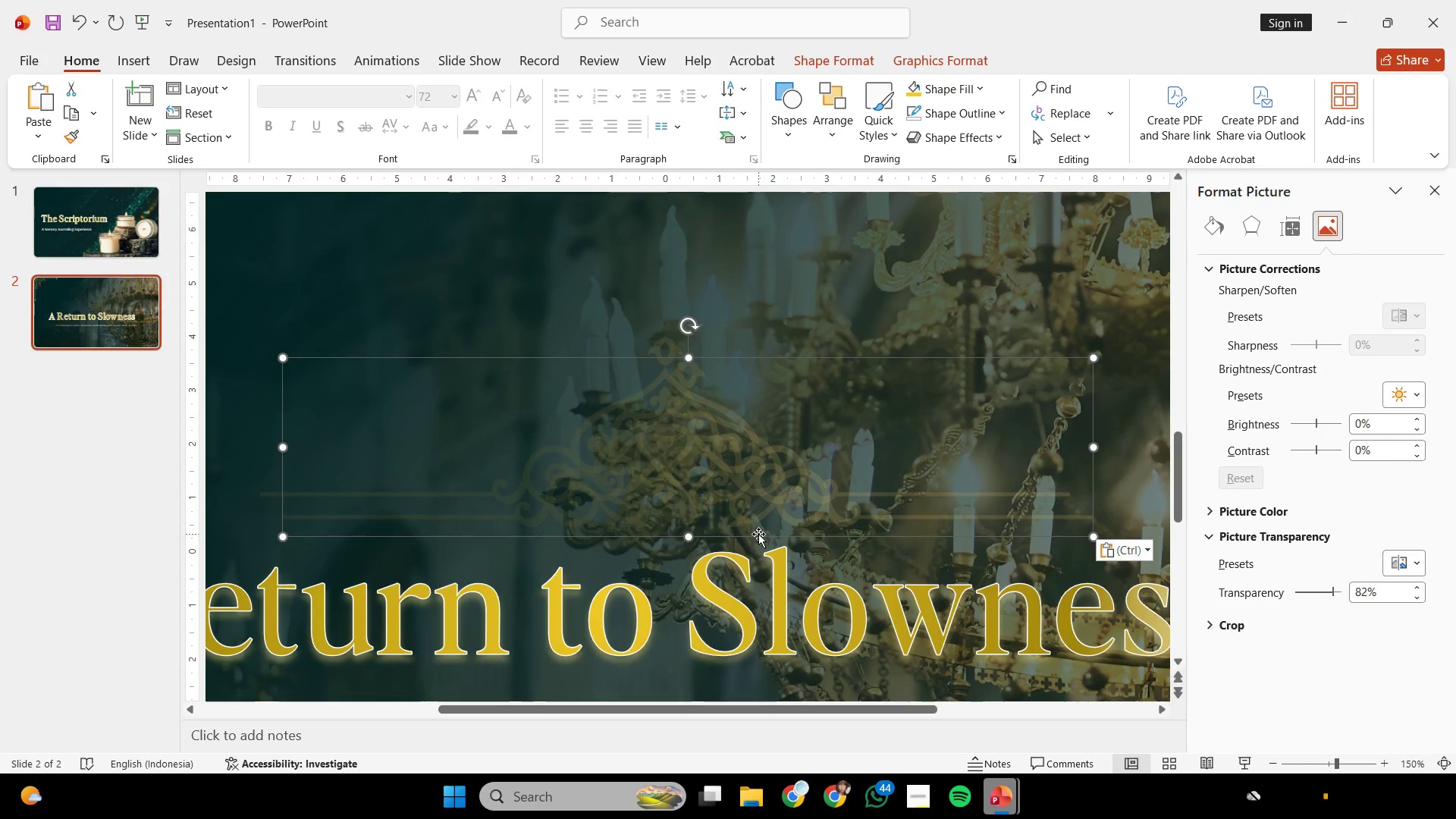 
left_click_drag(start_coordinate=[758, 534], to_coordinate=[737, 515])
 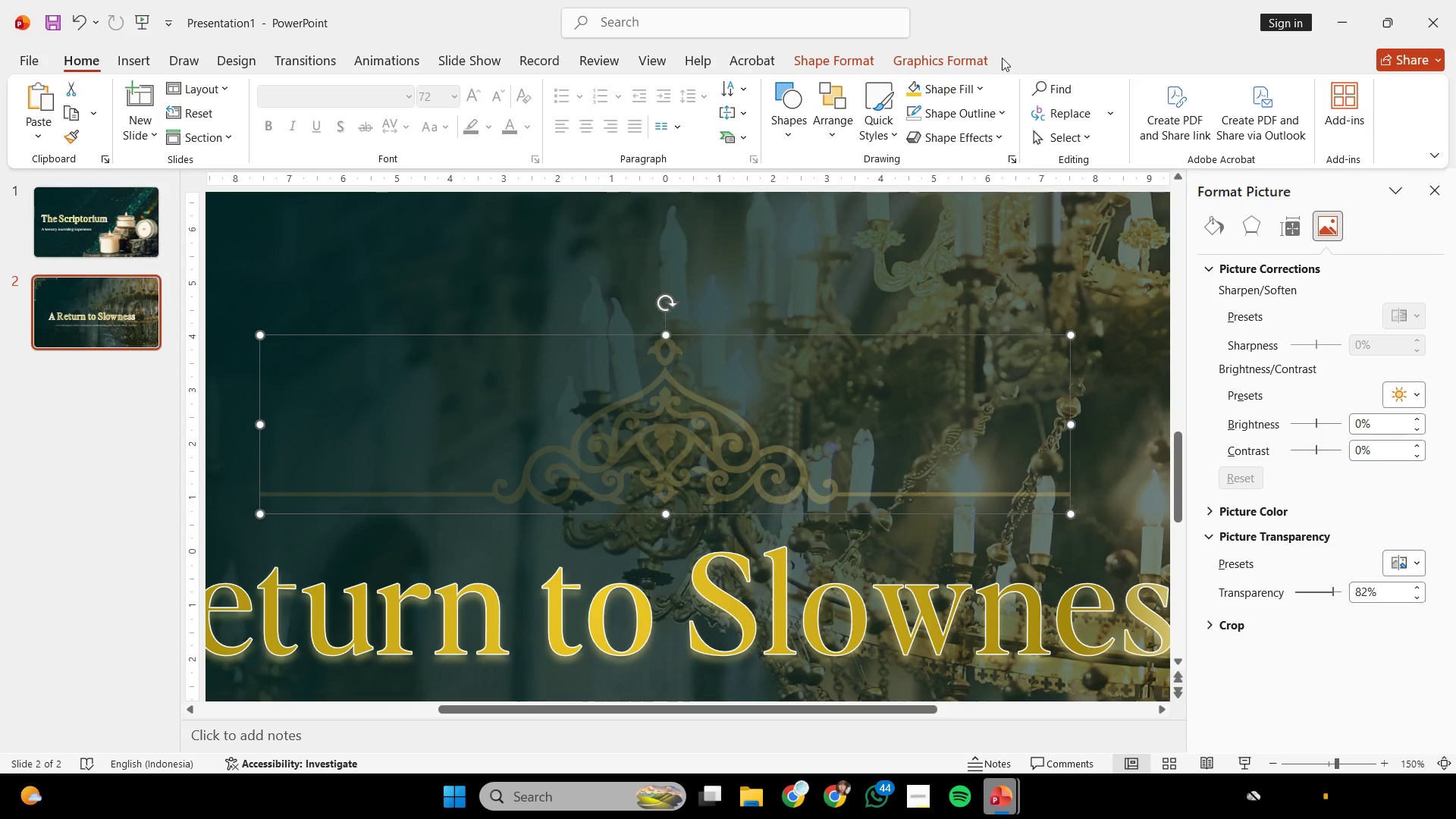 
left_click([971, 60])
 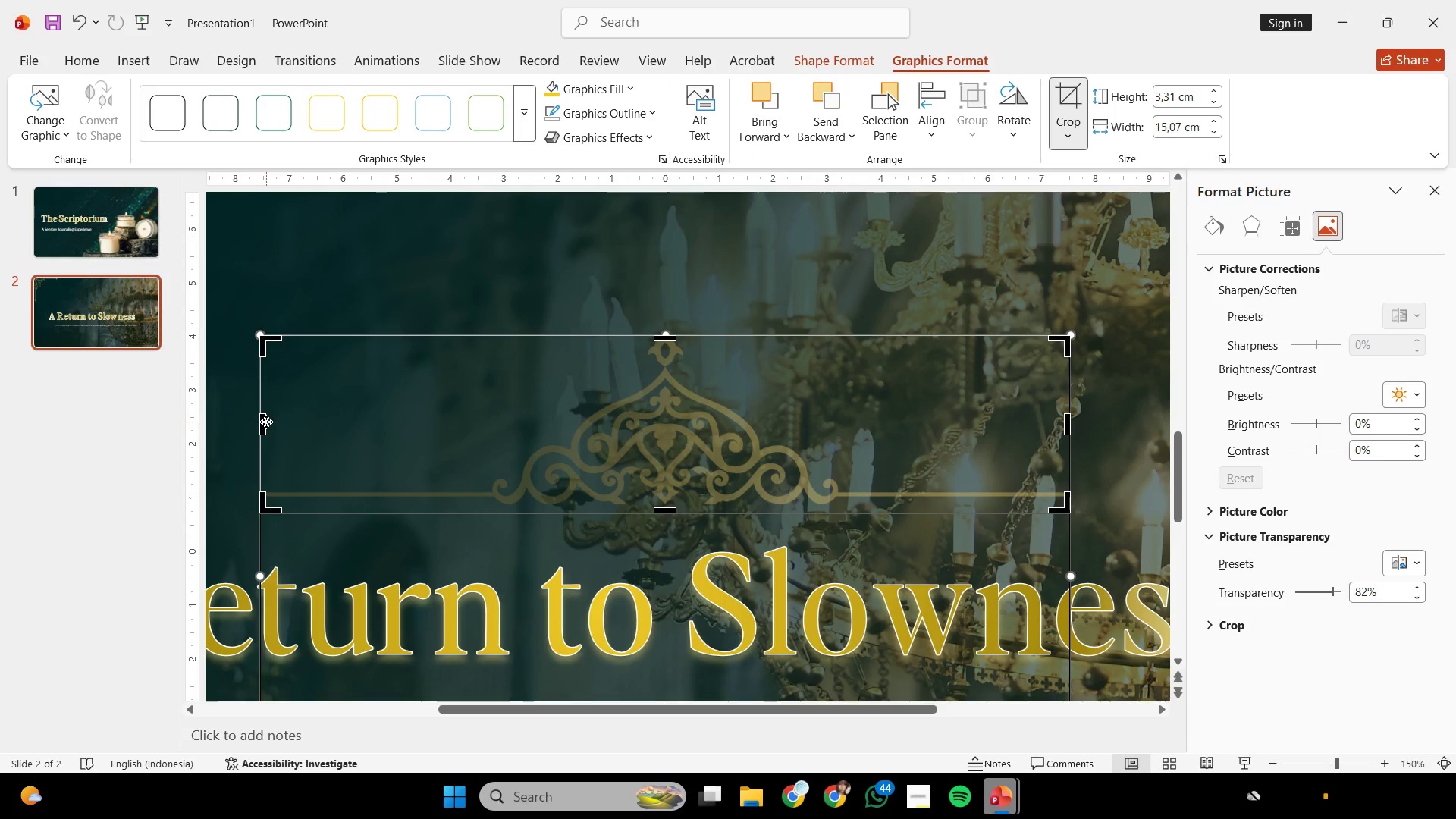 
left_click_drag(start_coordinate=[262, 421], to_coordinate=[663, 465])
 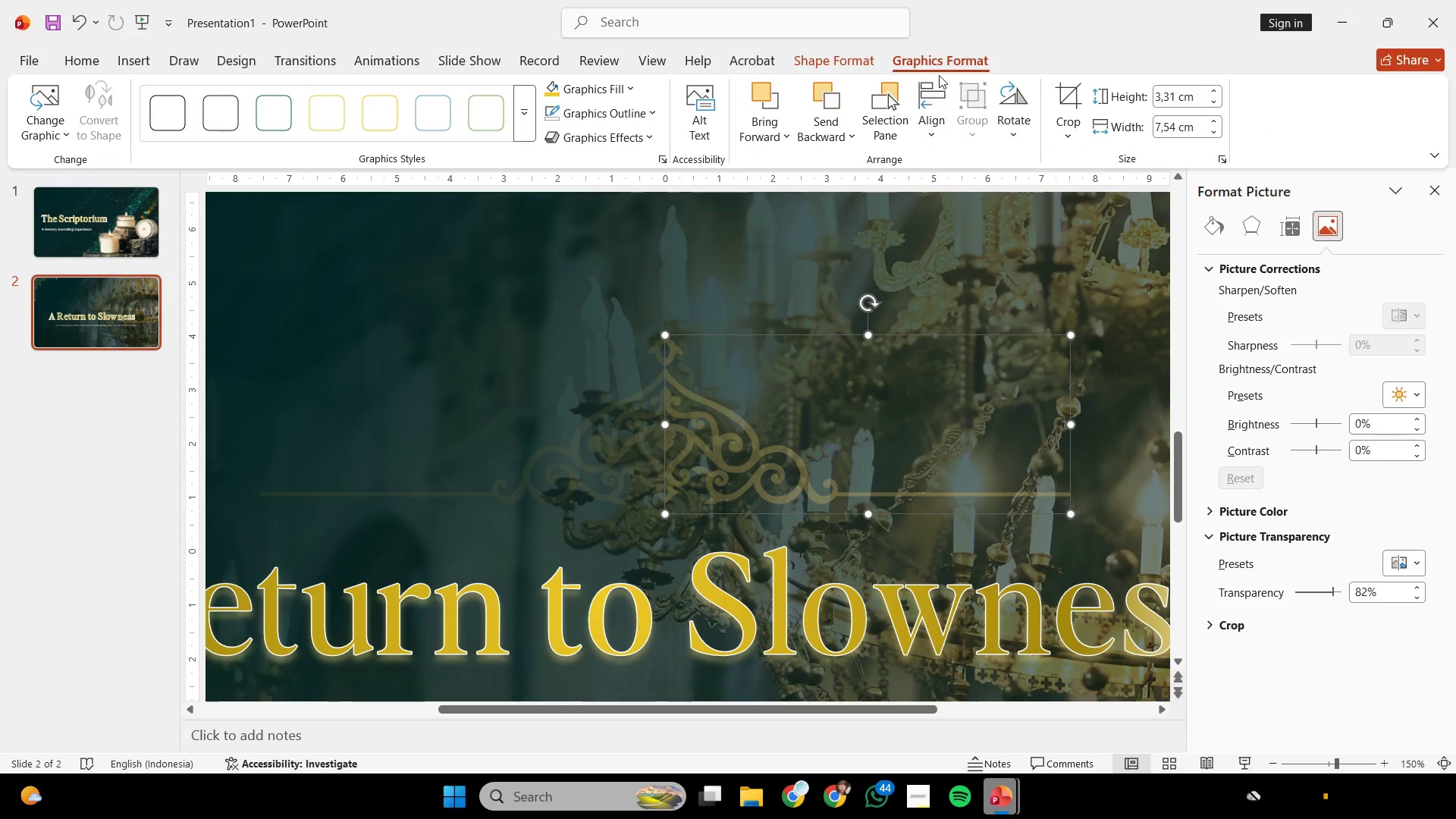 
double_click([857, 56])
 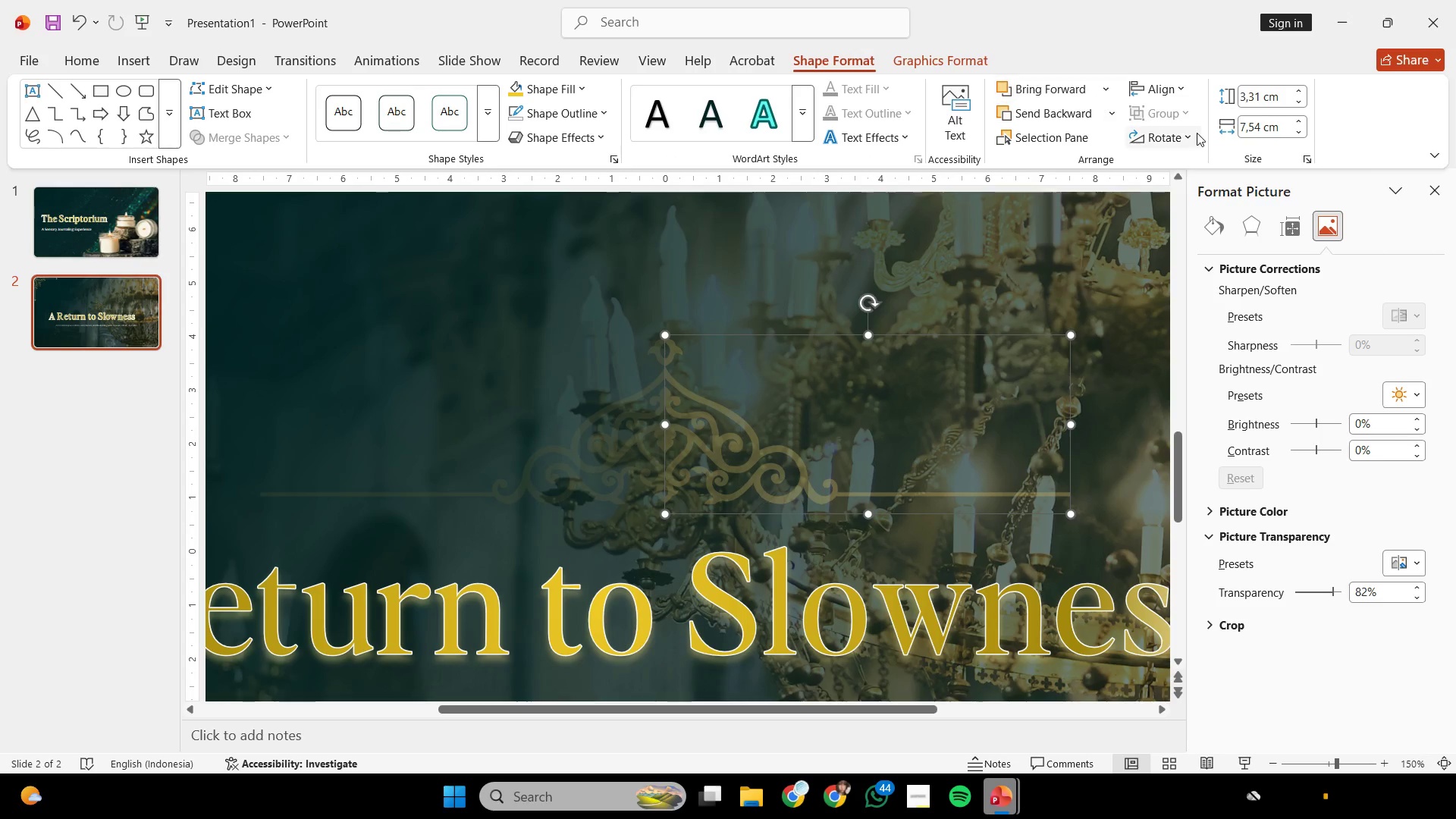 
left_click([1181, 136])
 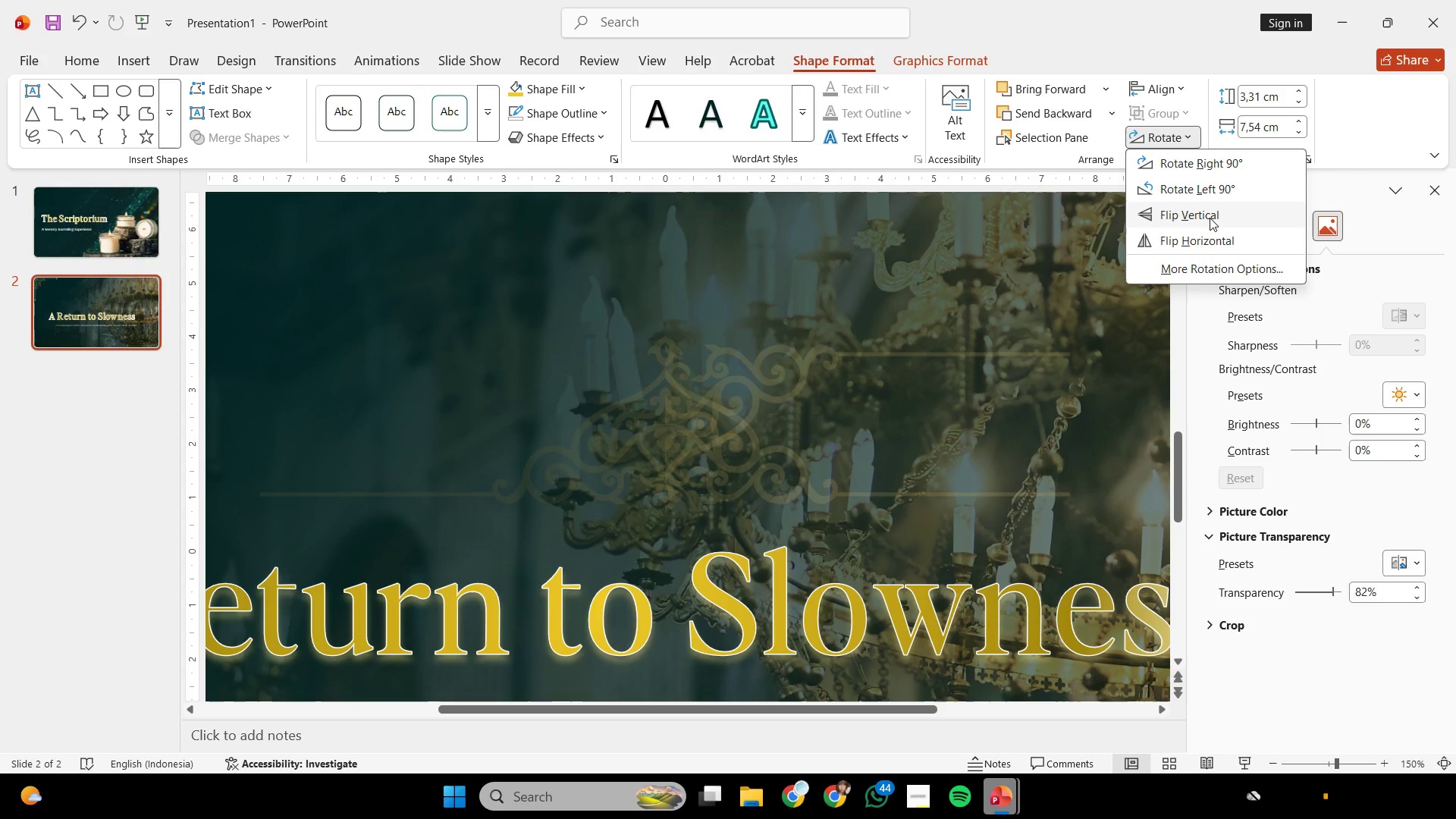 
left_click([1210, 237])
 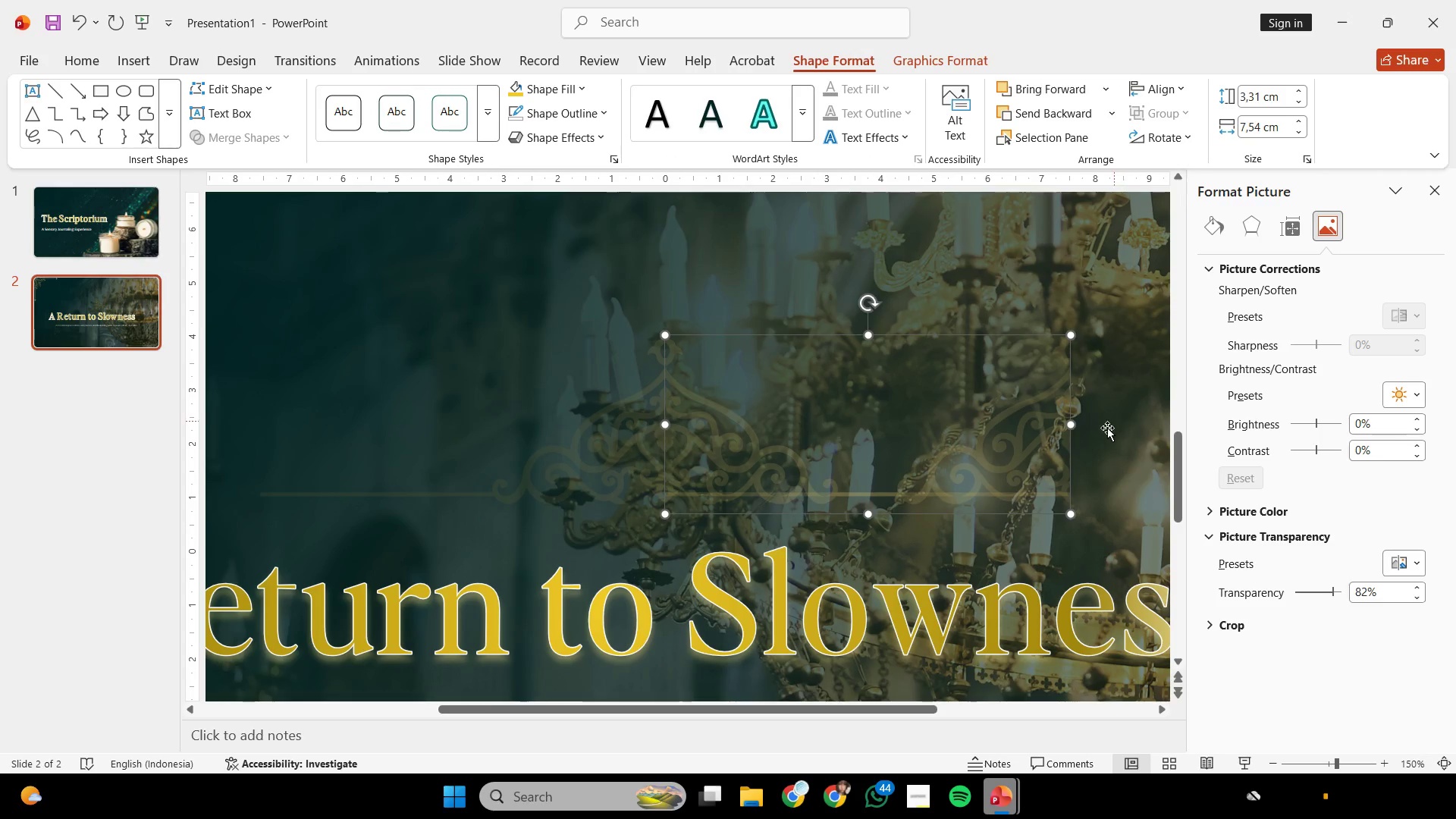 
hold_key(key=ShiftLeft, duration=4.78)
left_click_drag(start_coordinate=[1069, 447], to_coordinate=[661, 461])
 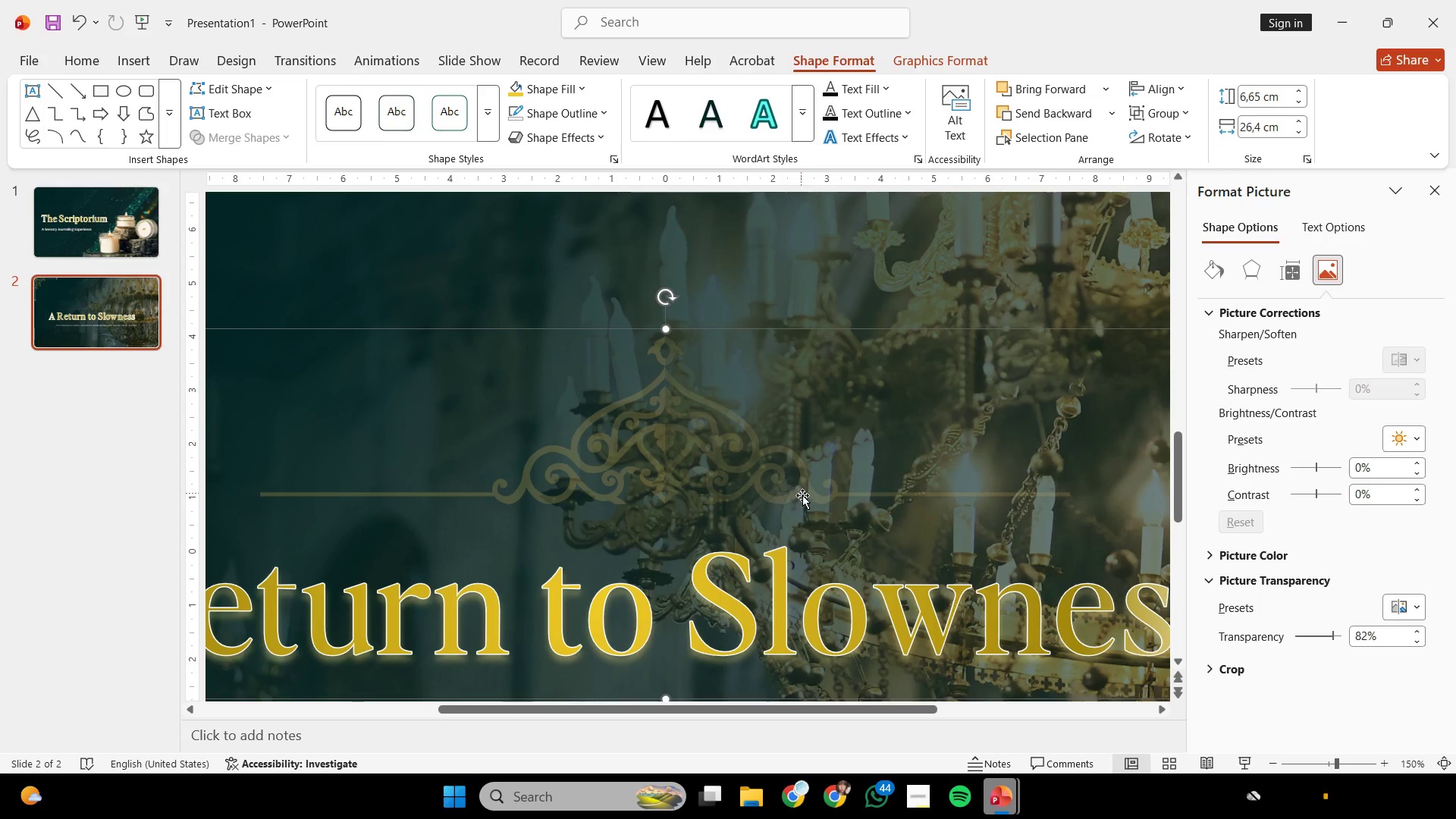 
double_click([811, 497])
 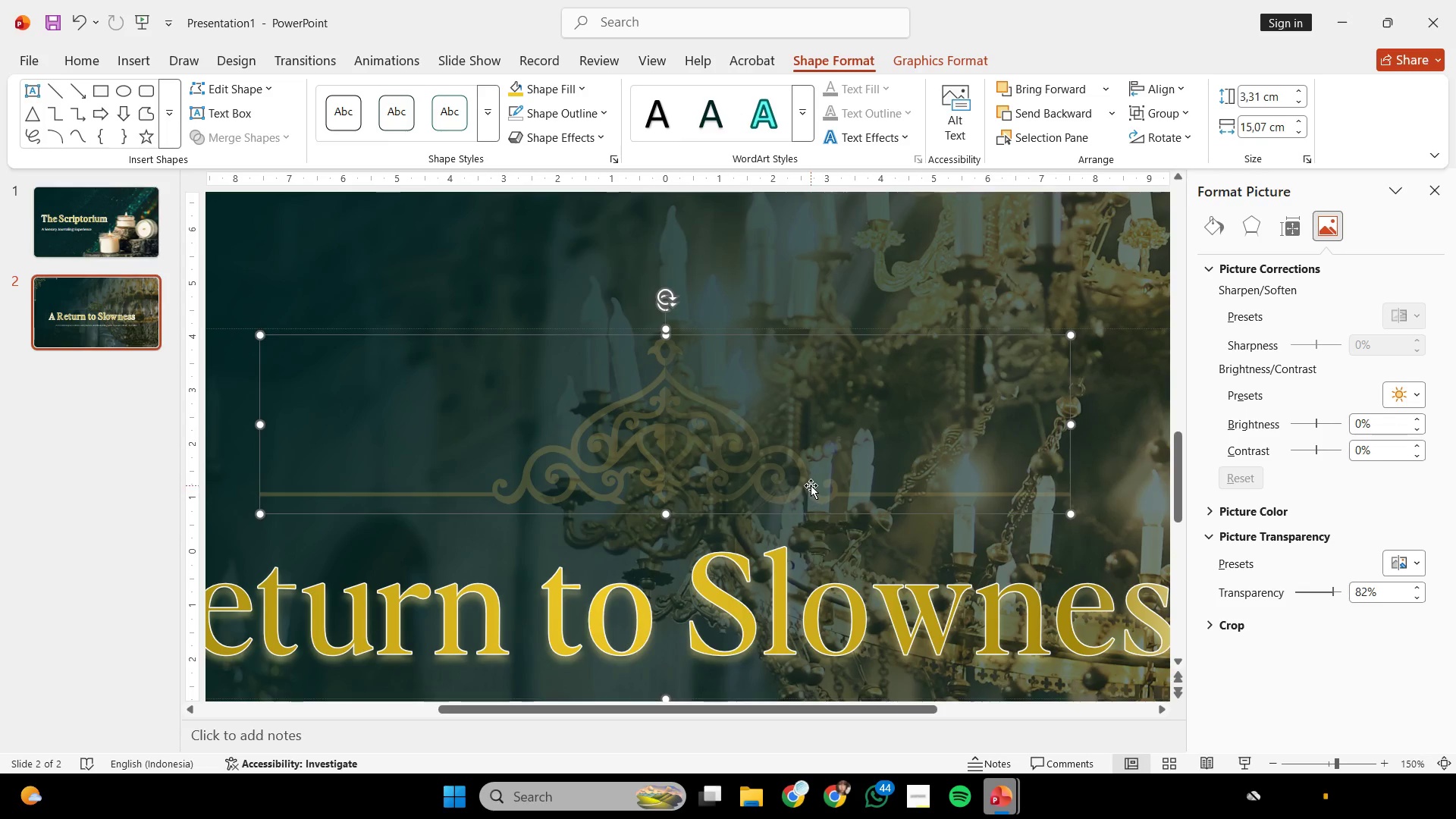 
triple_click([811, 485])
 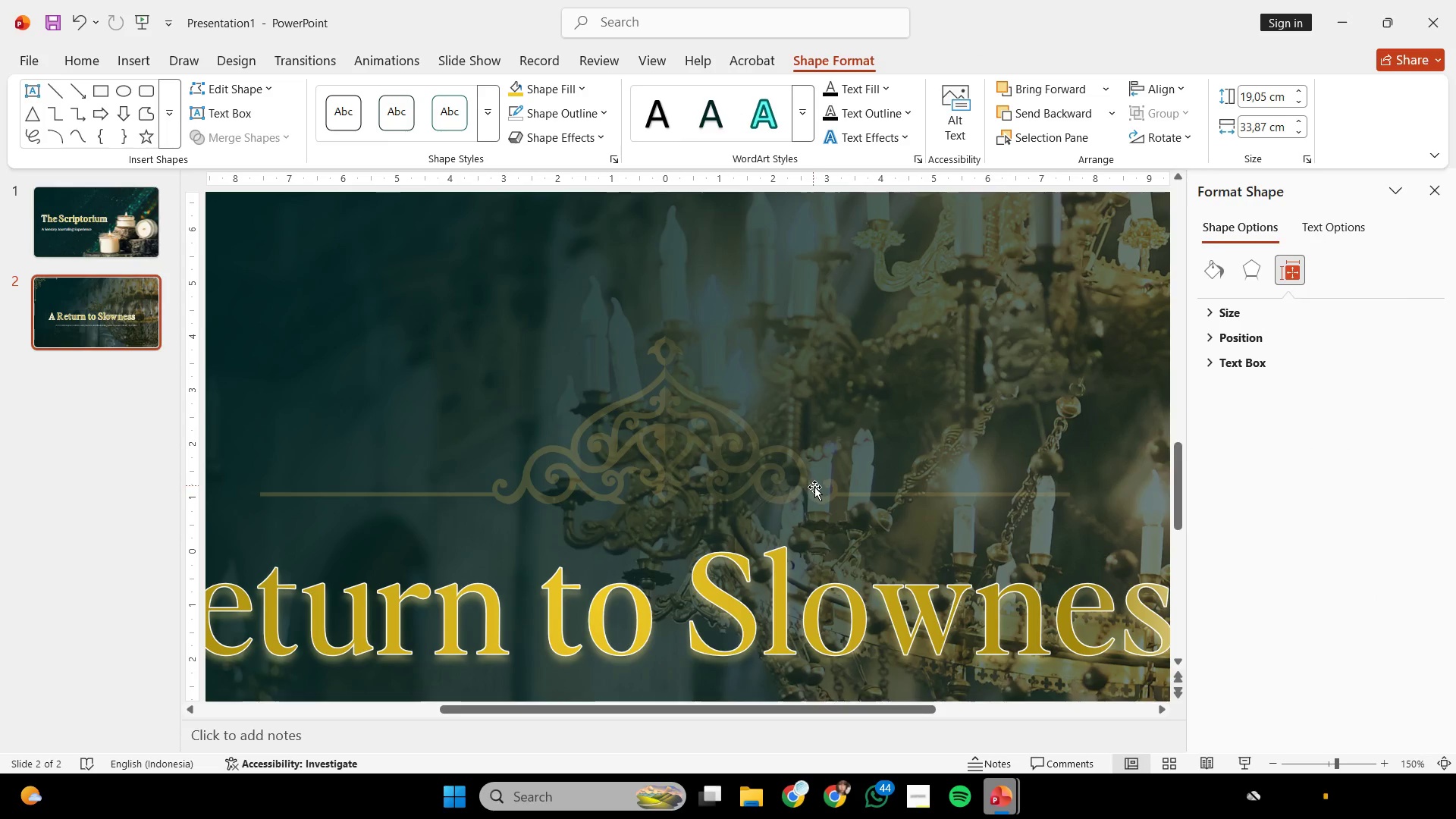 
left_click([814, 487])
 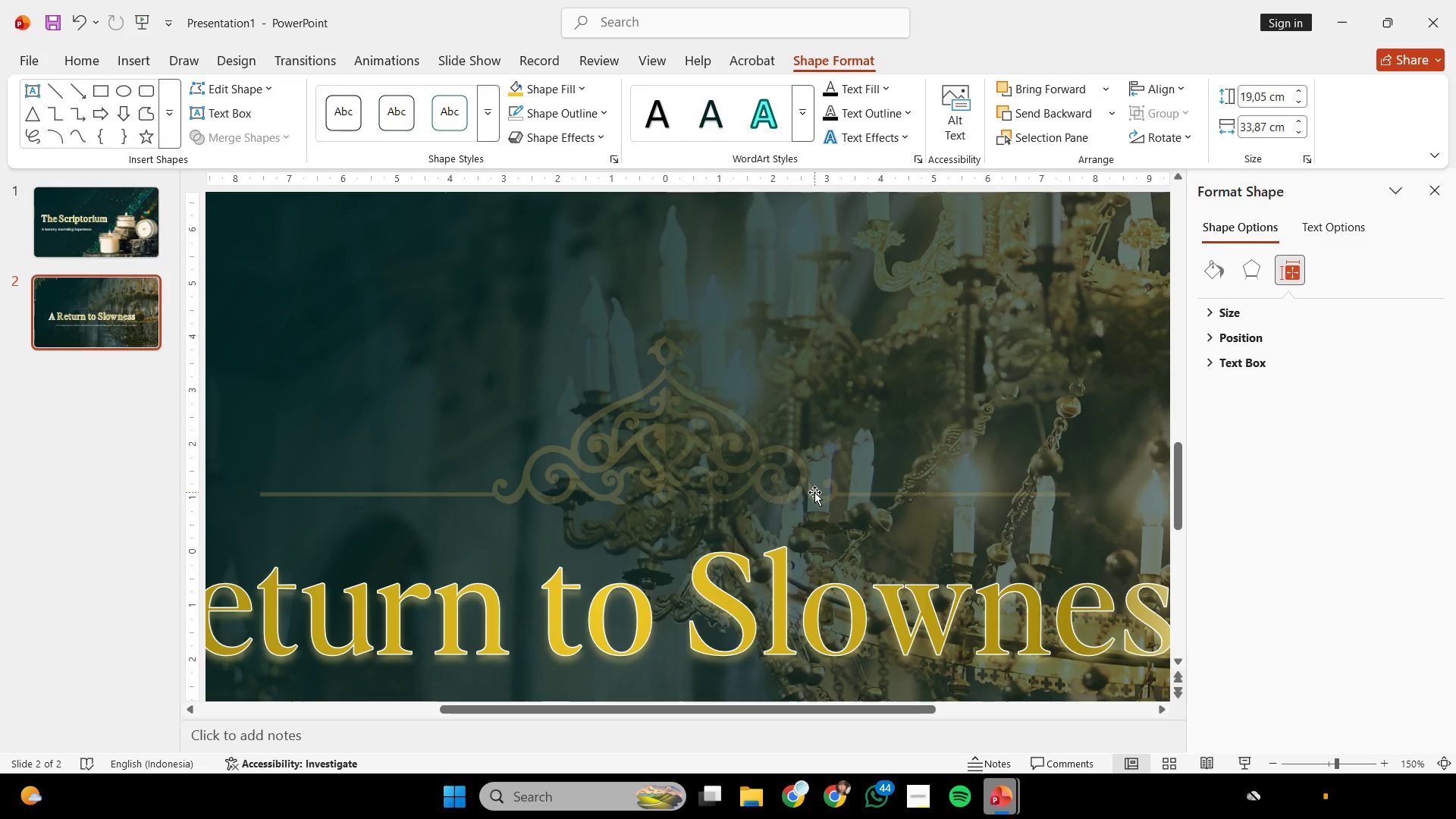 
left_click([814, 492])
 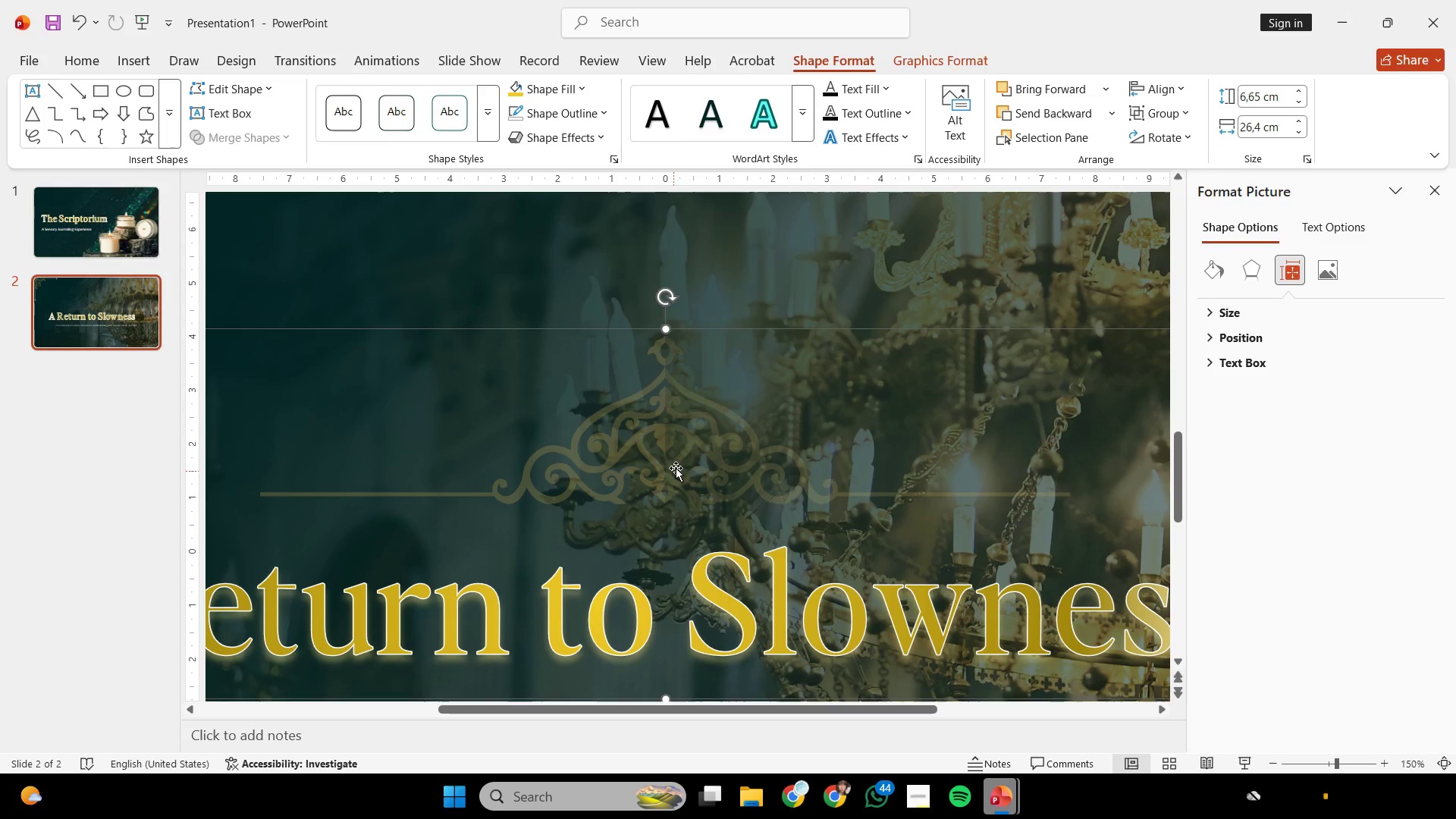 
left_click_drag(start_coordinate=[677, 466], to_coordinate=[823, 466])
 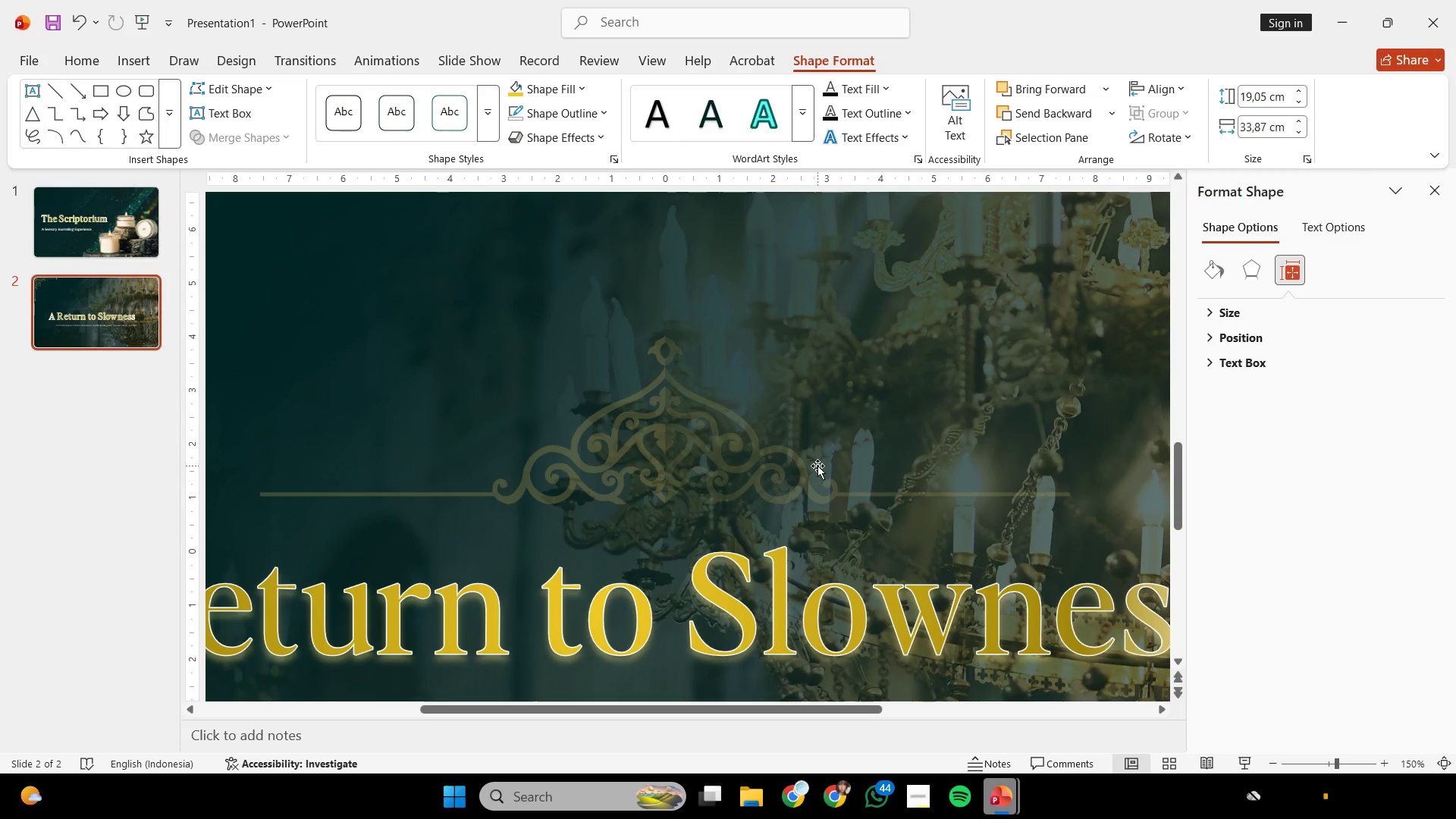 
key(Control+ControlLeft)
 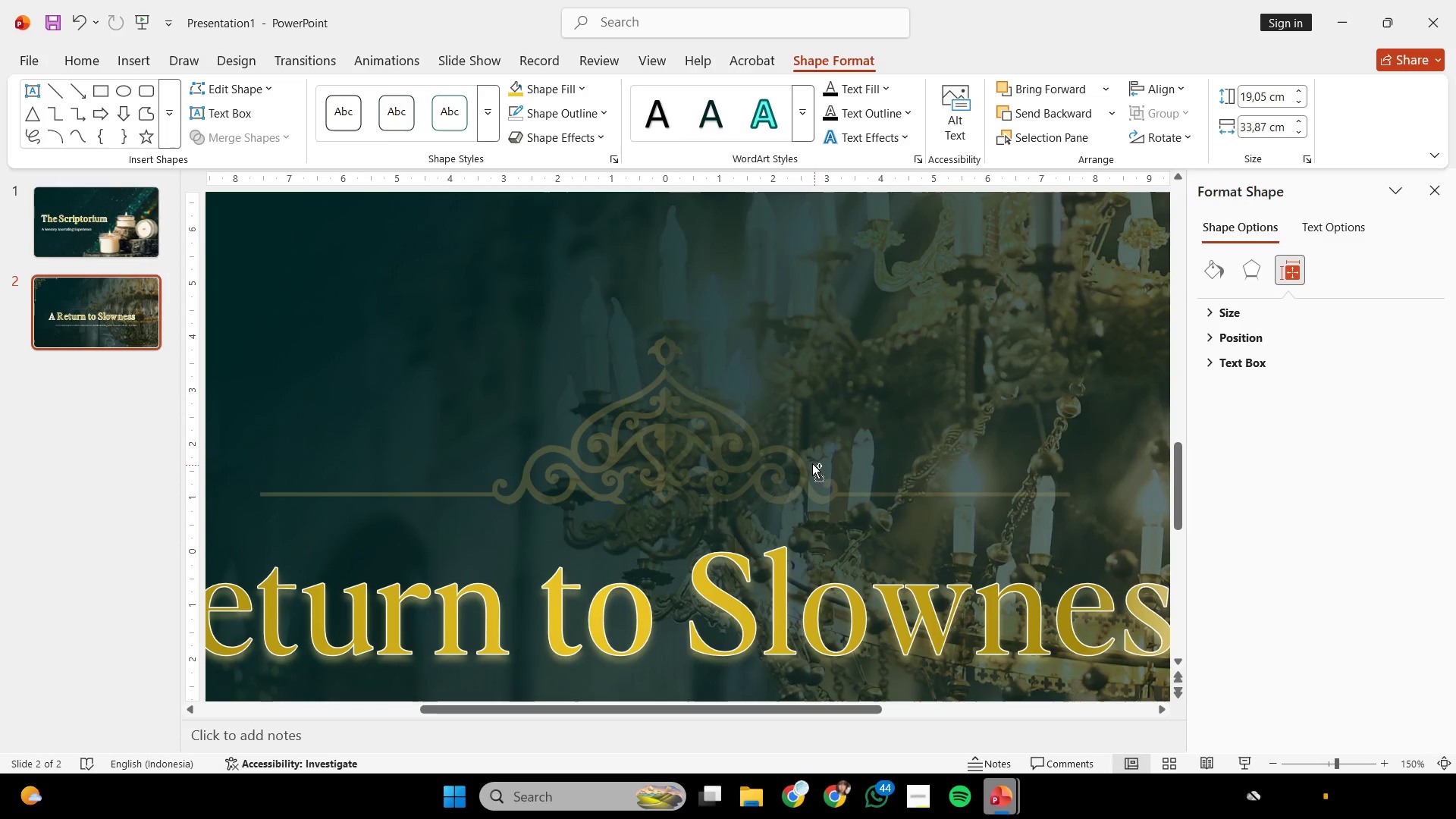 
key(Control+Z)
 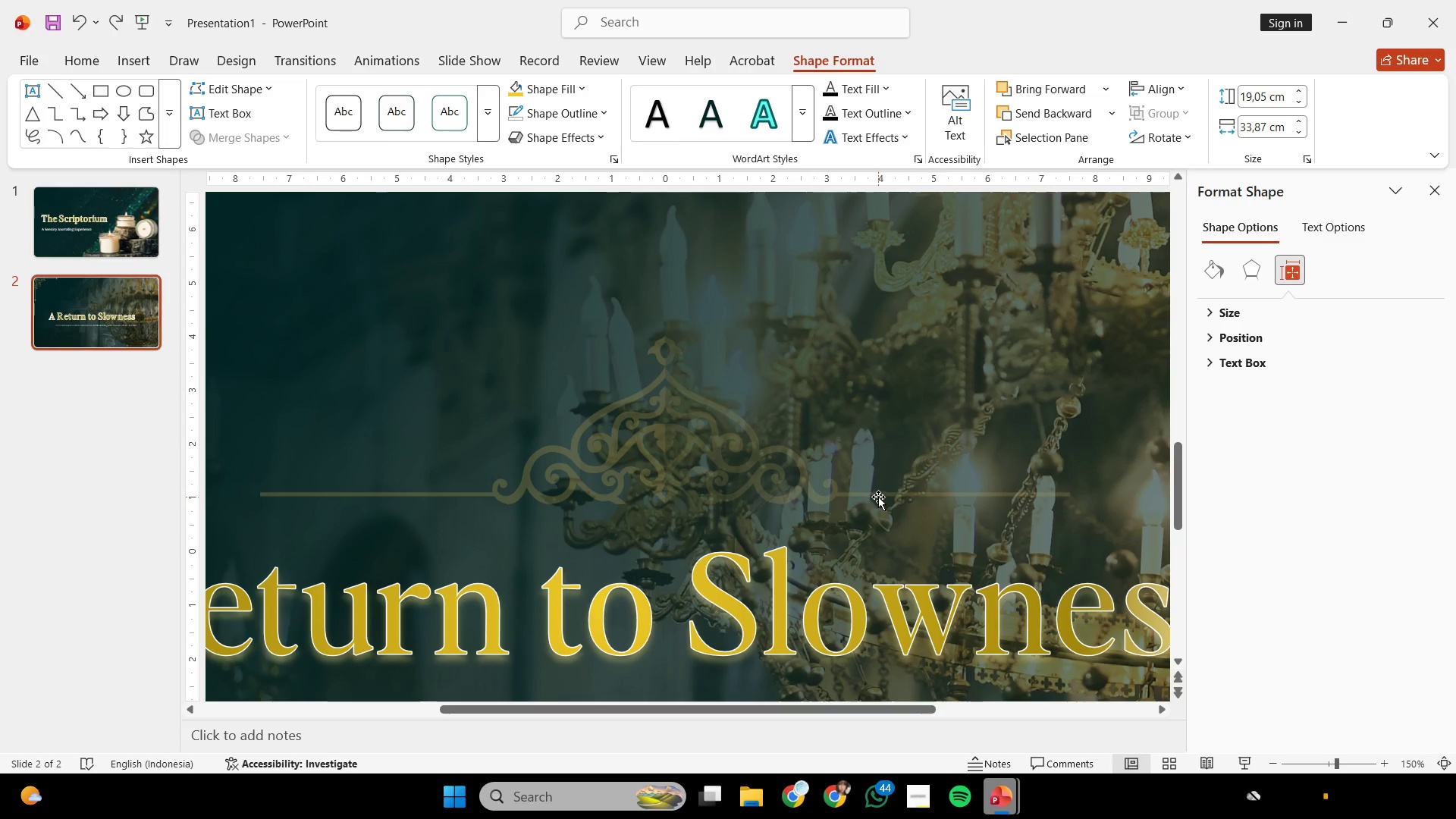 
double_click([878, 495])
 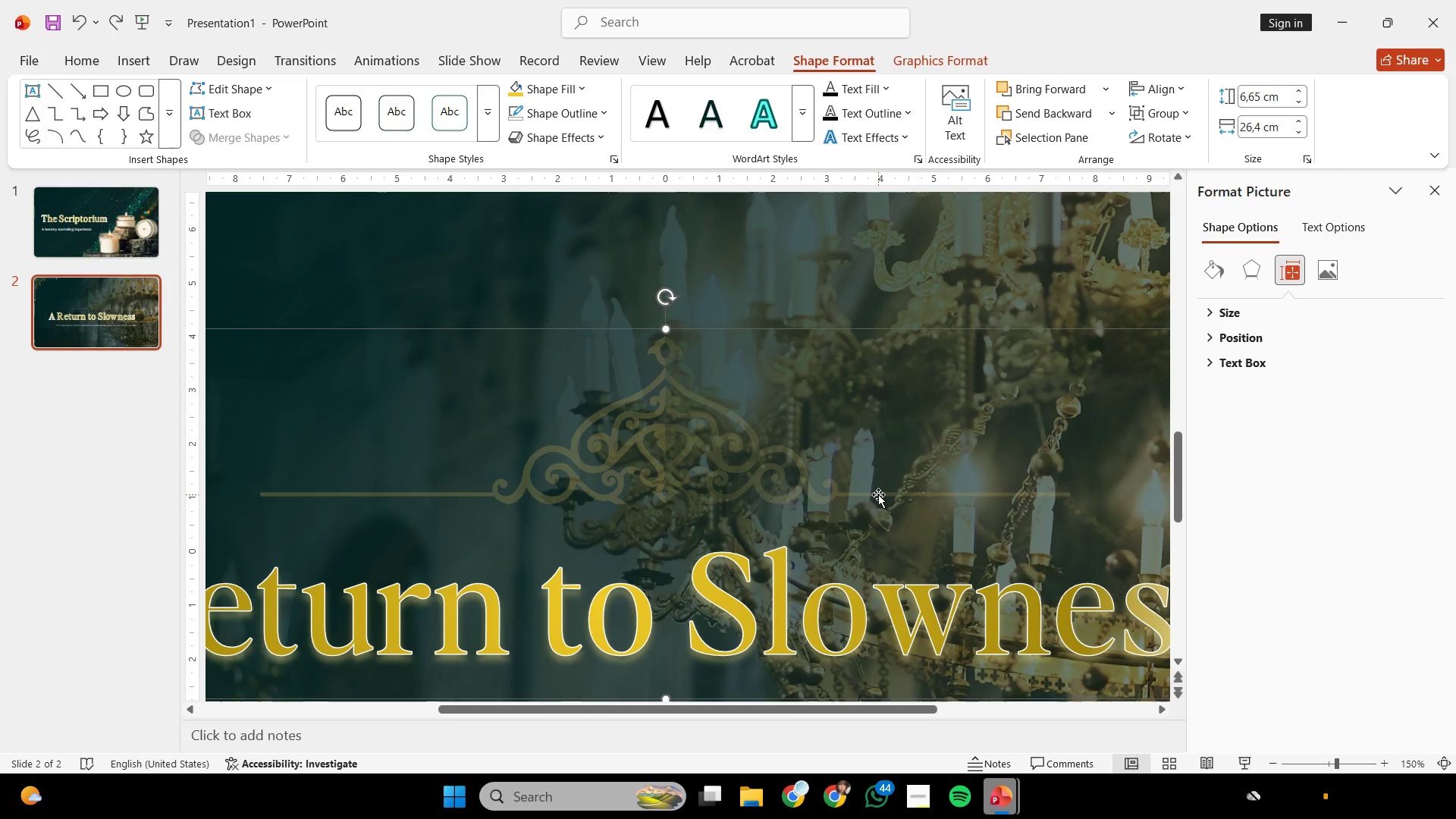 
triple_click([878, 494])
 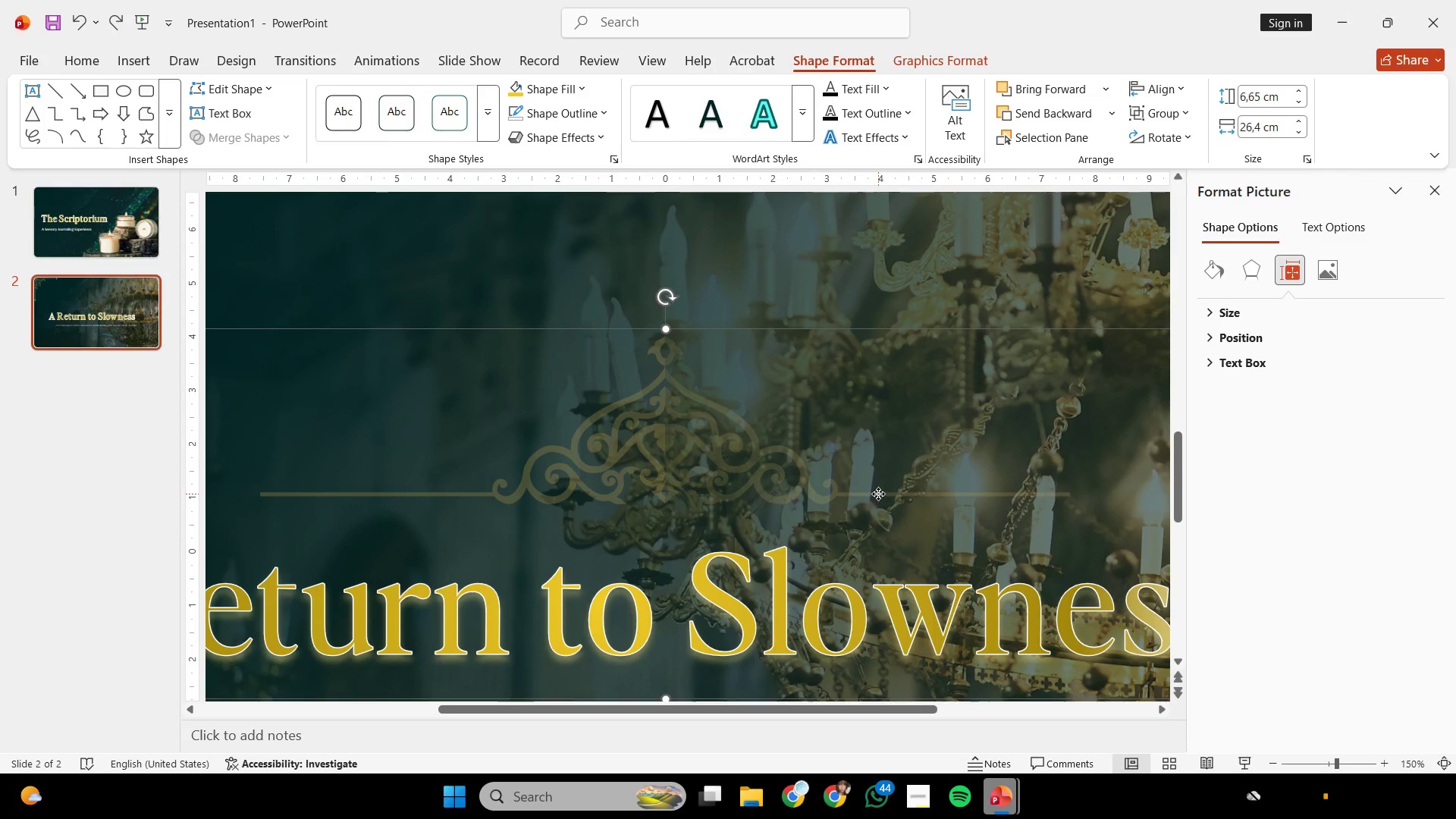 
triple_click([878, 494])
 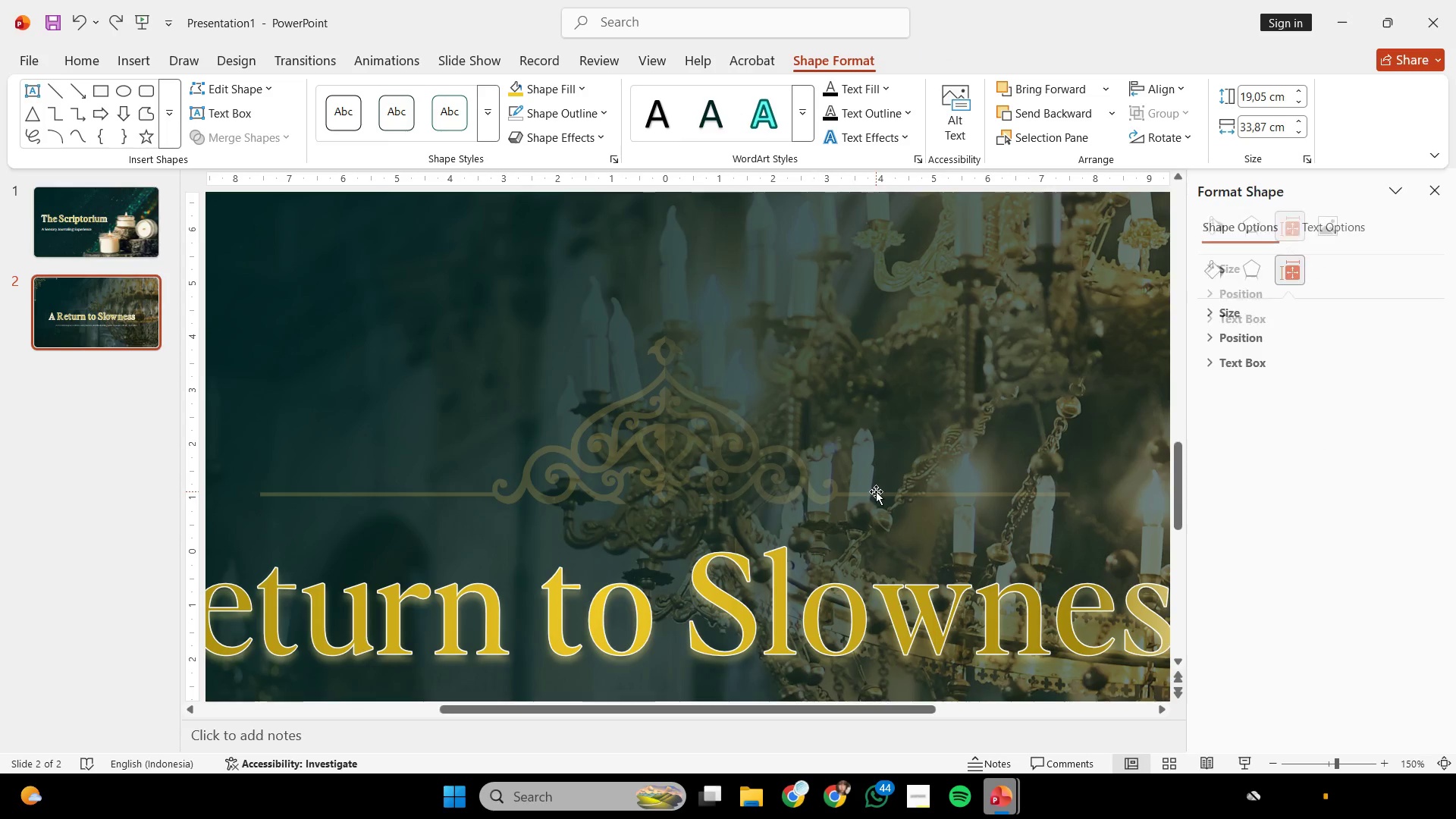 
double_click([876, 491])
 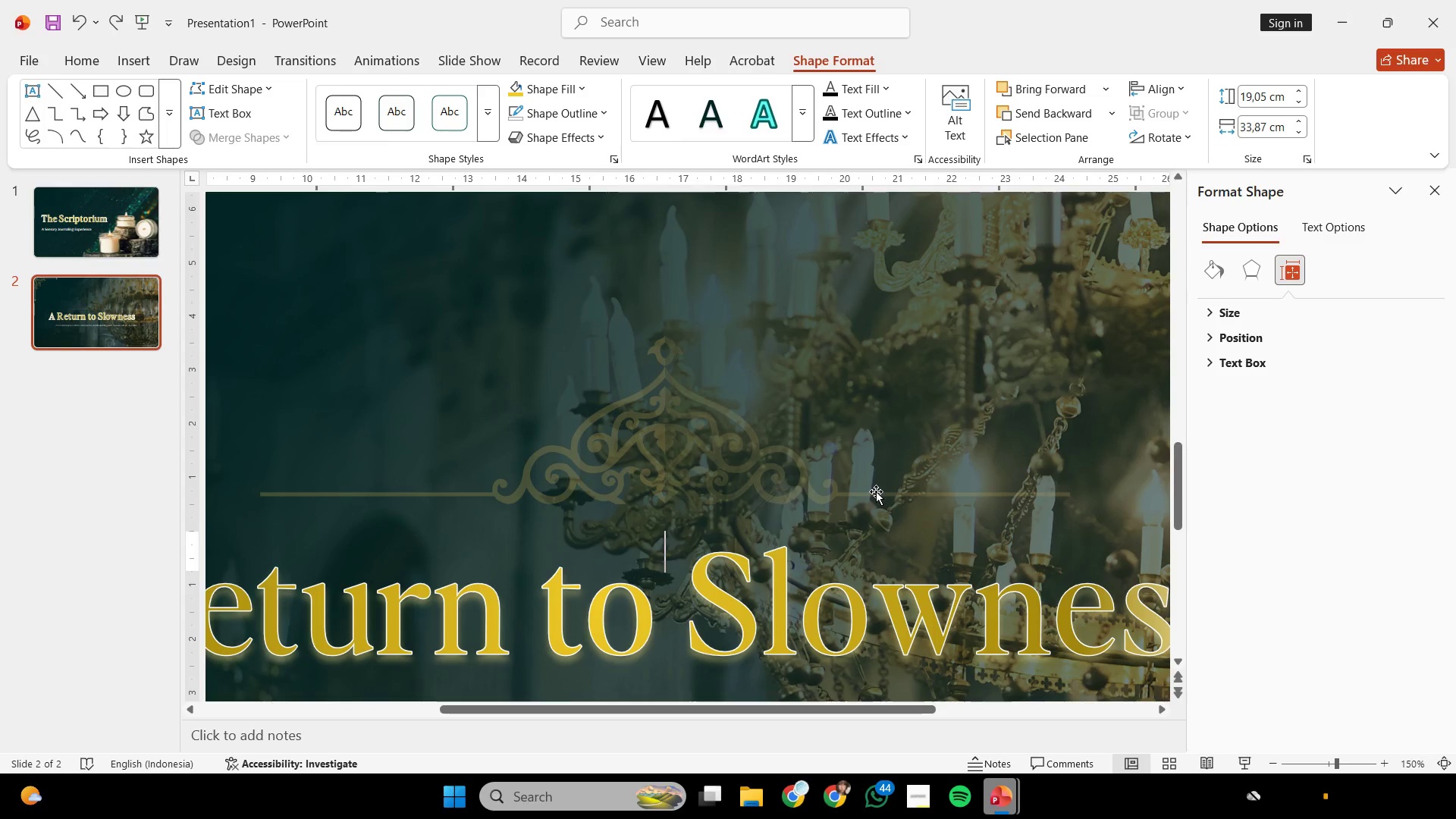 
triple_click([876, 491])
 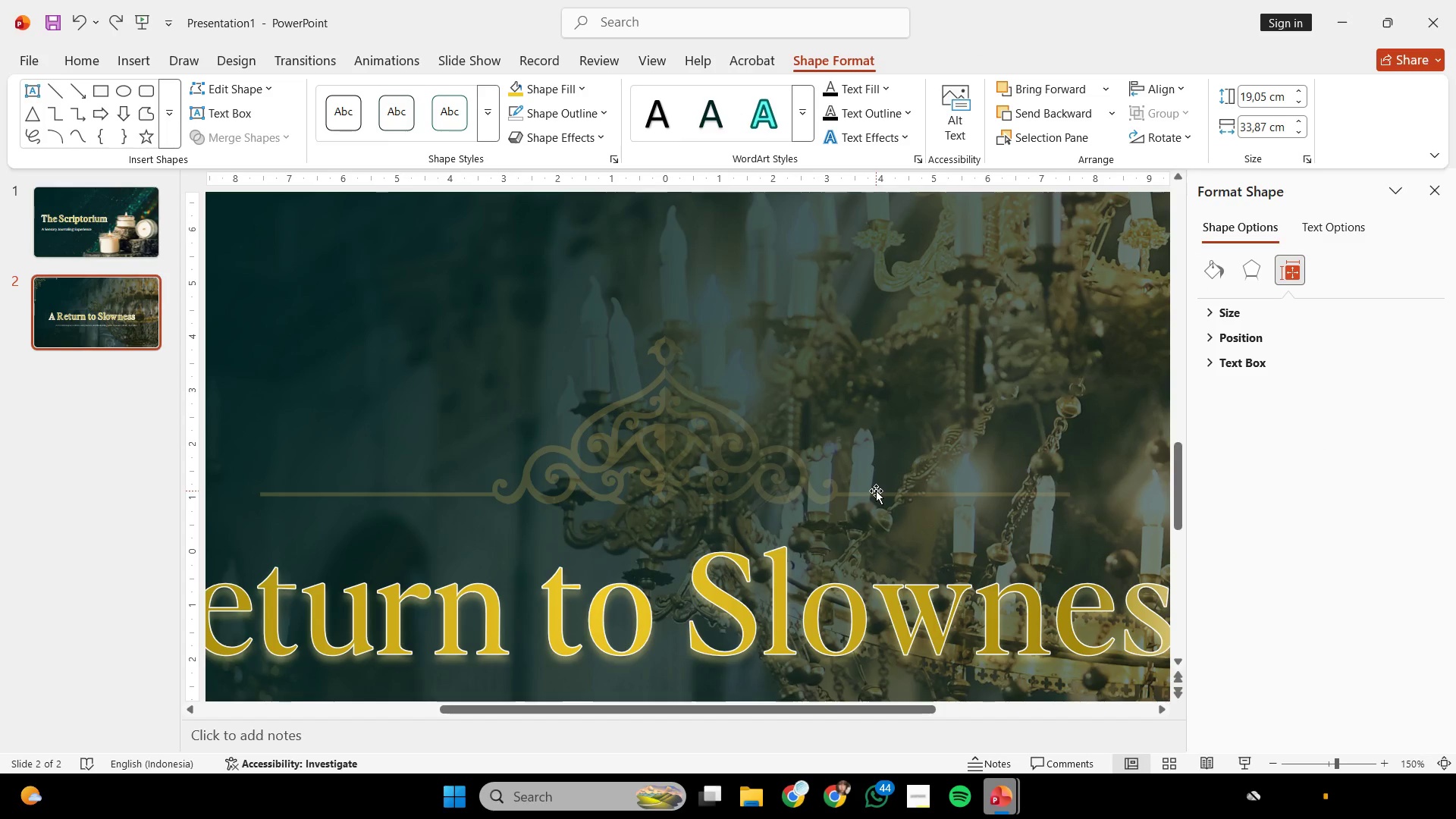 
triple_click([876, 491])
 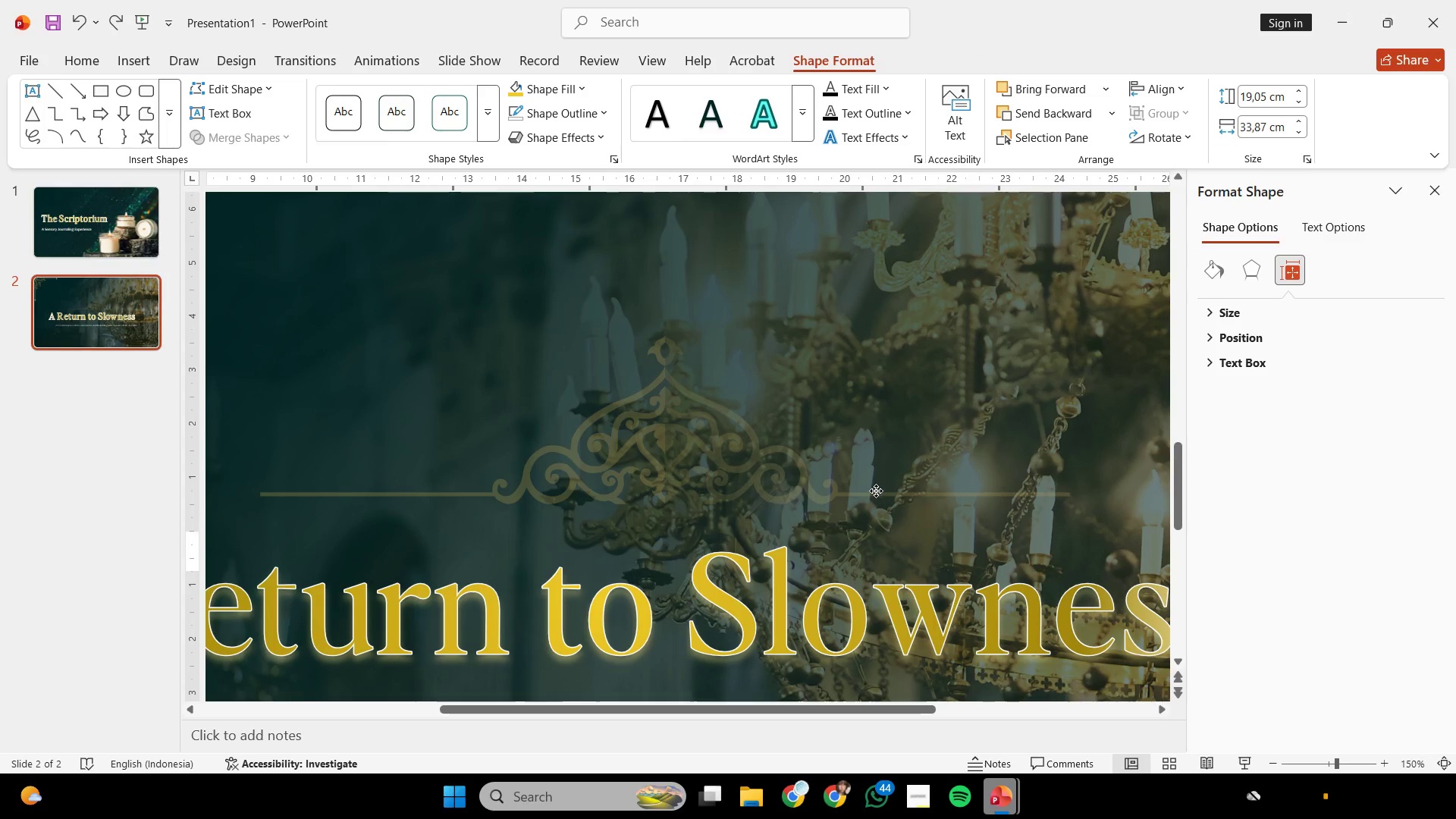 
triple_click([876, 491])
 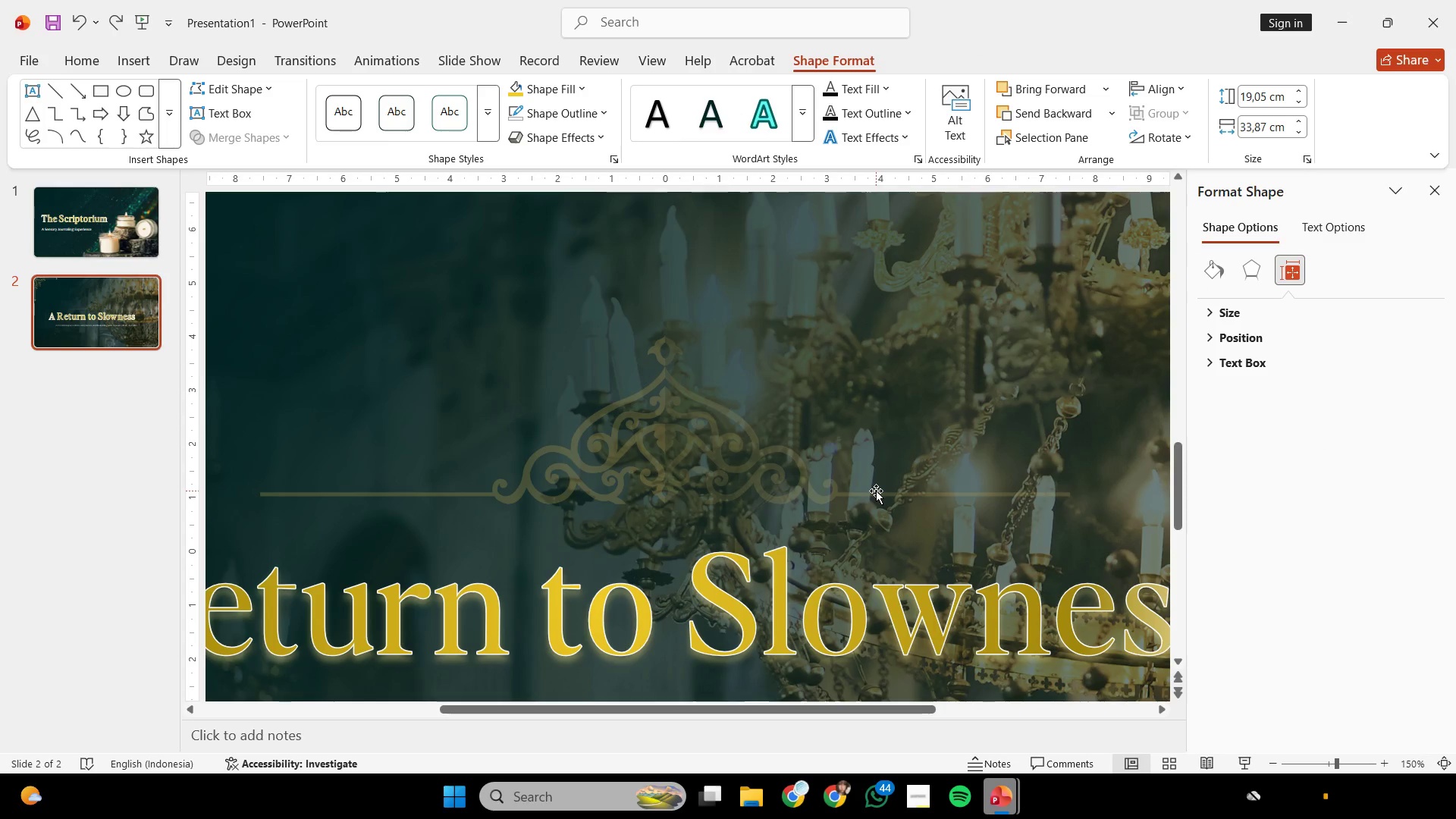 
triple_click([876, 491])
 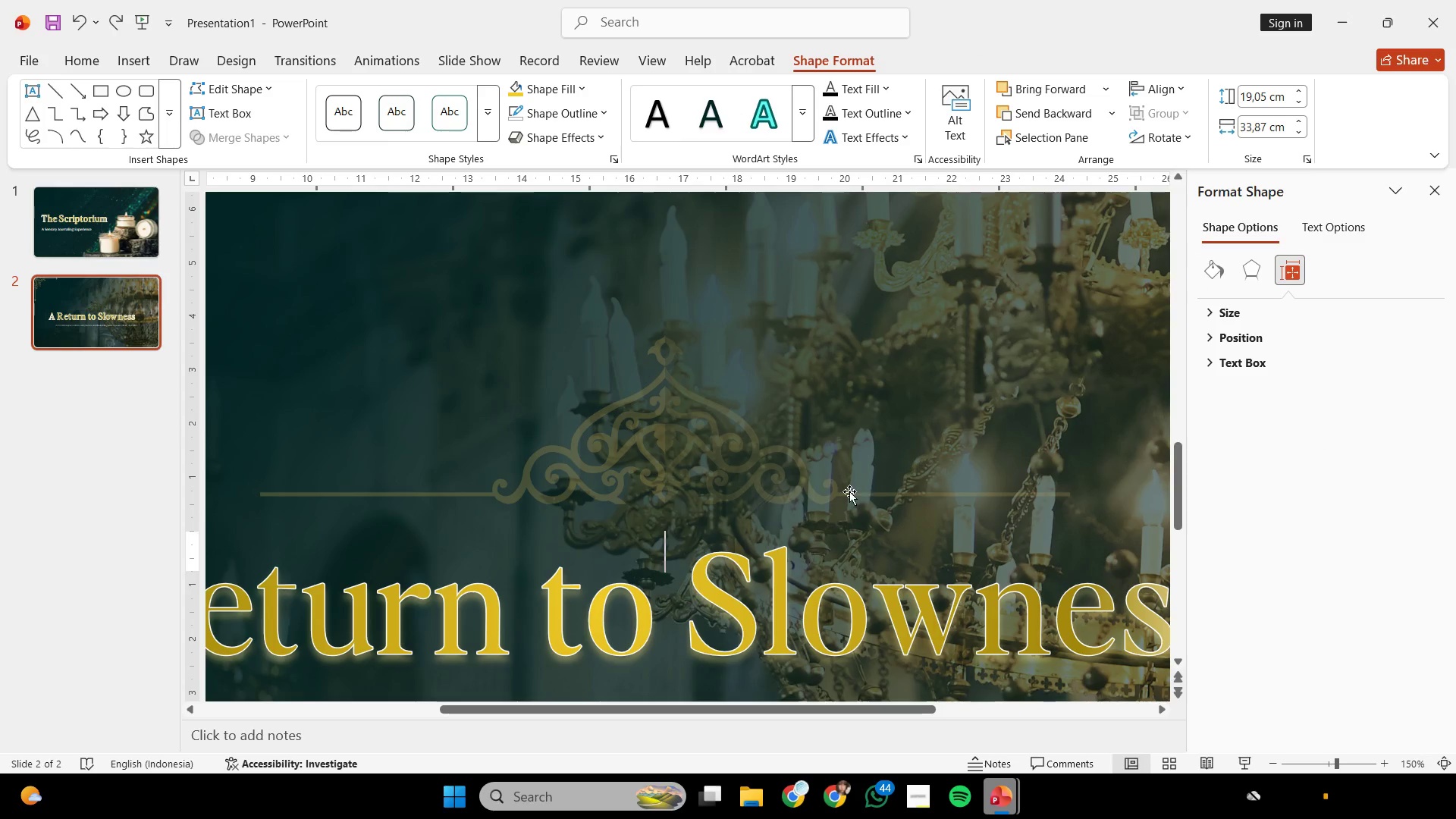 
triple_click([849, 491])
 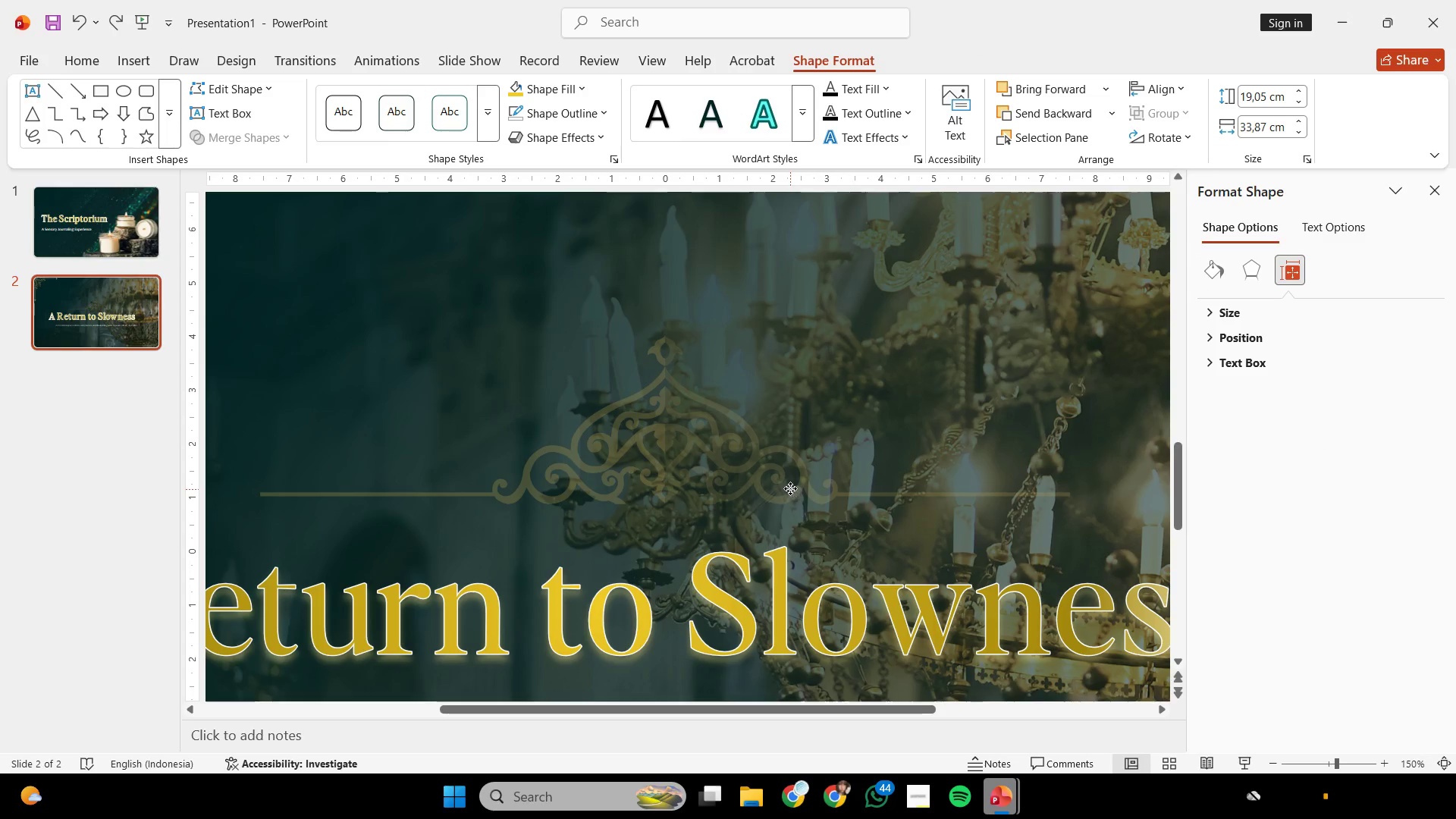 
triple_click([790, 488])
 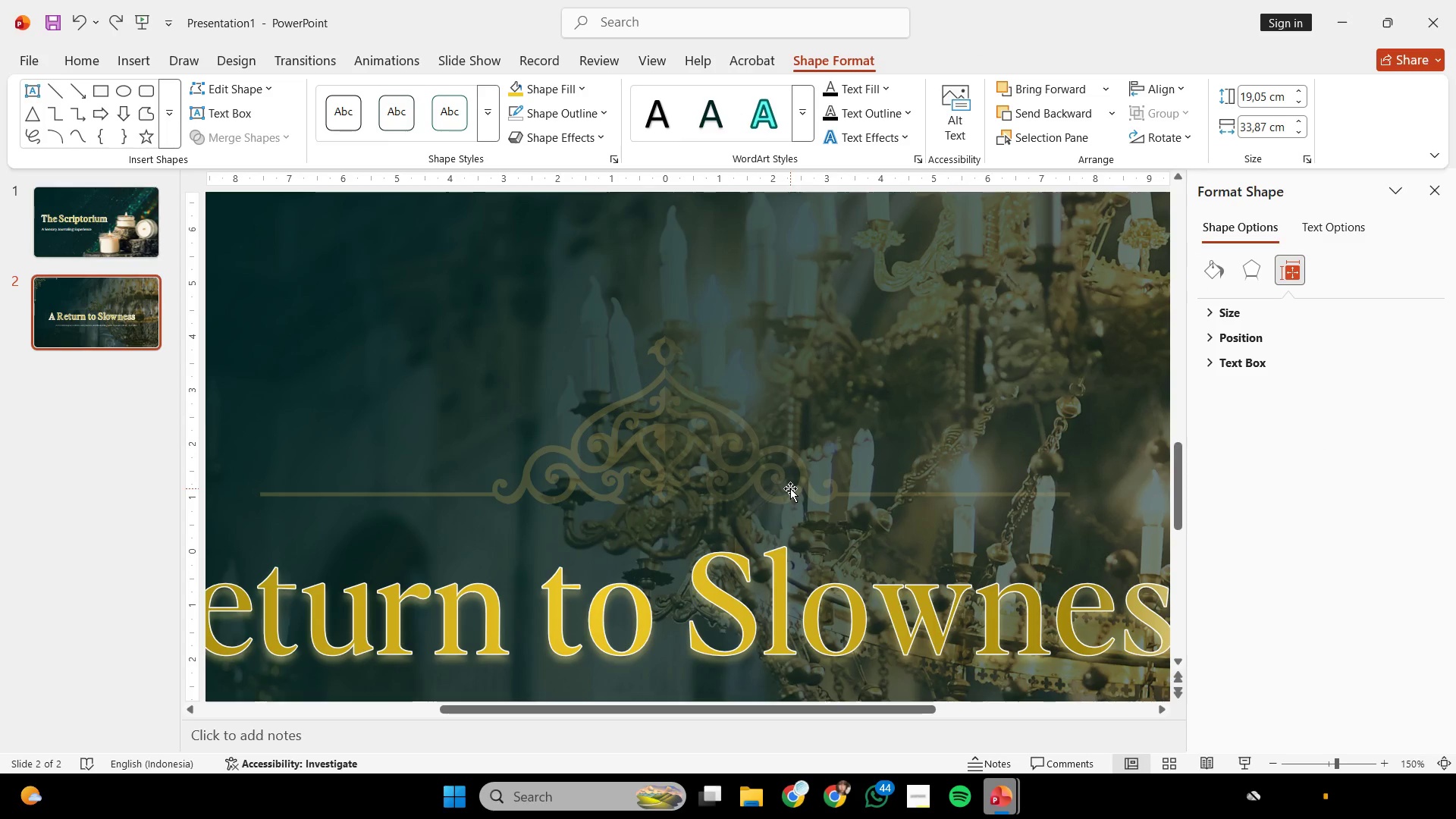 
triple_click([790, 488])
 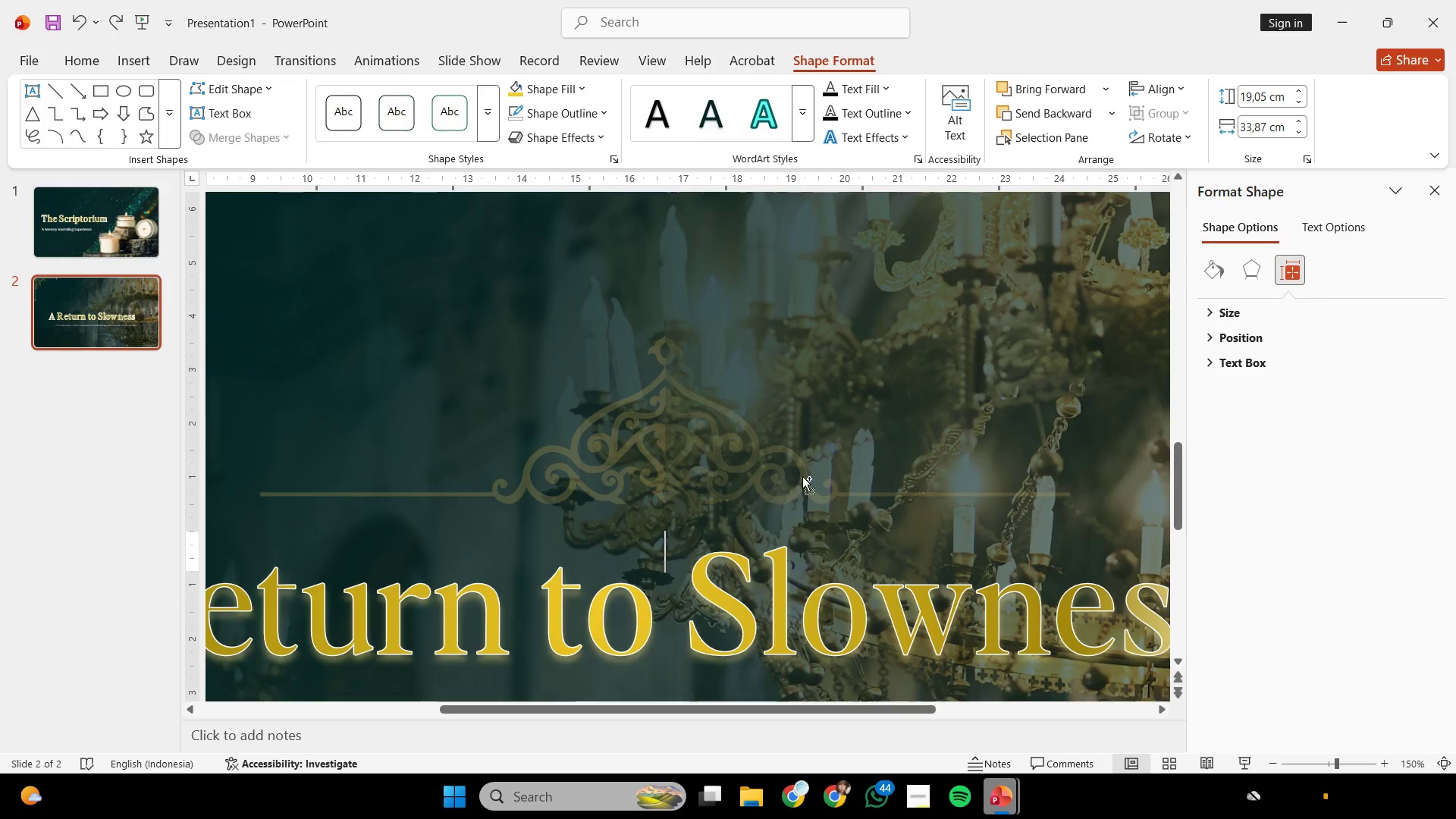 
hold_key(key=ControlLeft, duration=0.31)
scroll: coordinate [802, 476], scroll_direction: down, amount: 2.0
 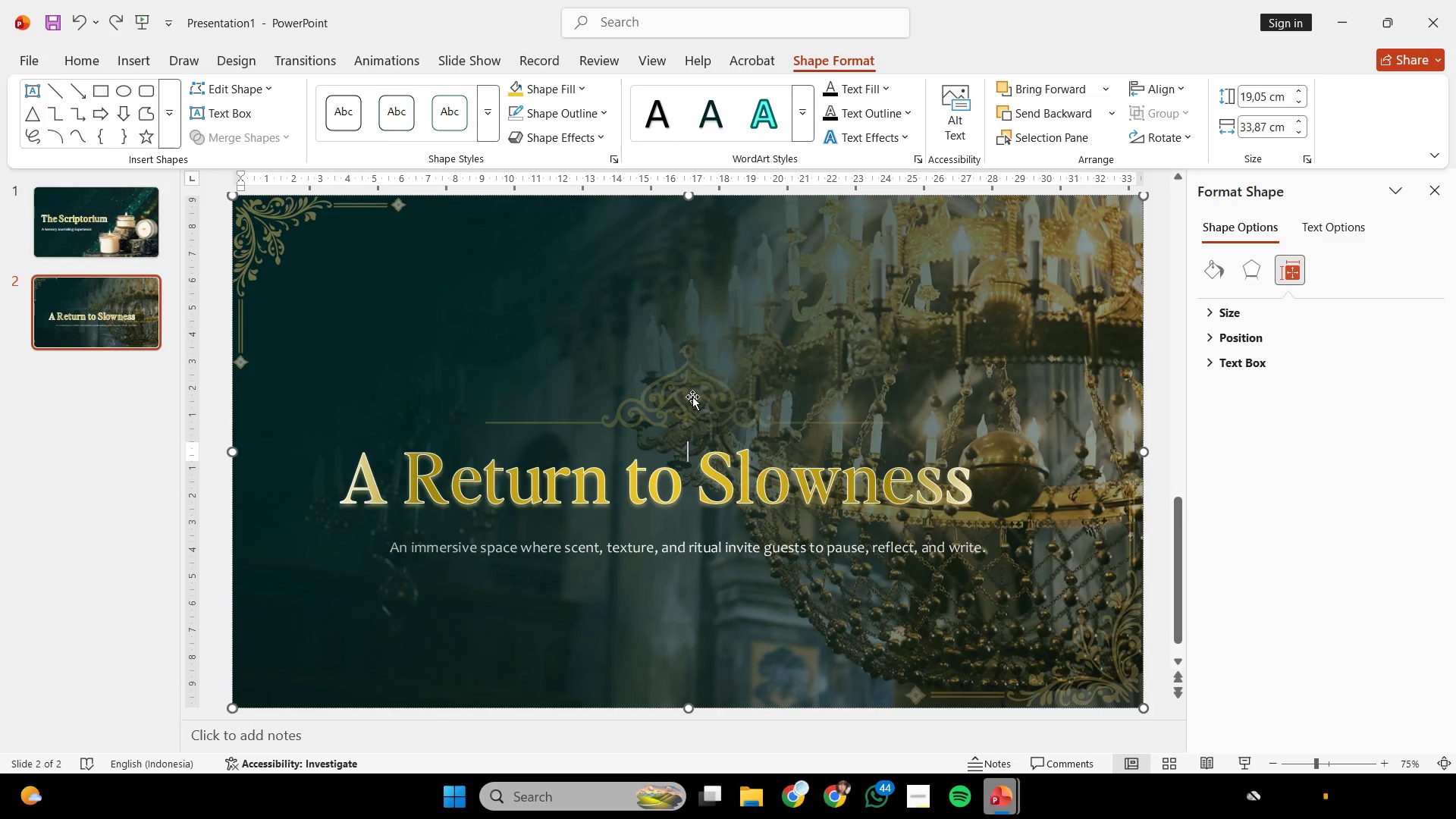 
left_click([698, 405])
 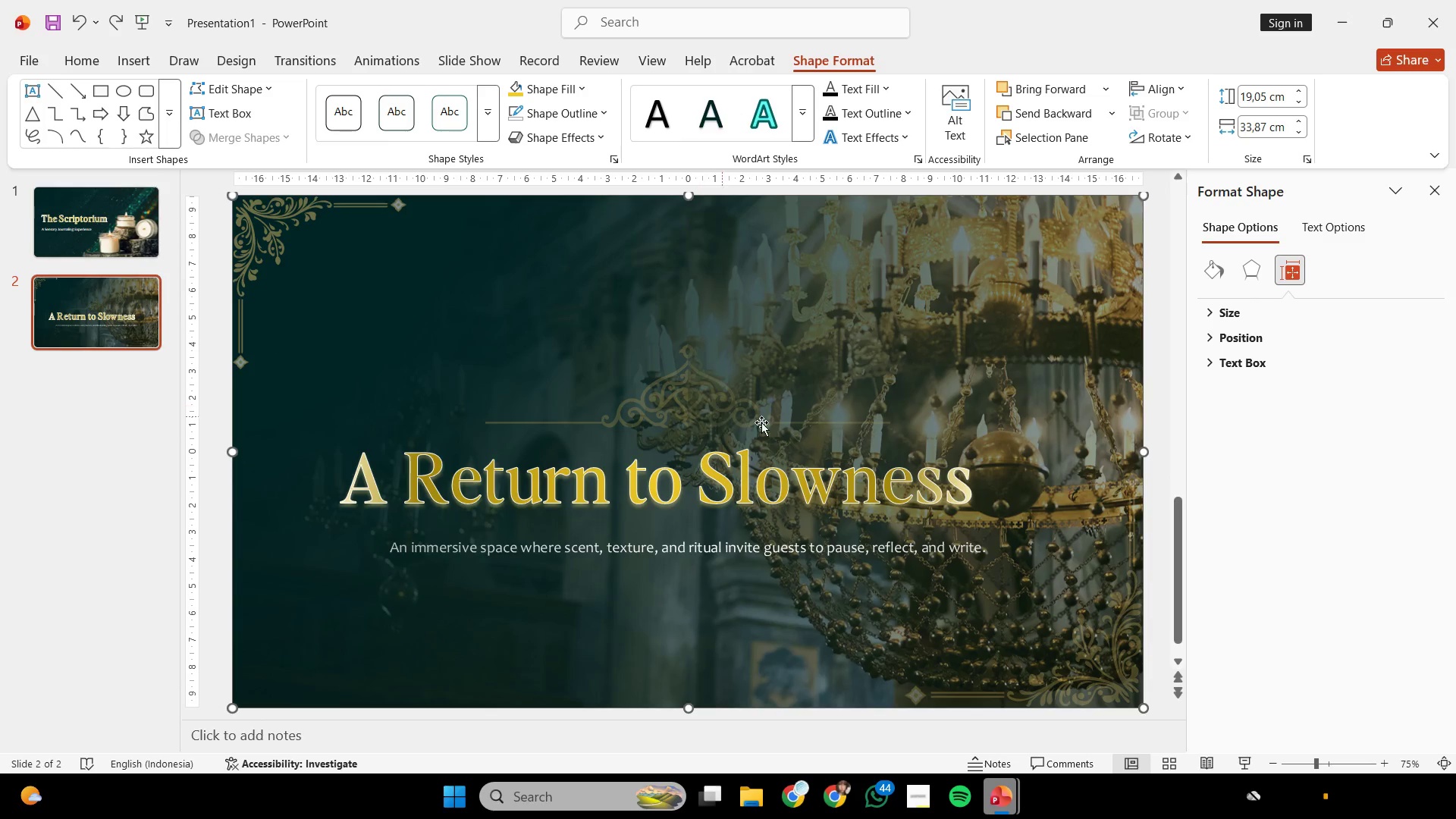 
key(Control+ControlLeft)
 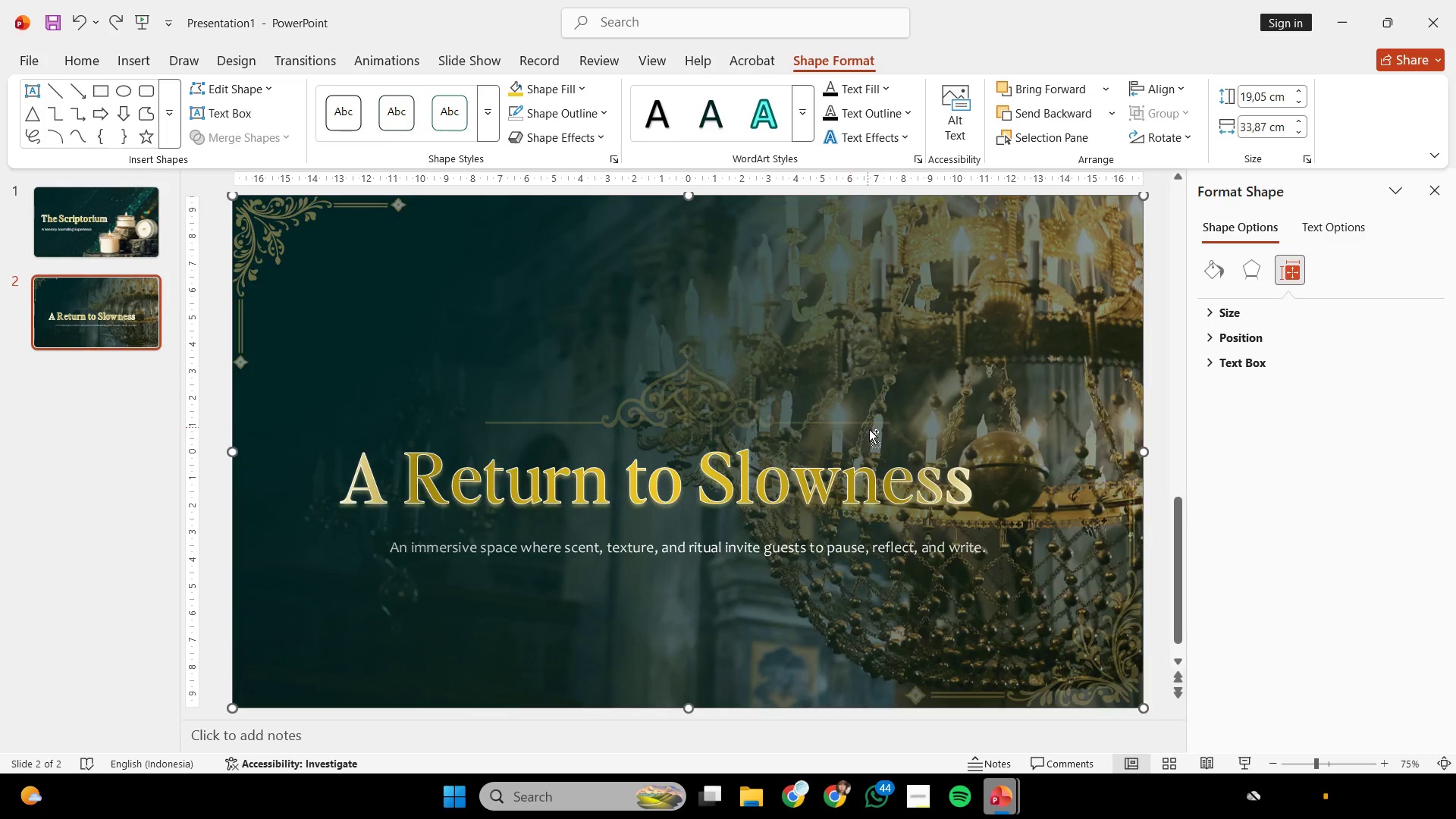 
left_click([1013, 420])
 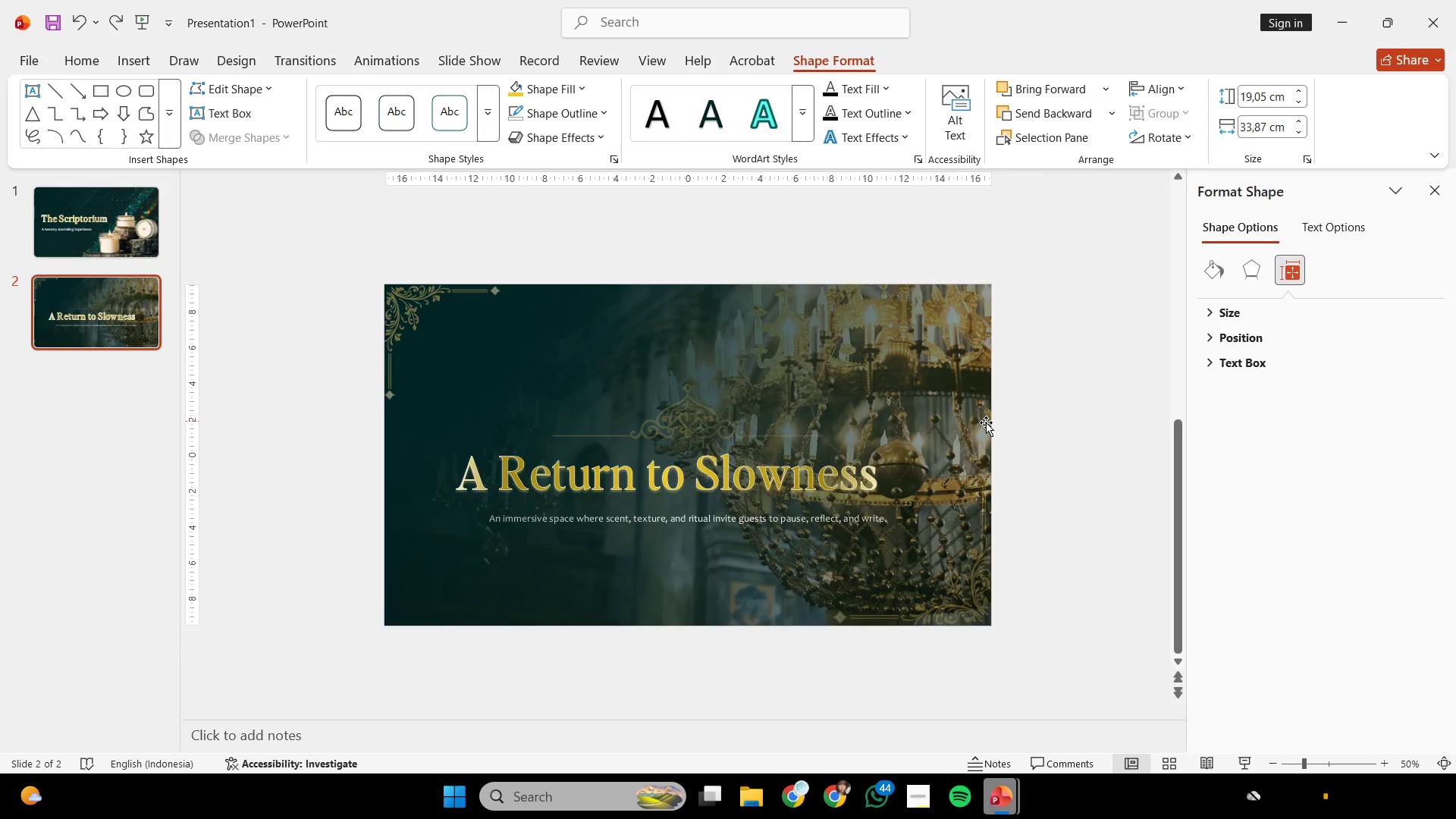 
scroll: coordinate [870, 429], scroll_direction: down, amount: 2.0
 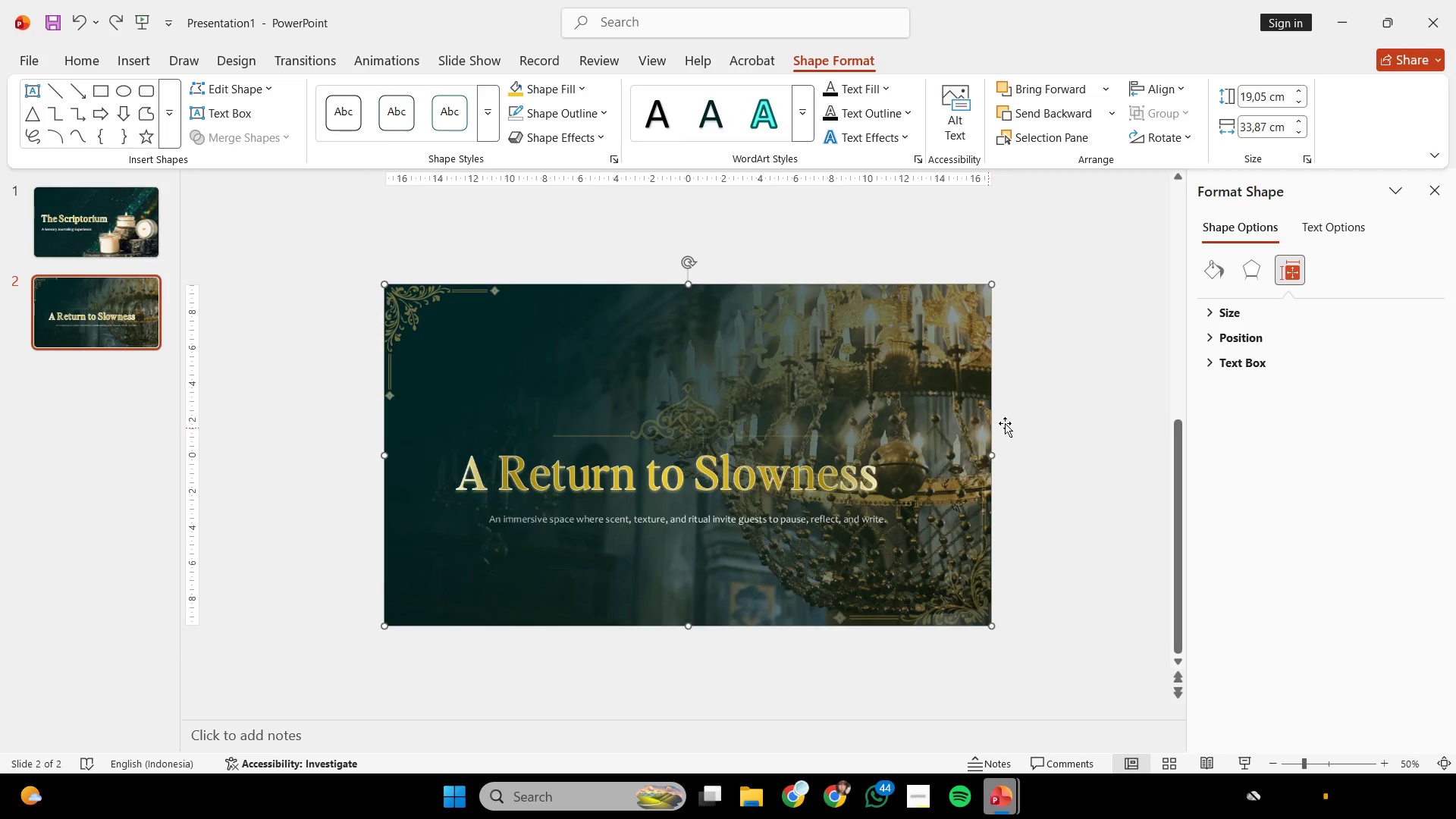 
hold_key(key=ControlLeft, duration=0.98)
scroll: coordinate [772, 430], scroll_direction: up, amount: 5.0
 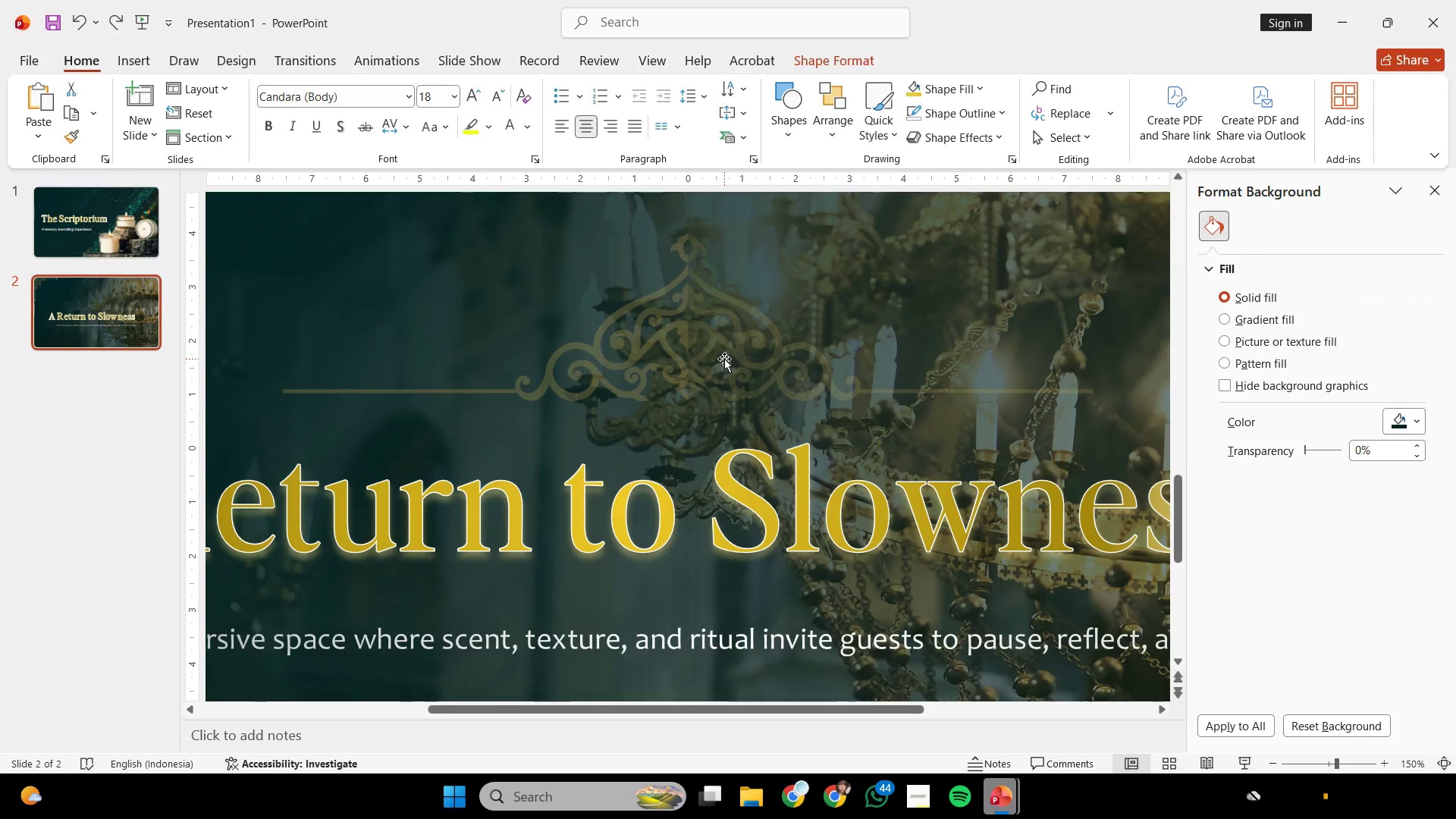 
double_click([725, 337])
 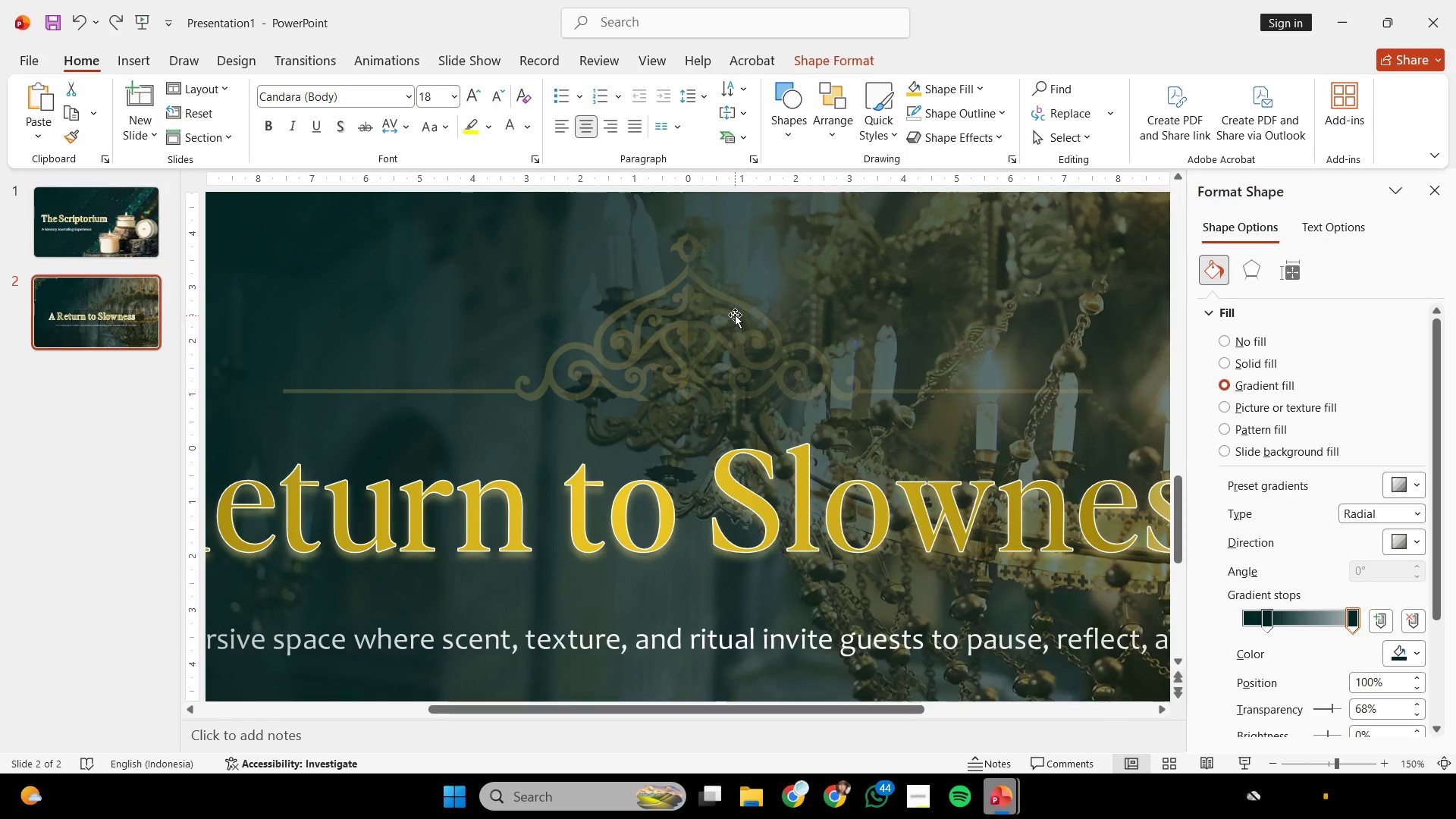 
triple_click([735, 314])
 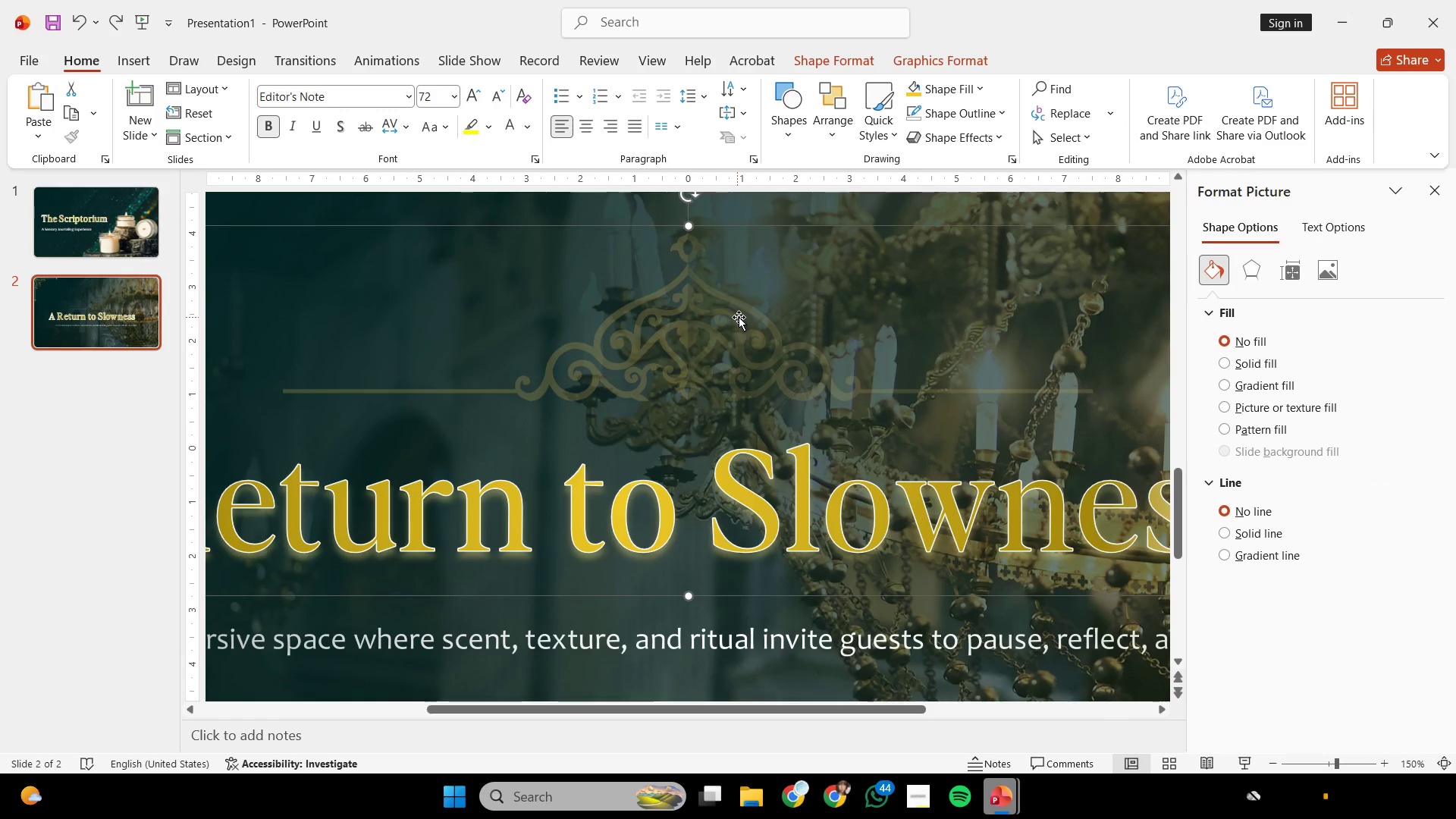 
triple_click([739, 318])
 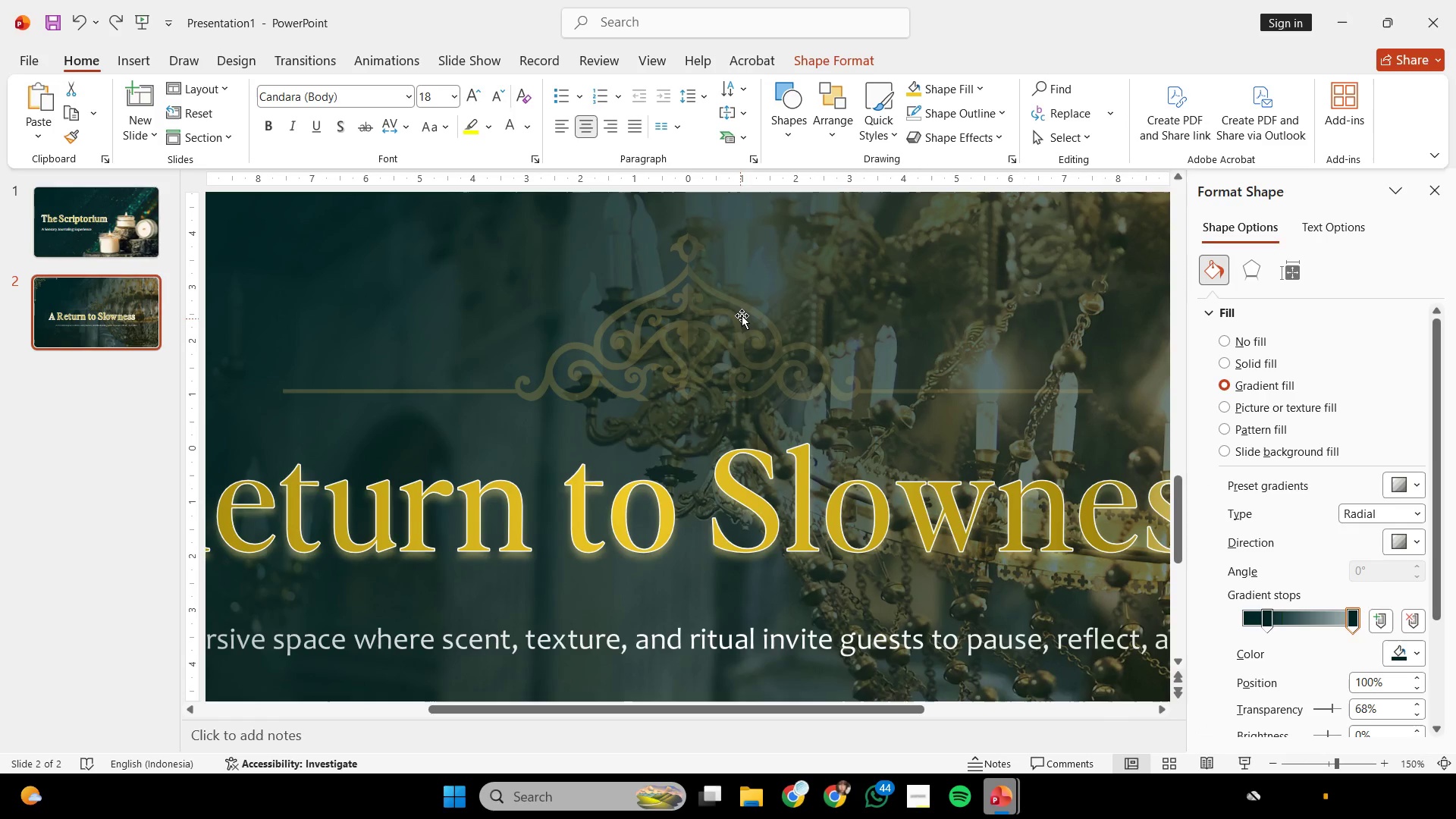 
triple_click([742, 315])
 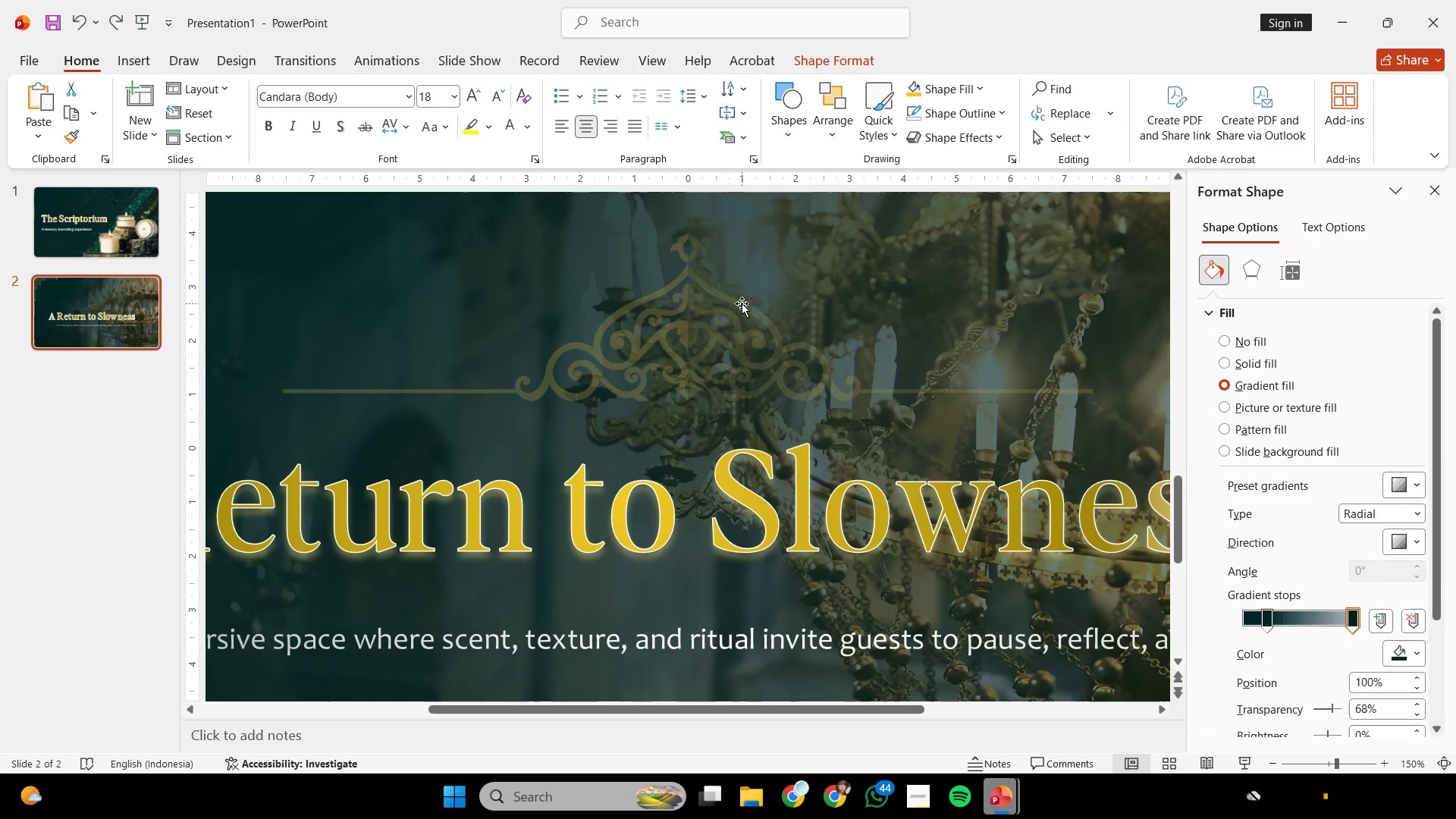 
triple_click([742, 303])
 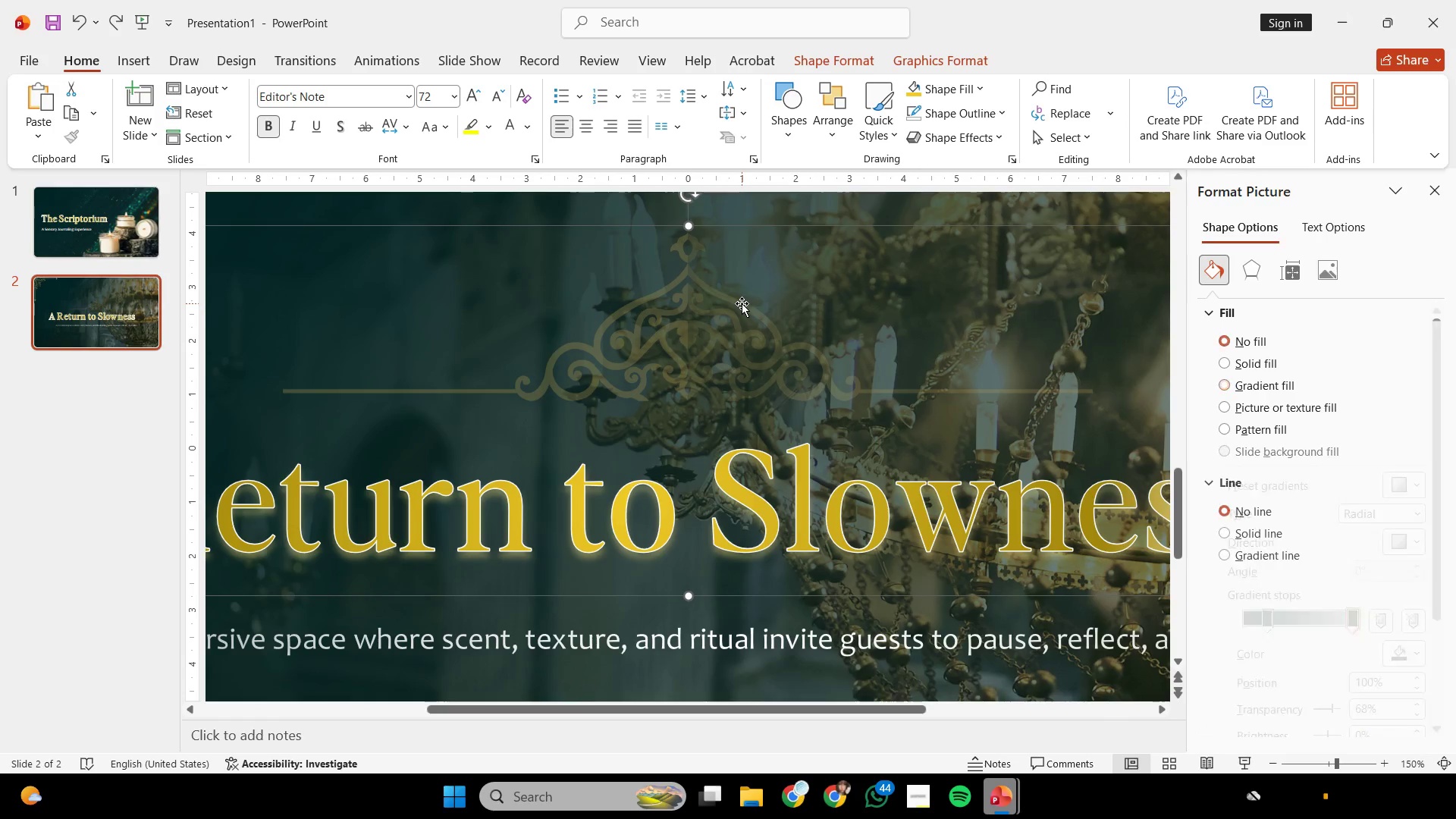 
triple_click([742, 303])
 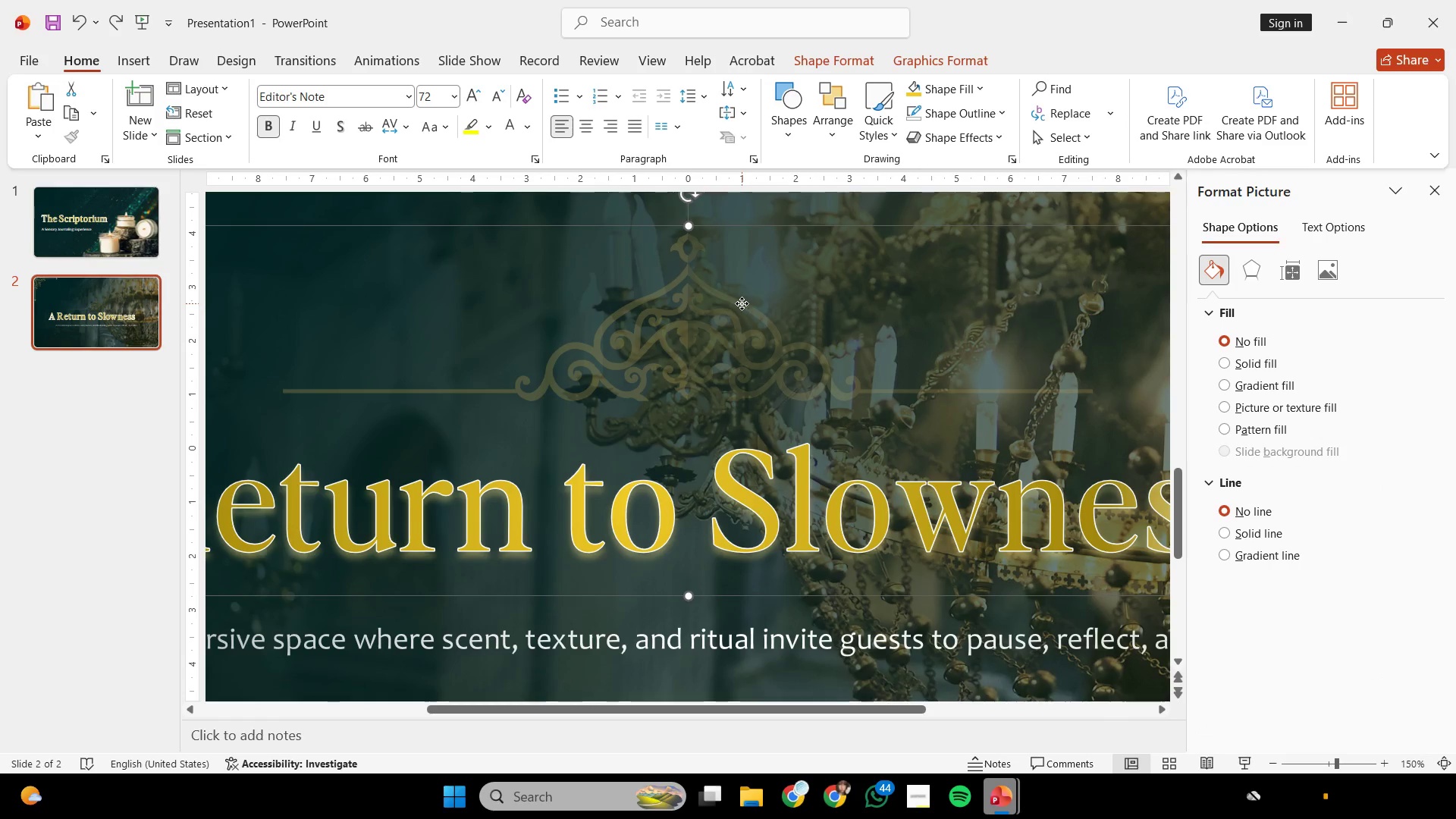 
triple_click([742, 303])
 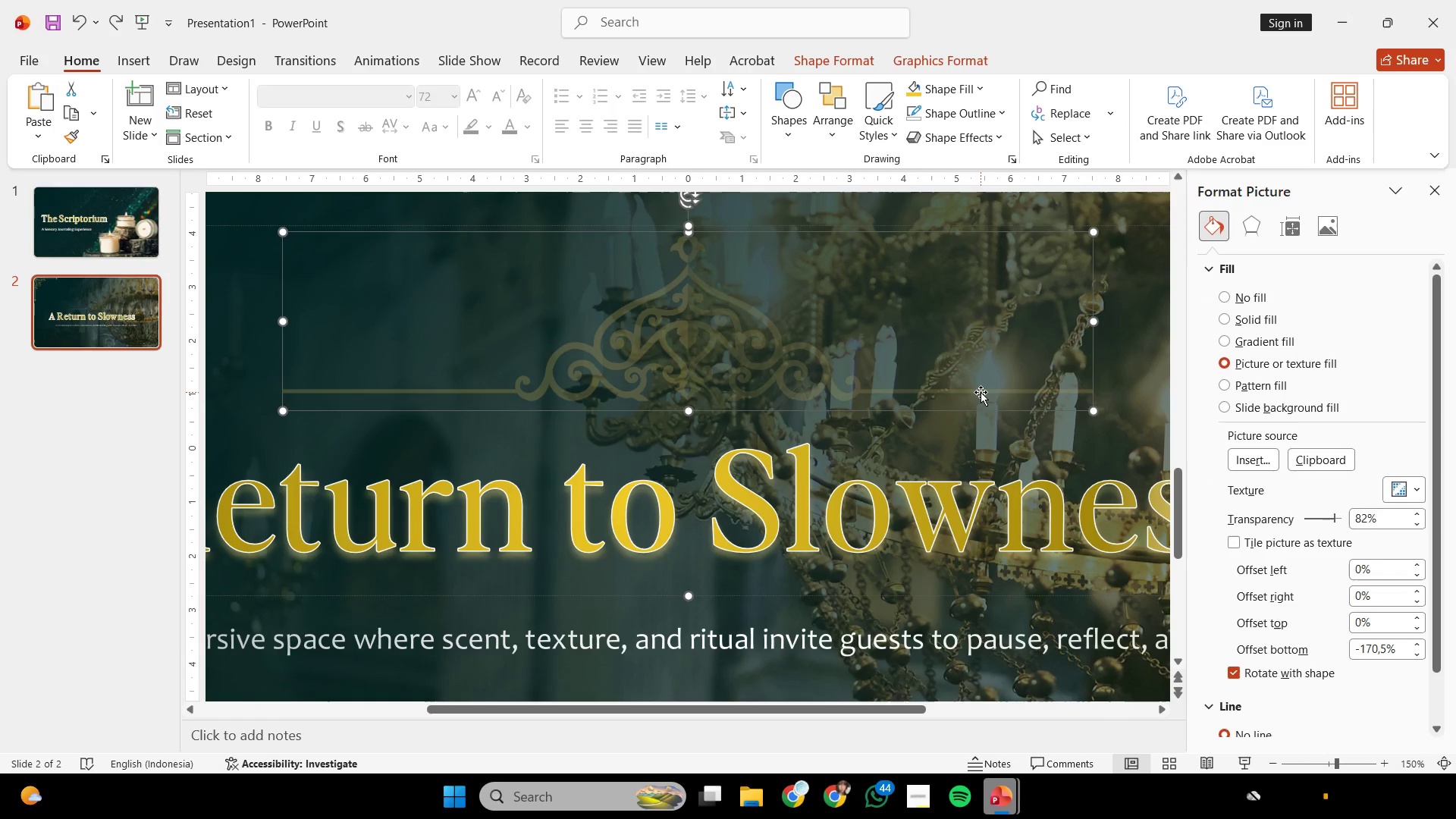 
left_click([981, 392])
 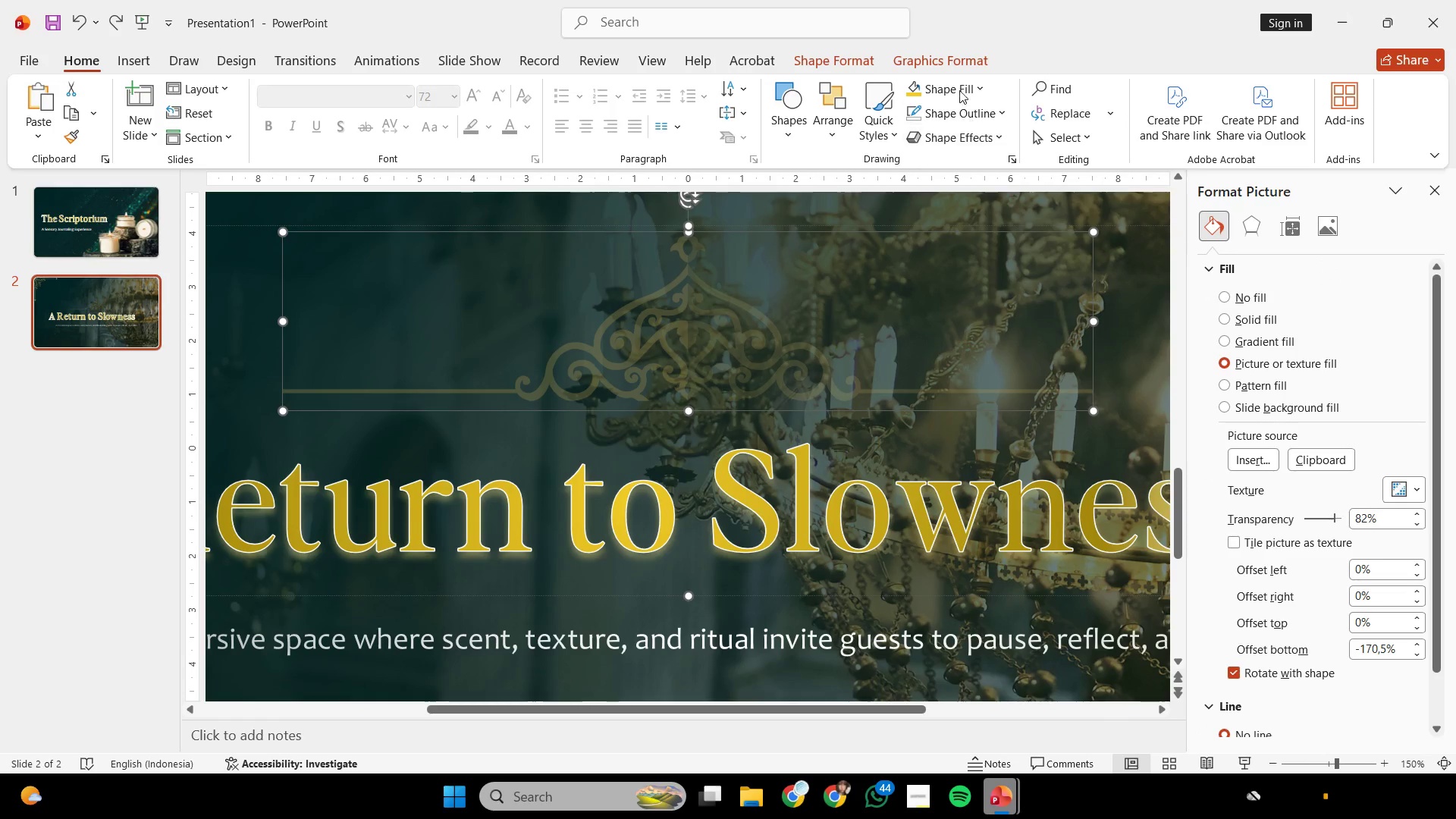 
left_click([957, 51])
 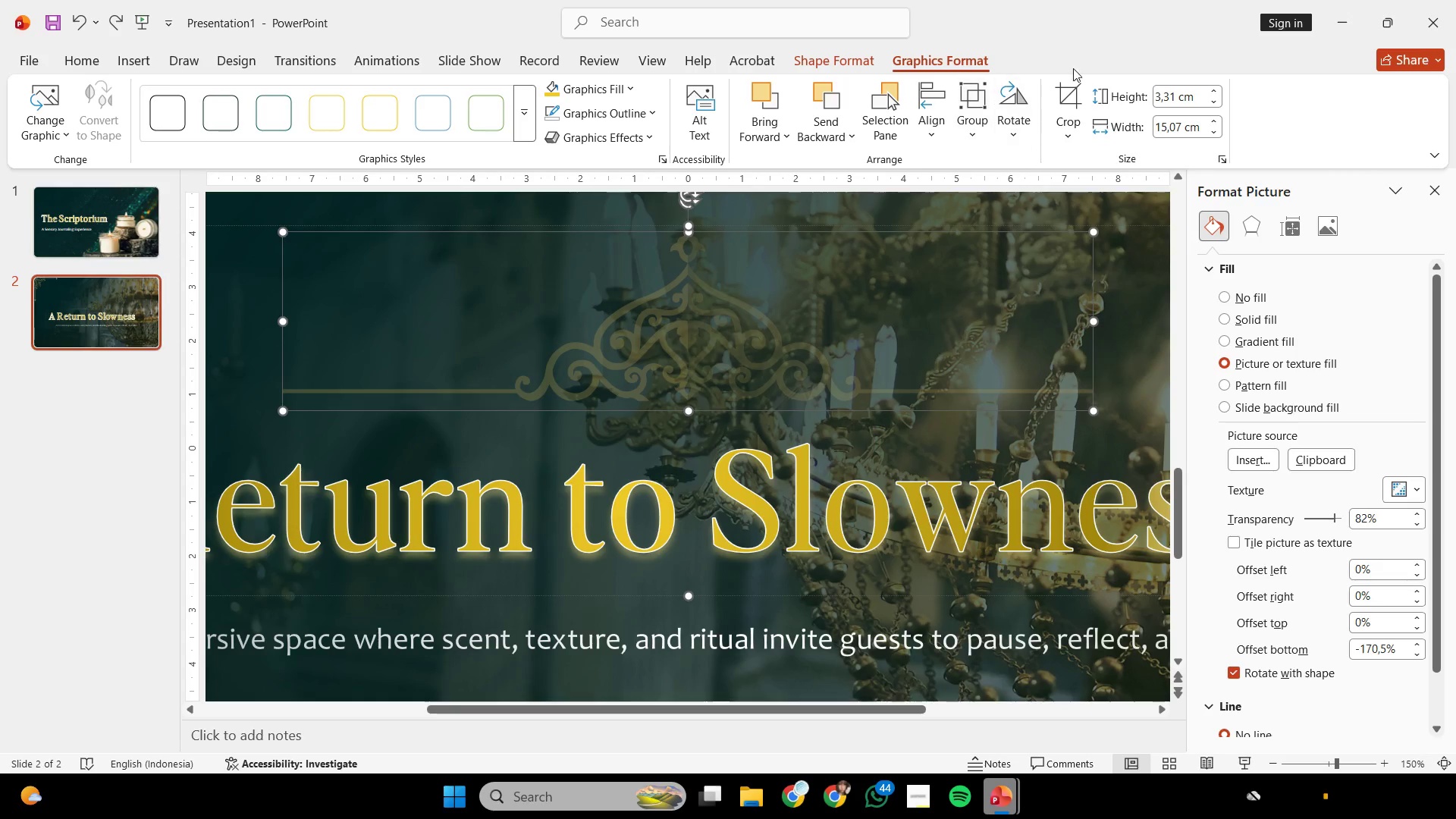 
left_click([1068, 96])
 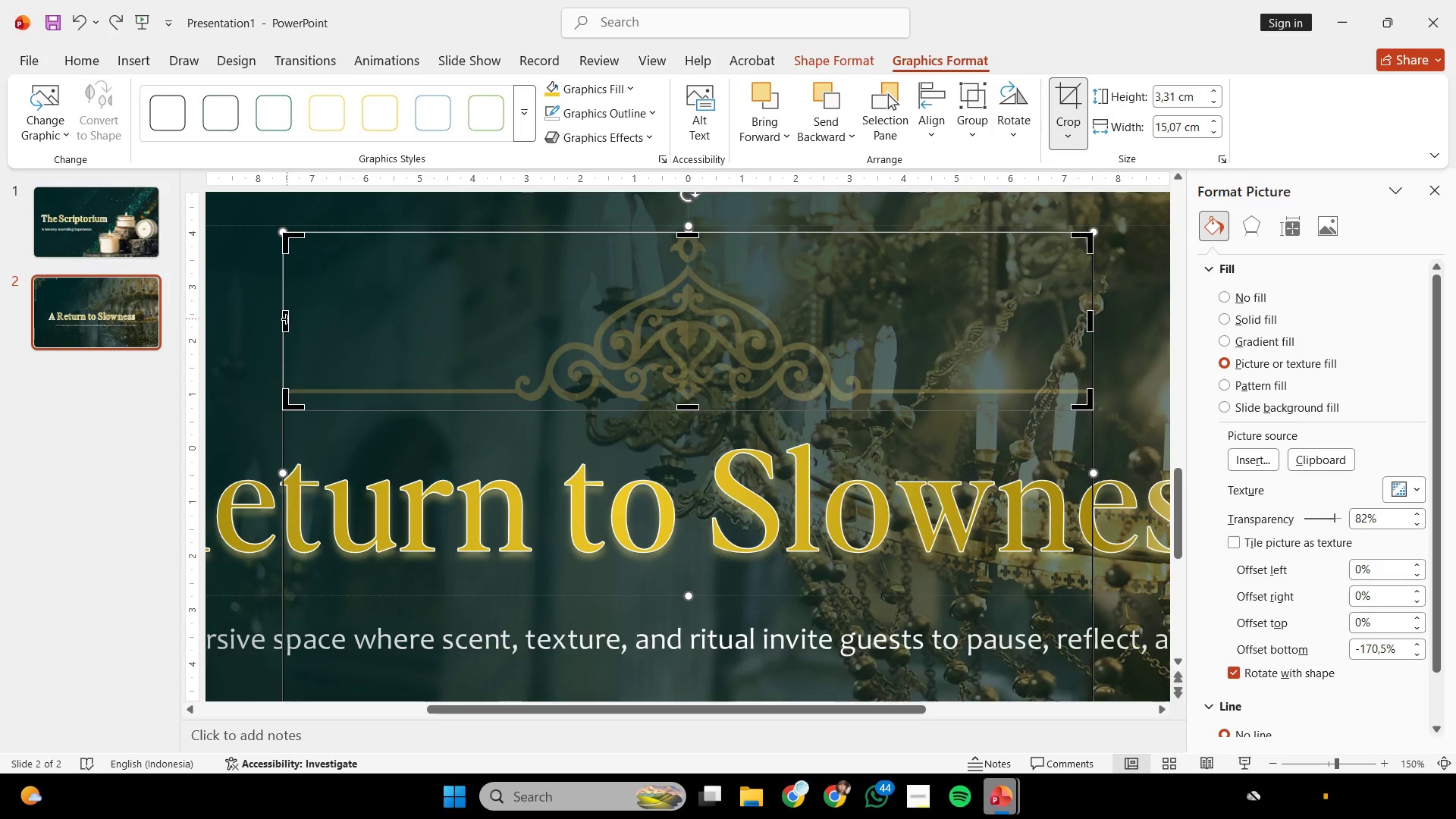 
left_click_drag(start_coordinate=[287, 318], to_coordinate=[688, 376])
 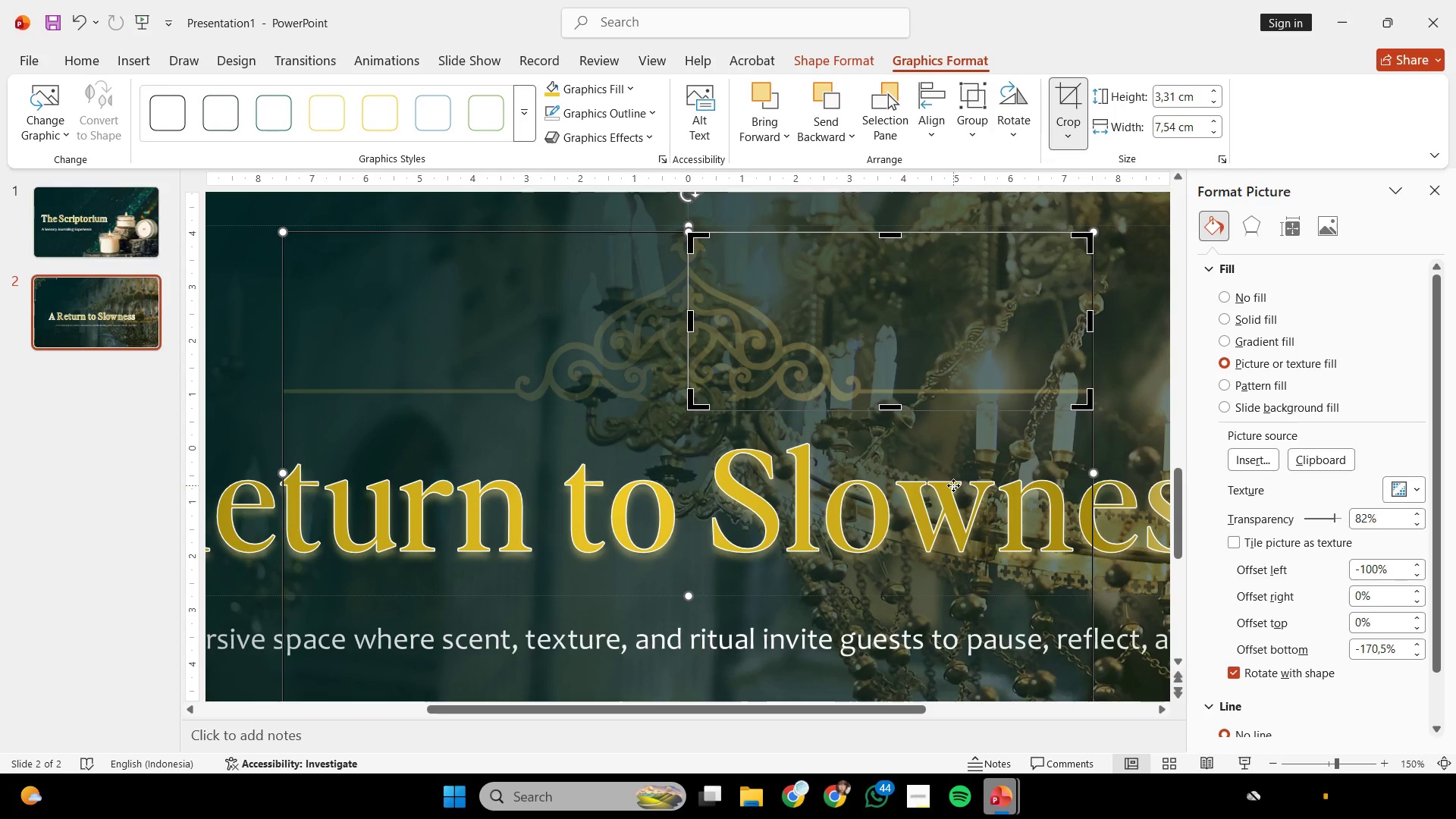 
left_click([953, 485])
 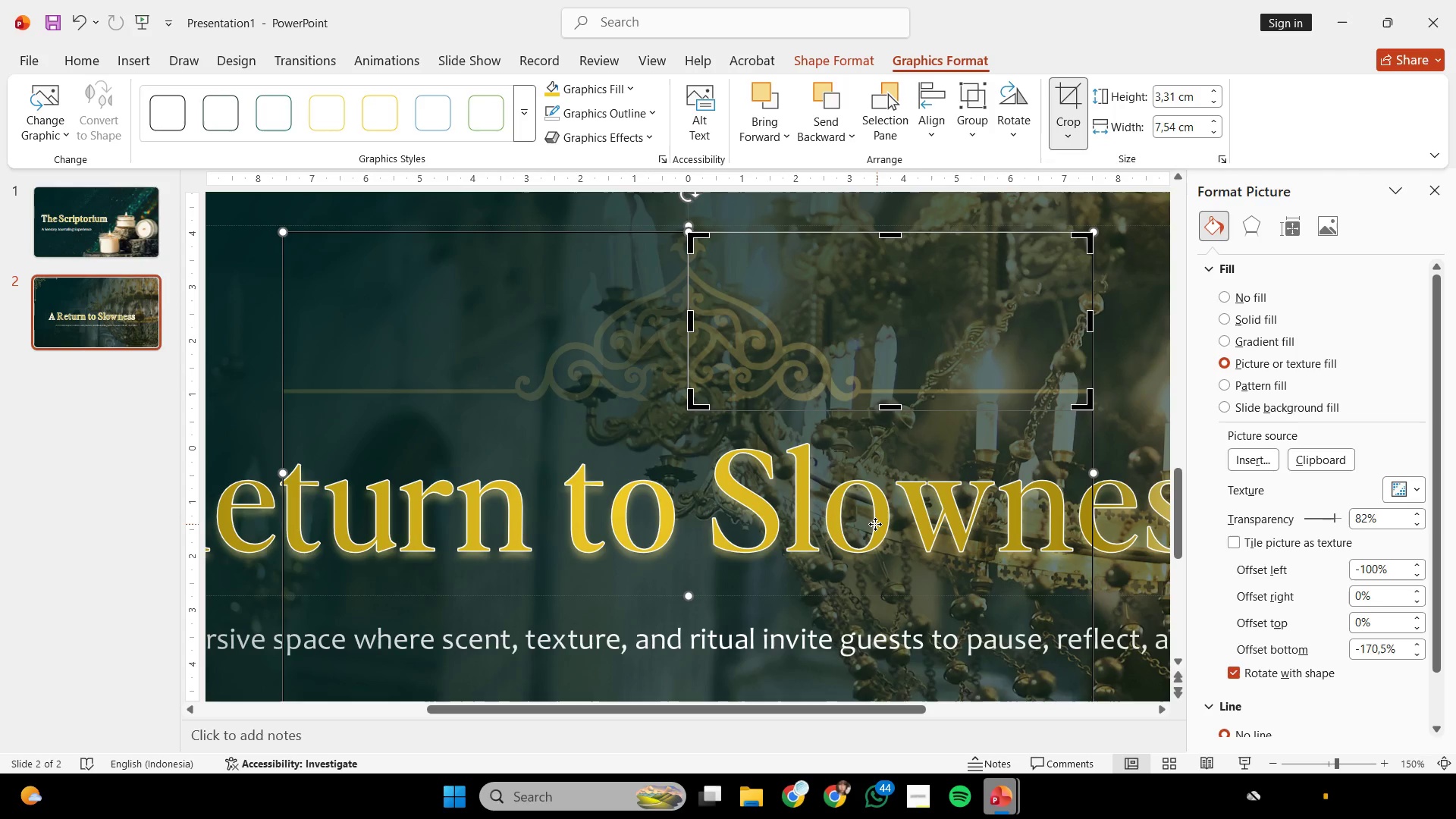 
left_click([875, 524])
 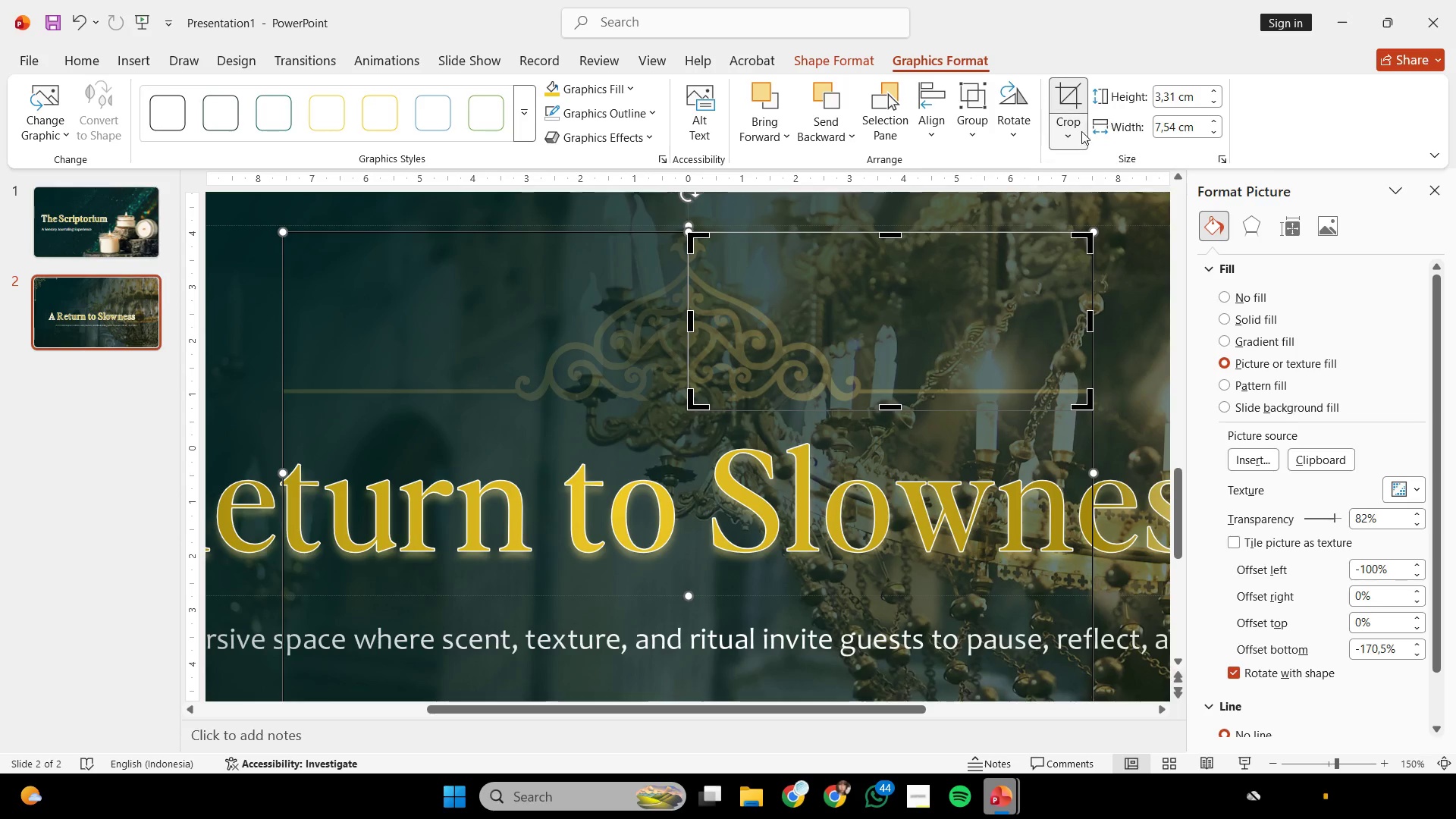 
left_click([1099, 145])
 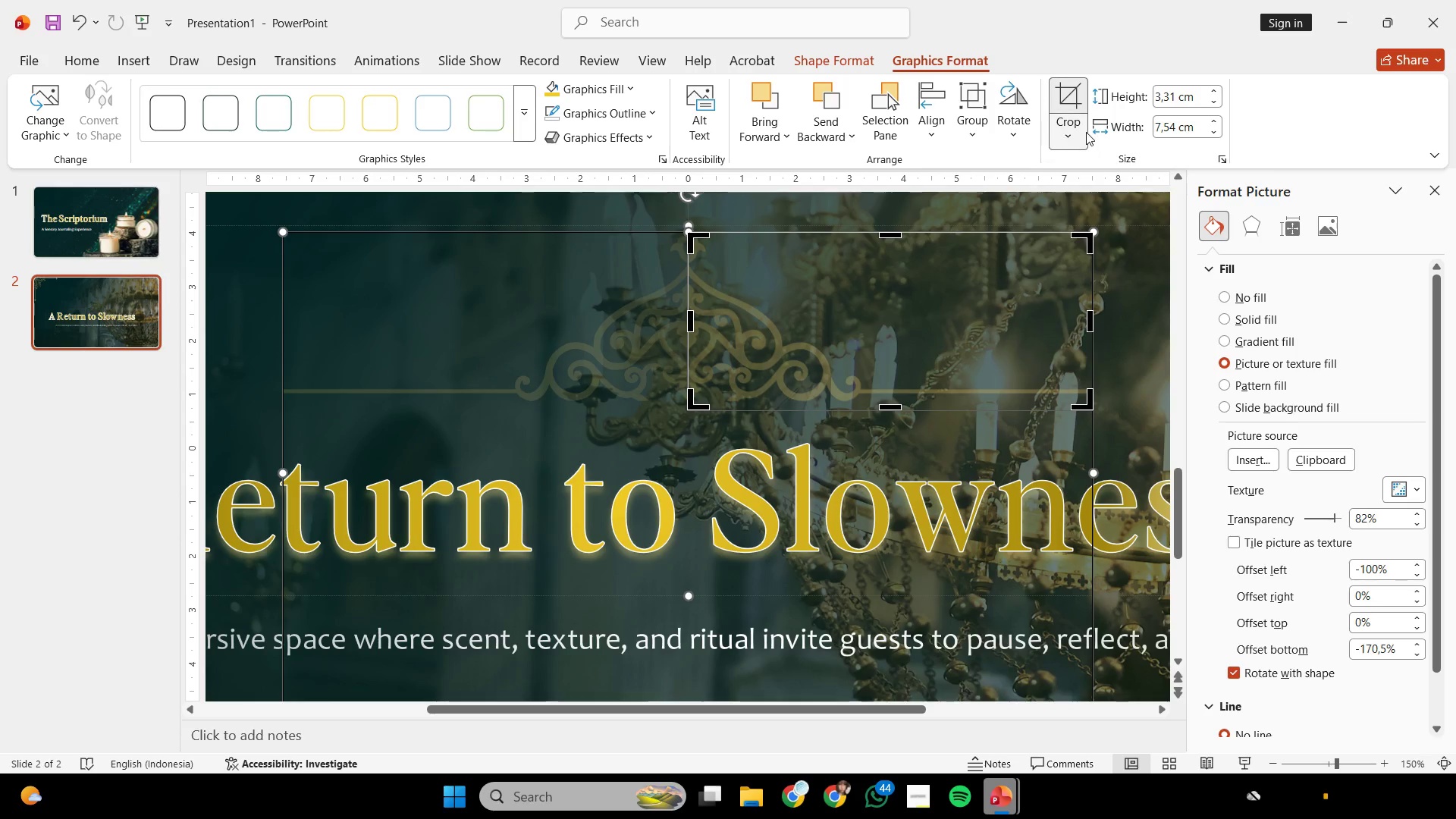 
left_click_drag(start_coordinate=[1086, 132], to_coordinate=[1076, 100])
 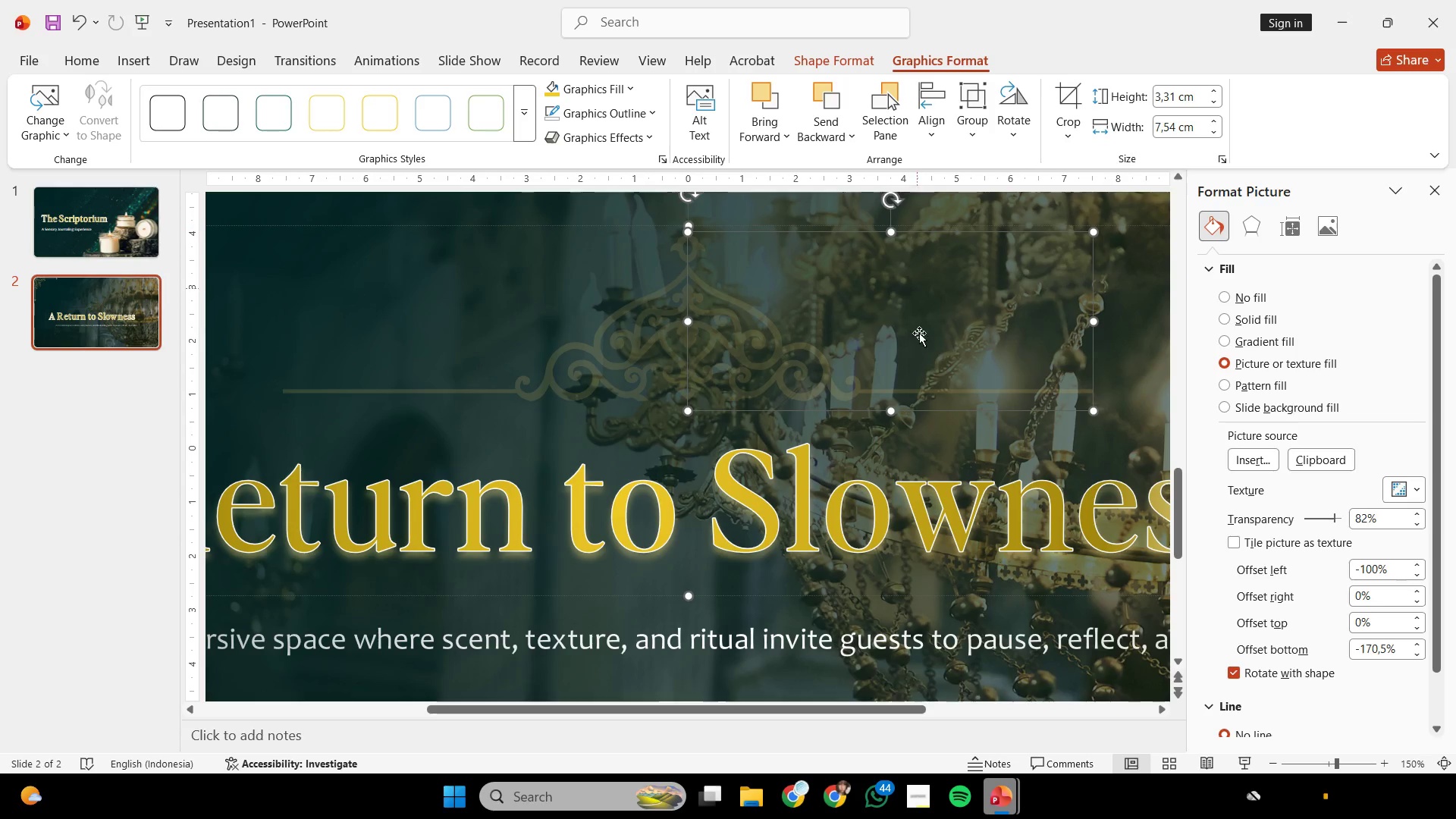 
triple_click([1076, 100])
 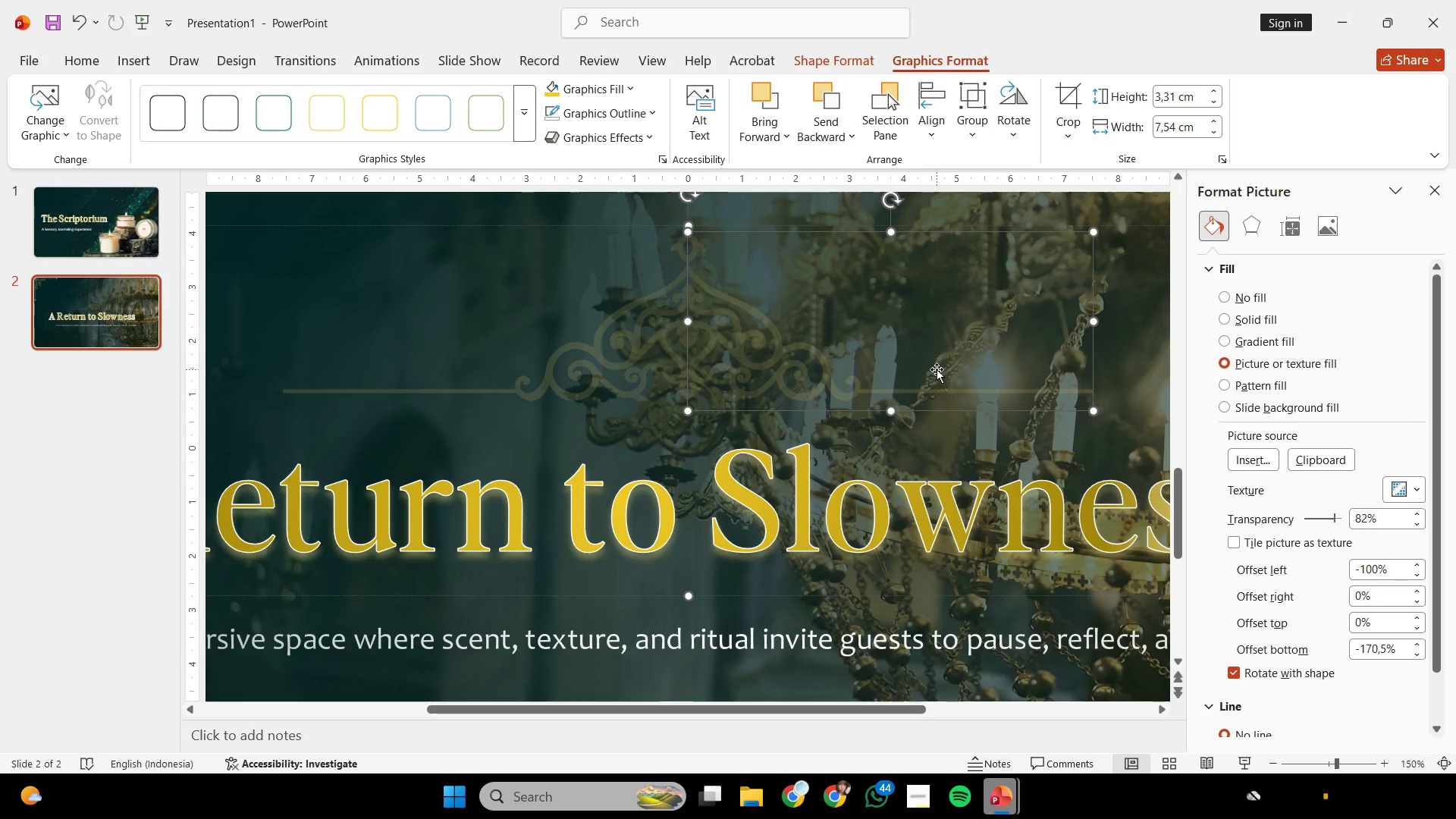 
hold_key(key=ShiftLeft, duration=0.41)
left_click([639, 356])
 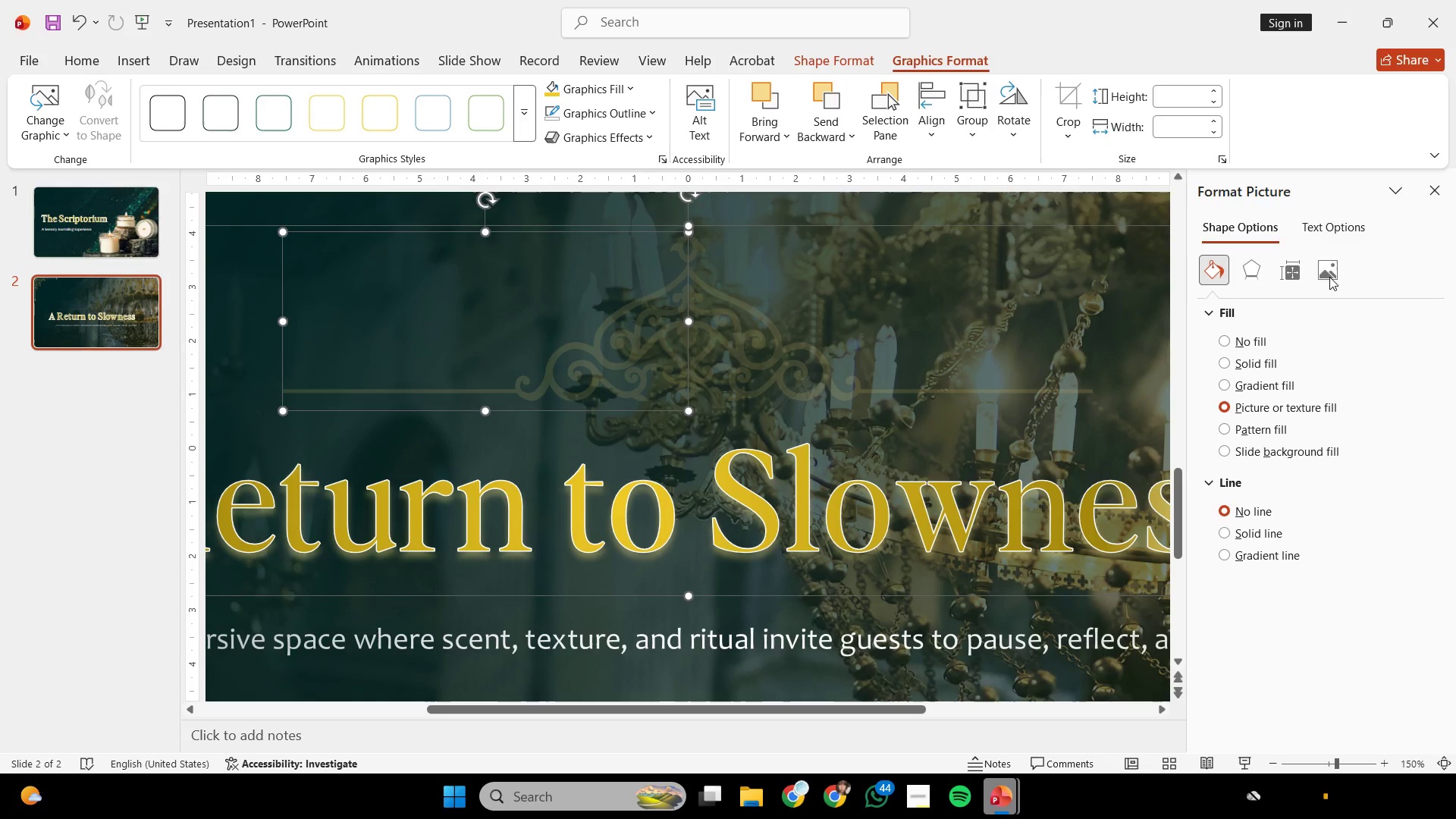 
left_click([1328, 266])
 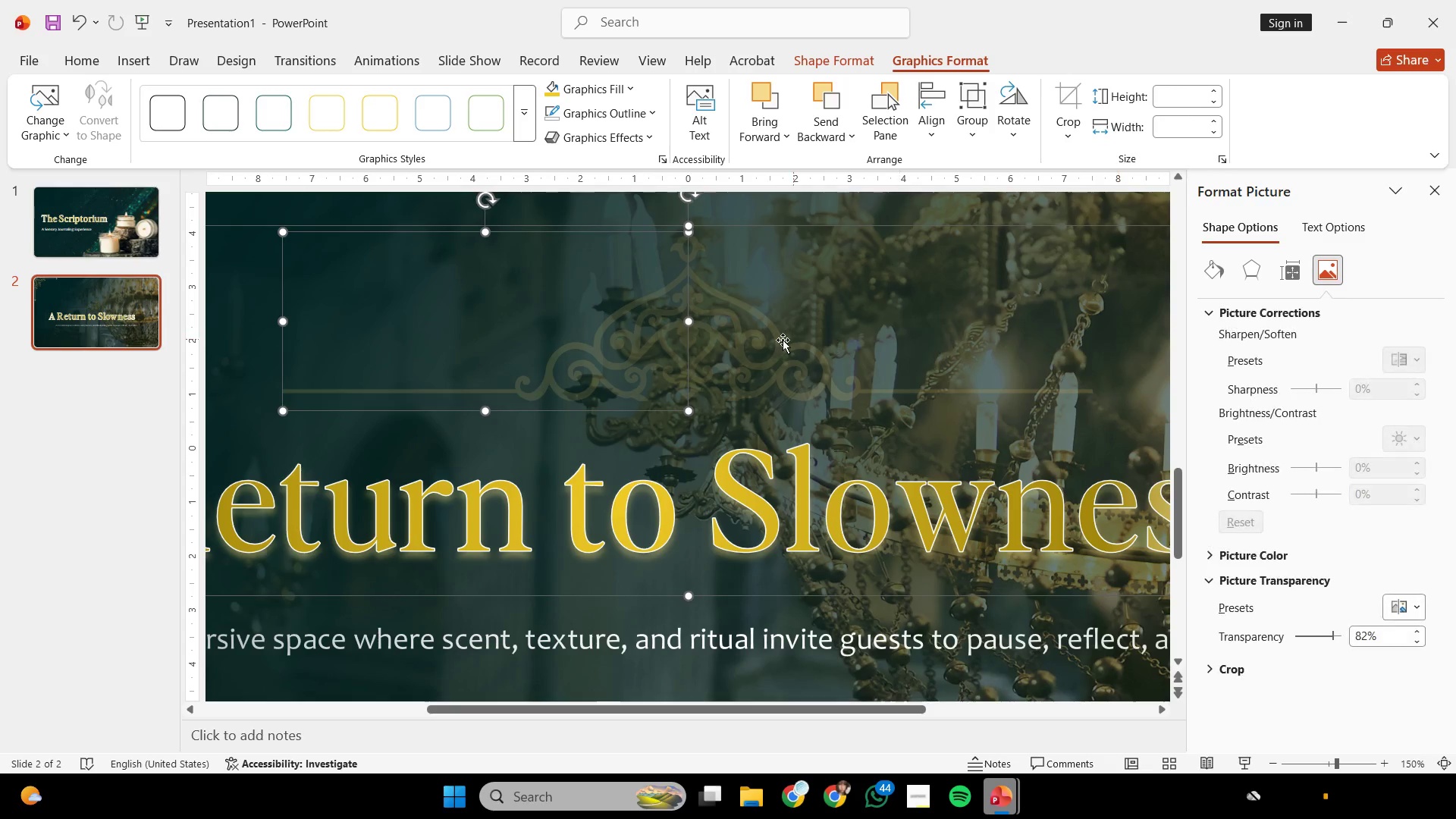 
left_click([774, 340])
 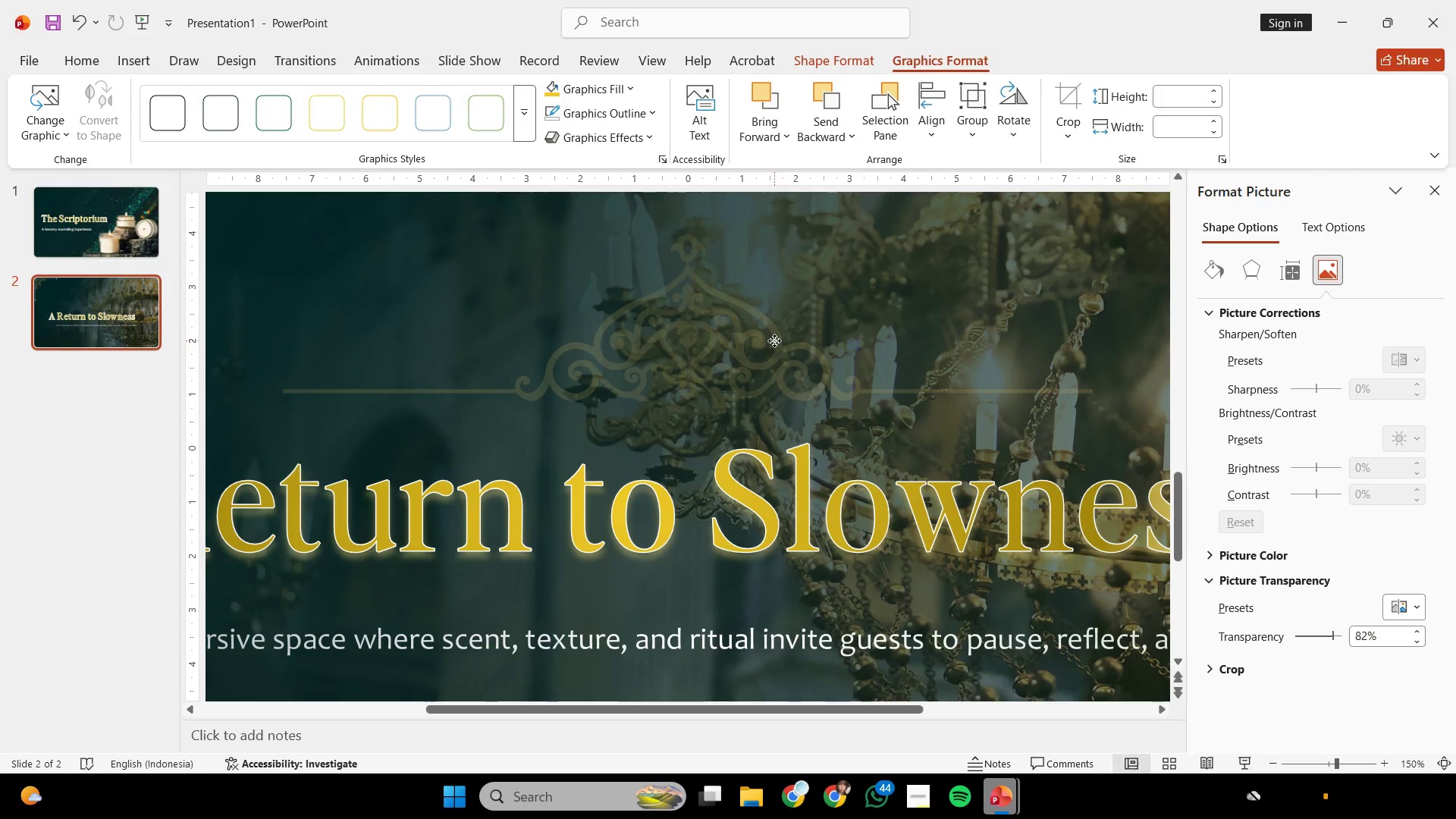 
hold_key(key=ShiftLeft, duration=0.55)
left_click([780, 370])
 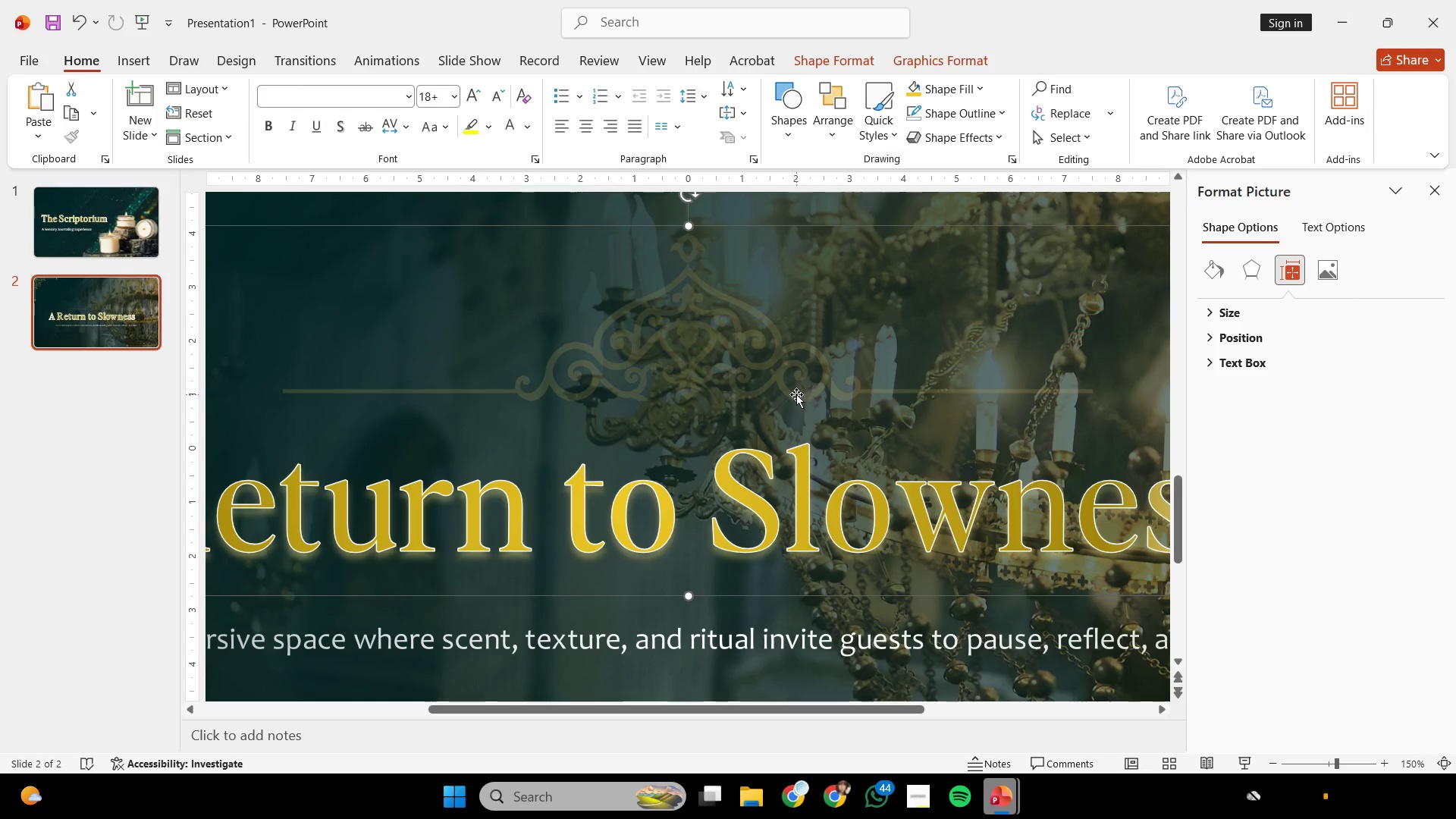 
double_click([797, 394])
 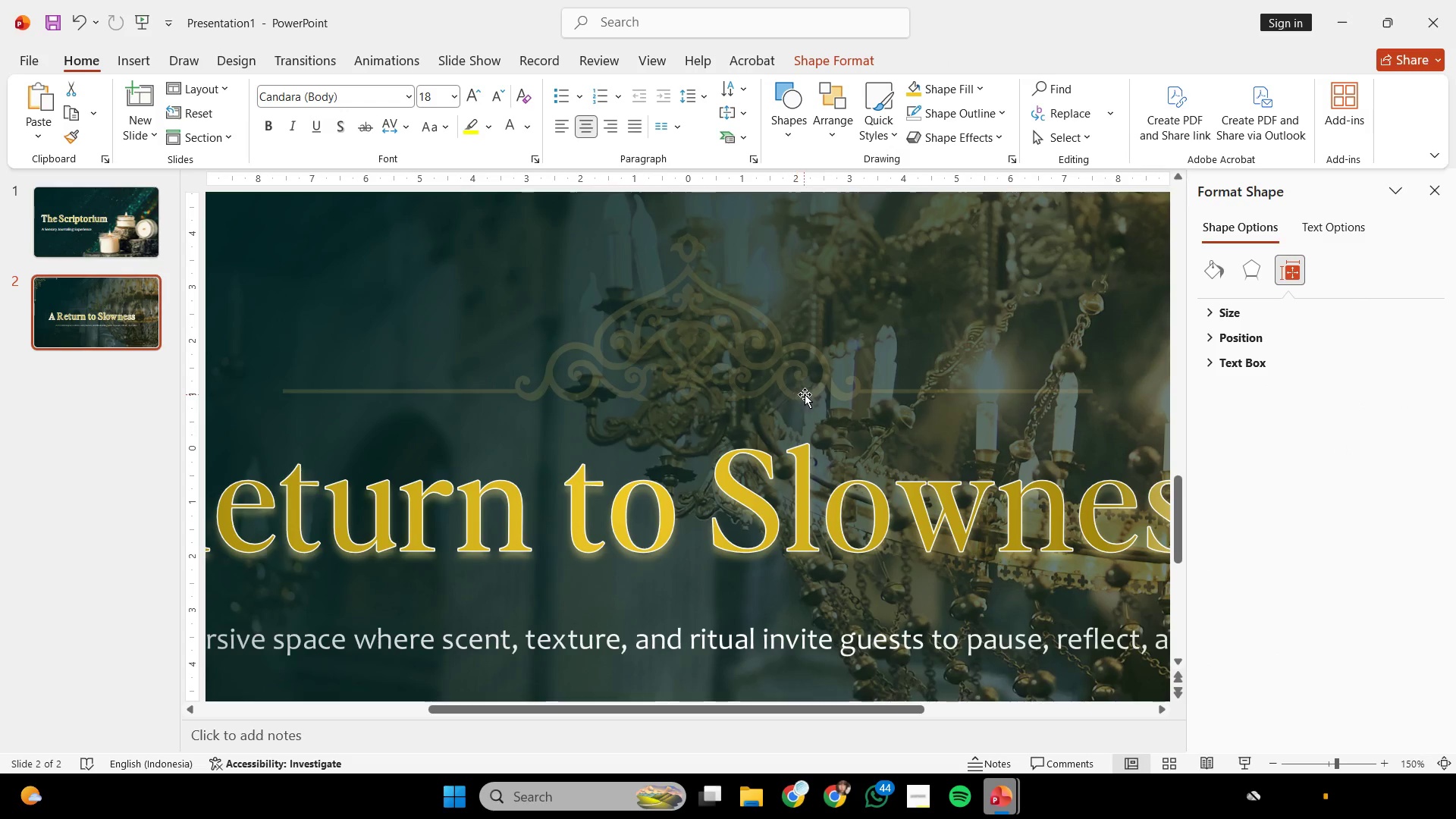 
triple_click([806, 394])
 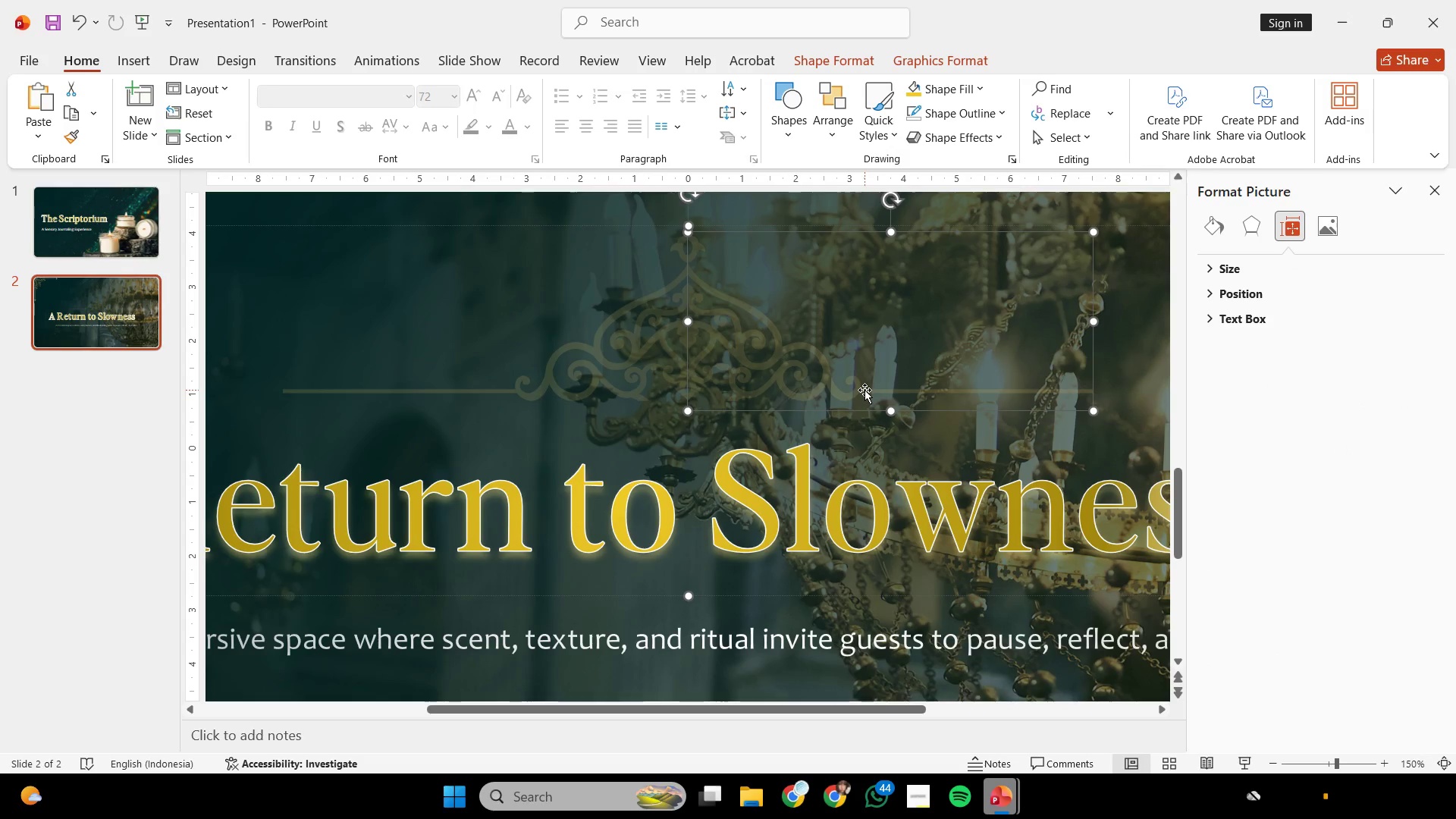 
hold_key(key=ShiftLeft, duration=1.5)
left_click([458, 391])
 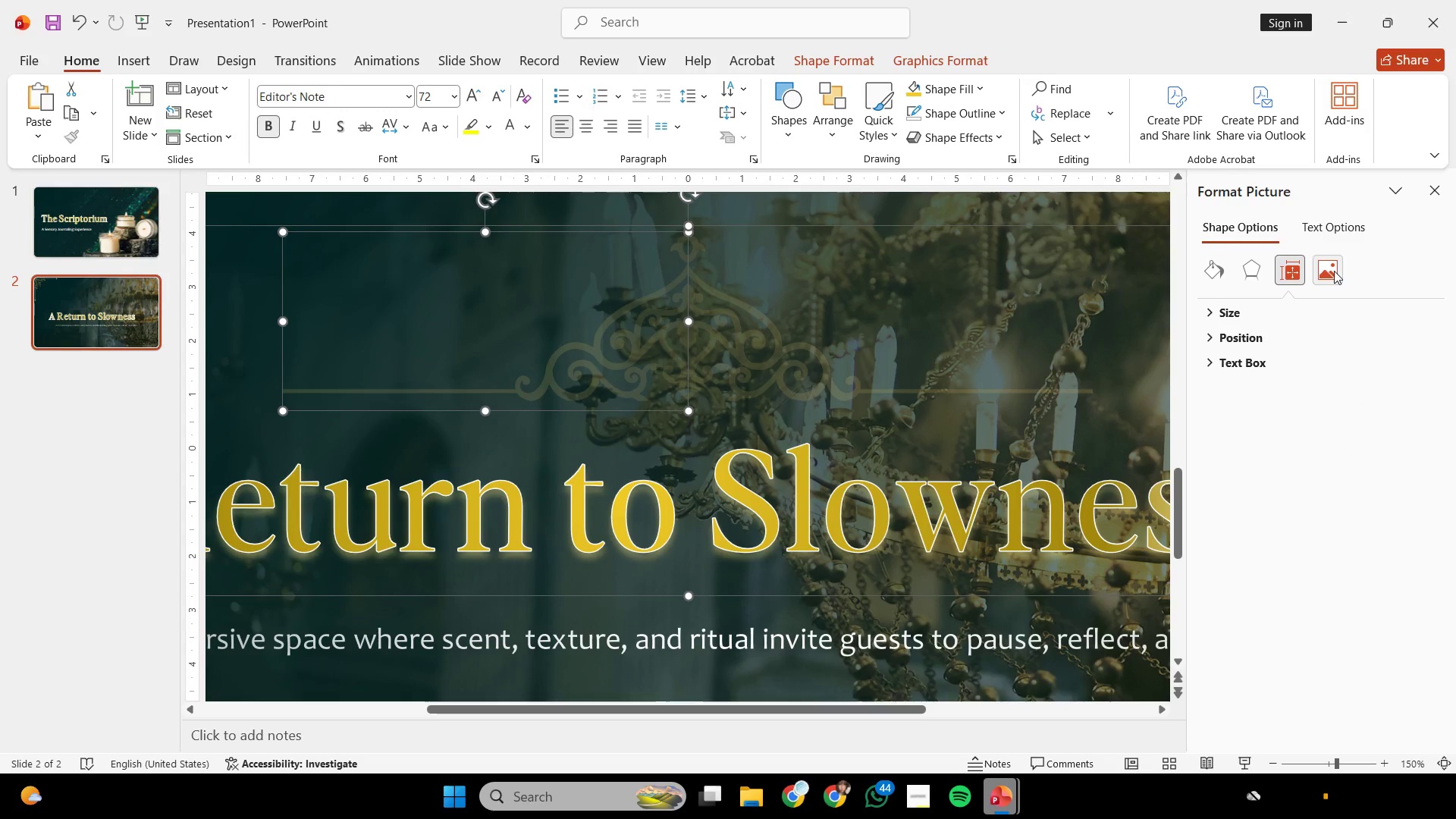 
left_click([1334, 271])
 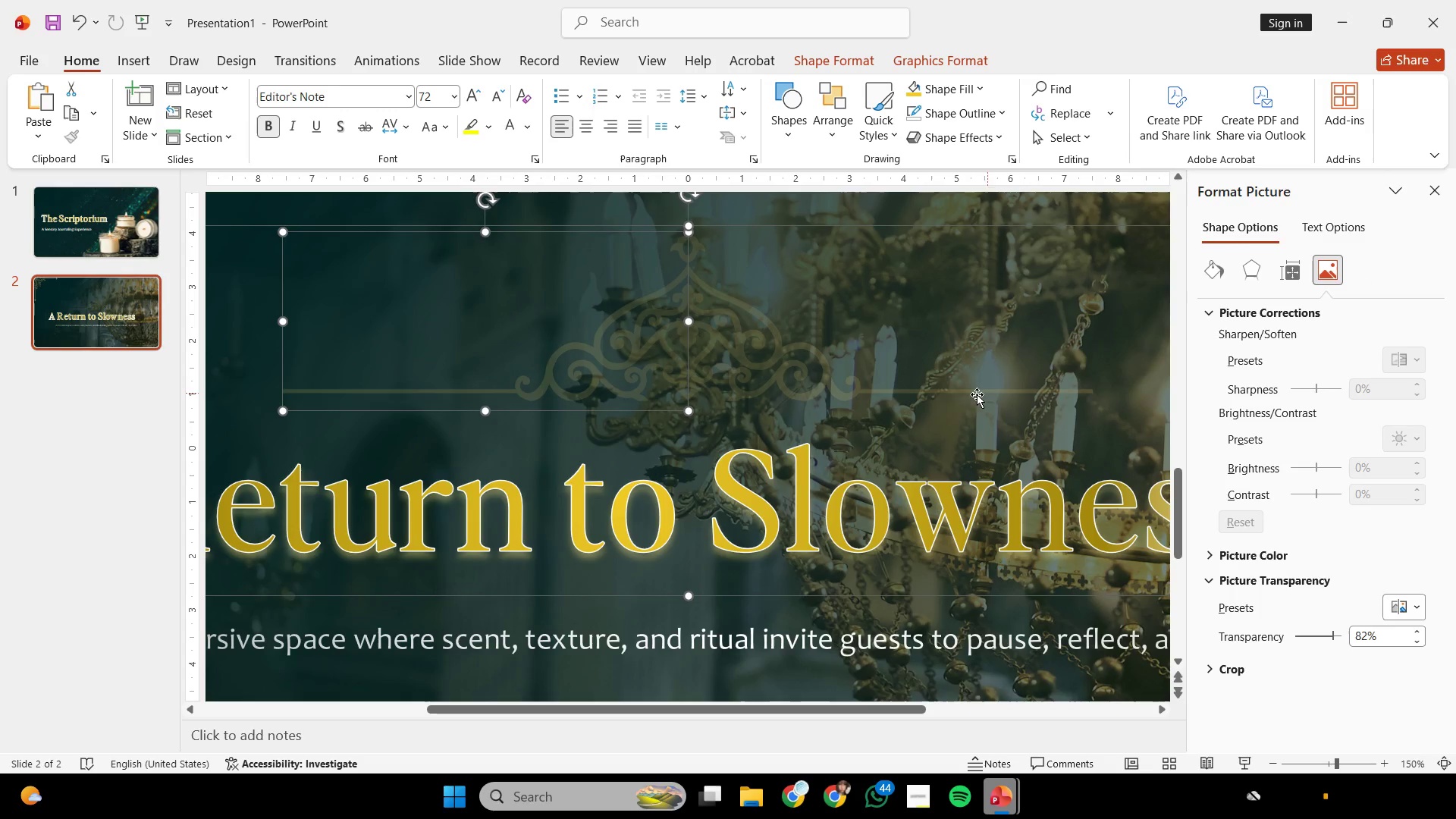 
key(Control+Shift+ControlLeft)
 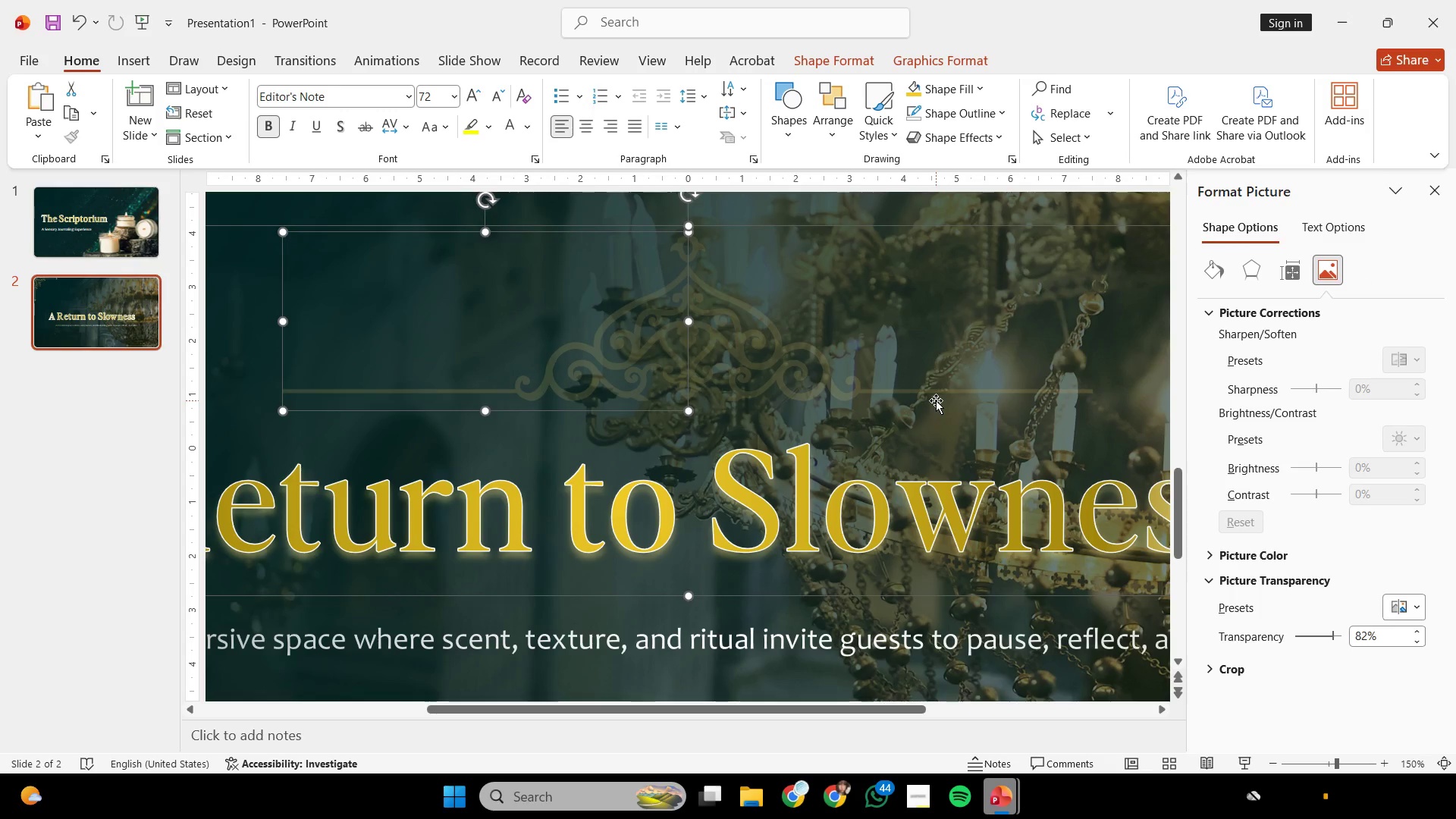 
key(Shift+ShiftLeft)
 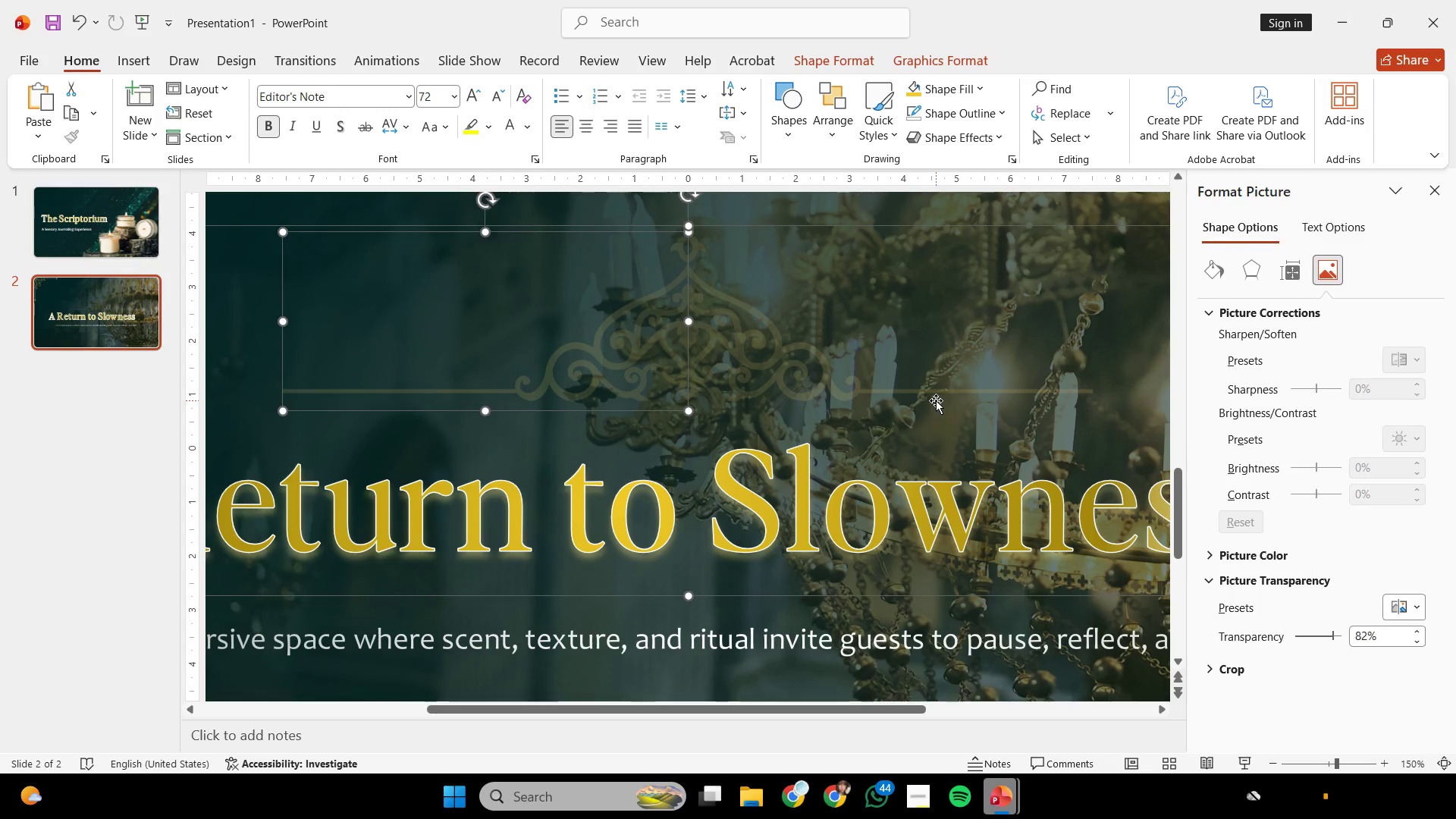 
left_click([936, 400])
 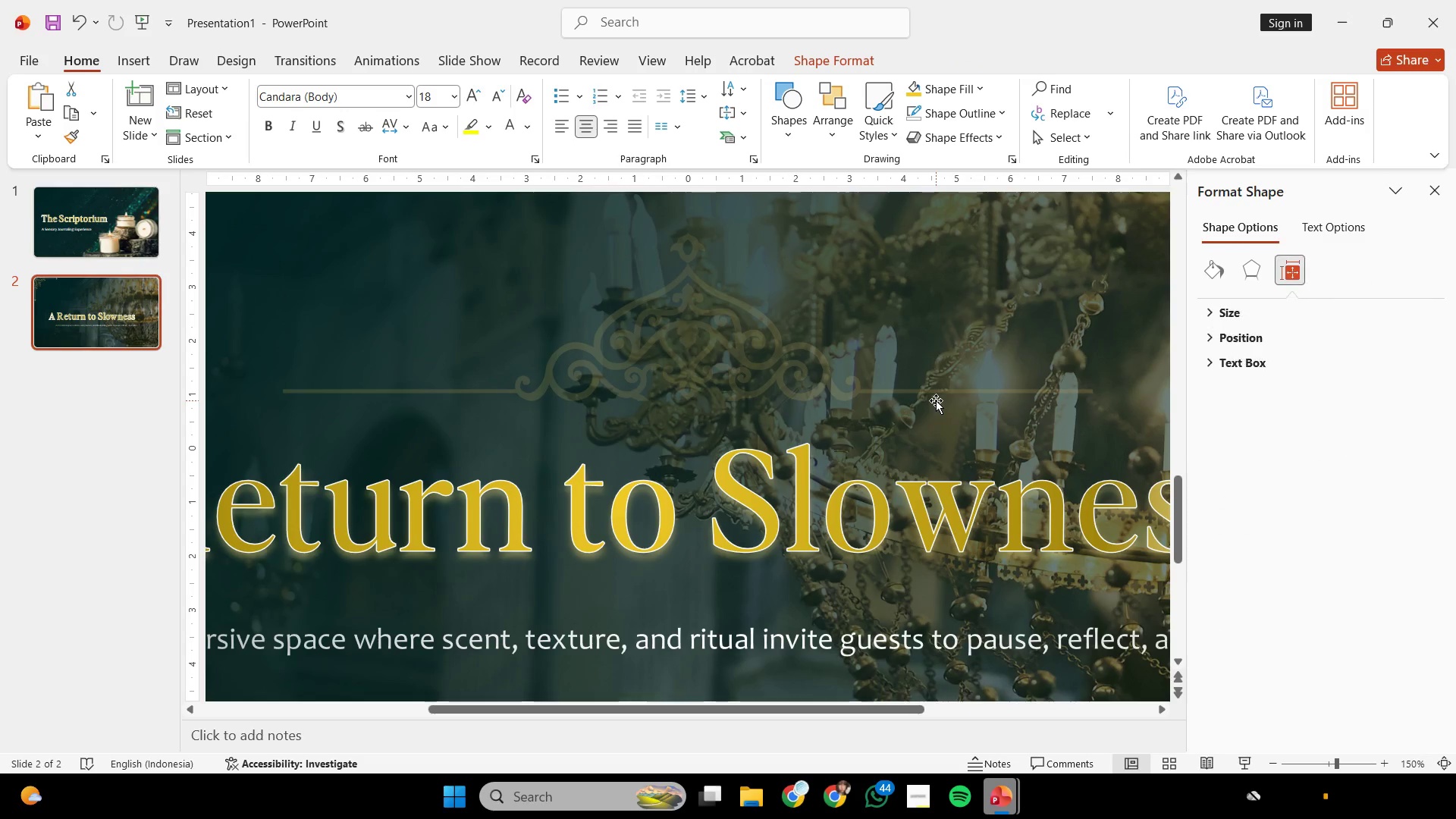 
key(Control+ControlLeft)
 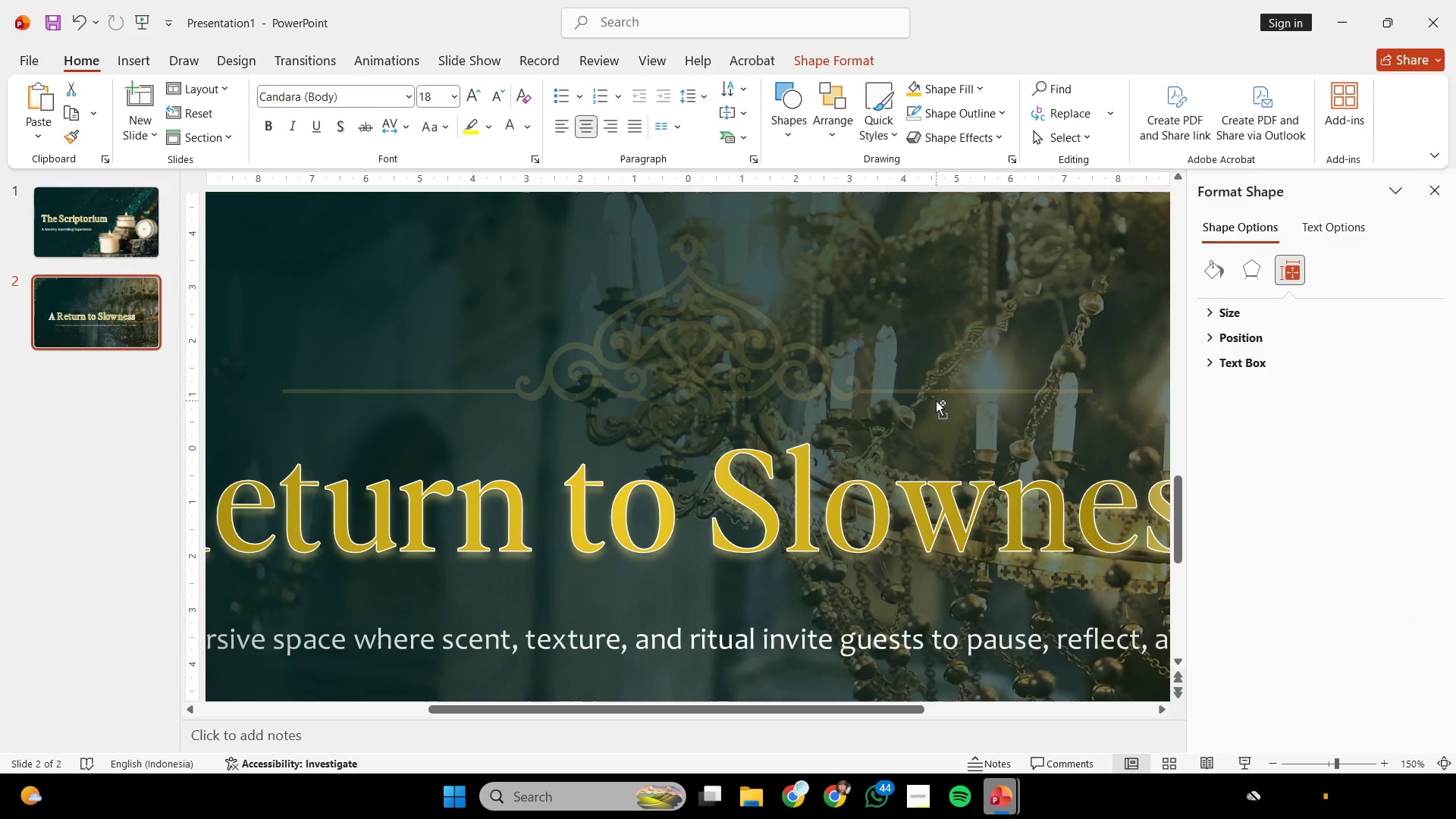 
key(Control+Shift+ShiftLeft)
 